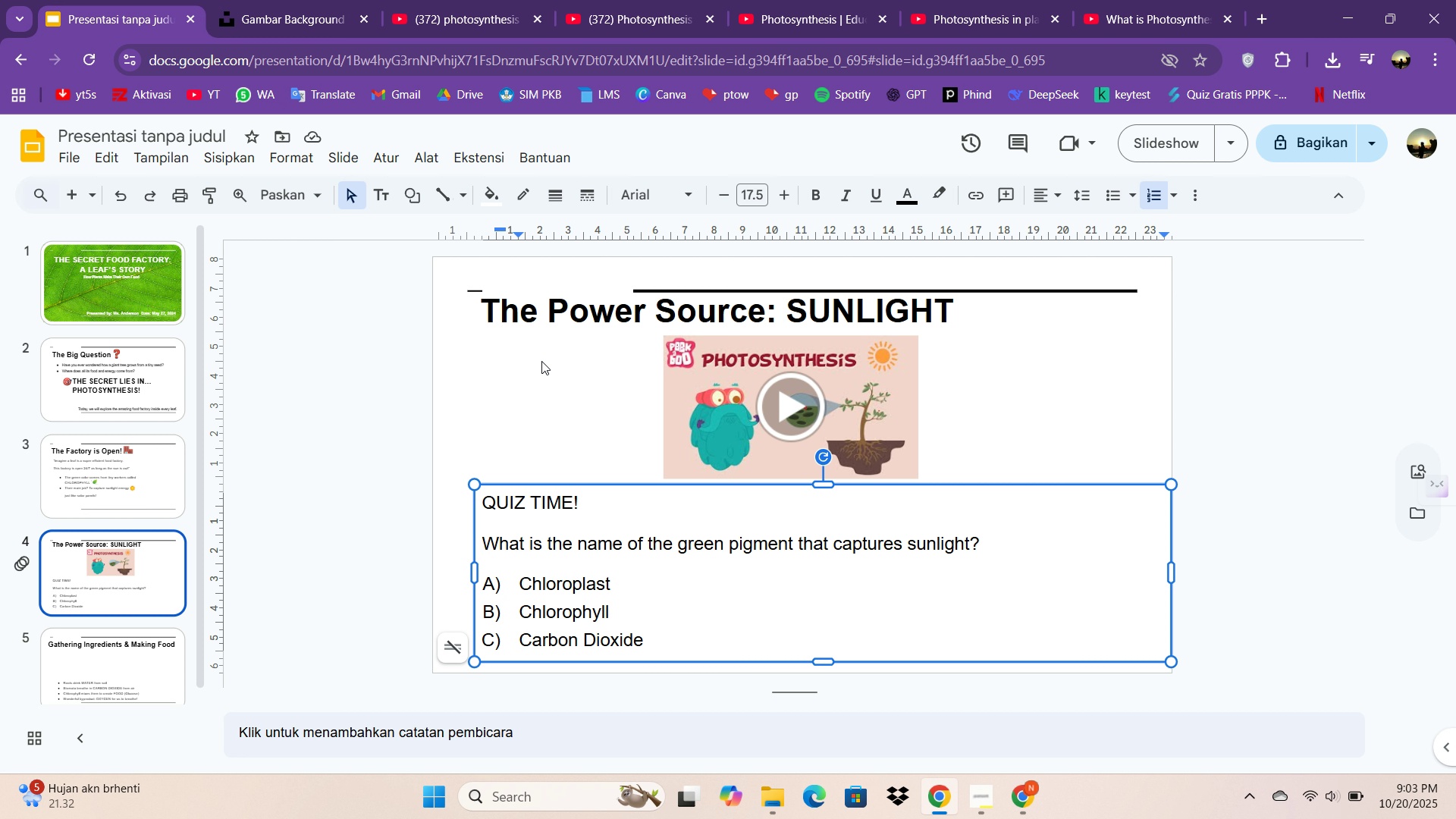 
wait(55.9)
 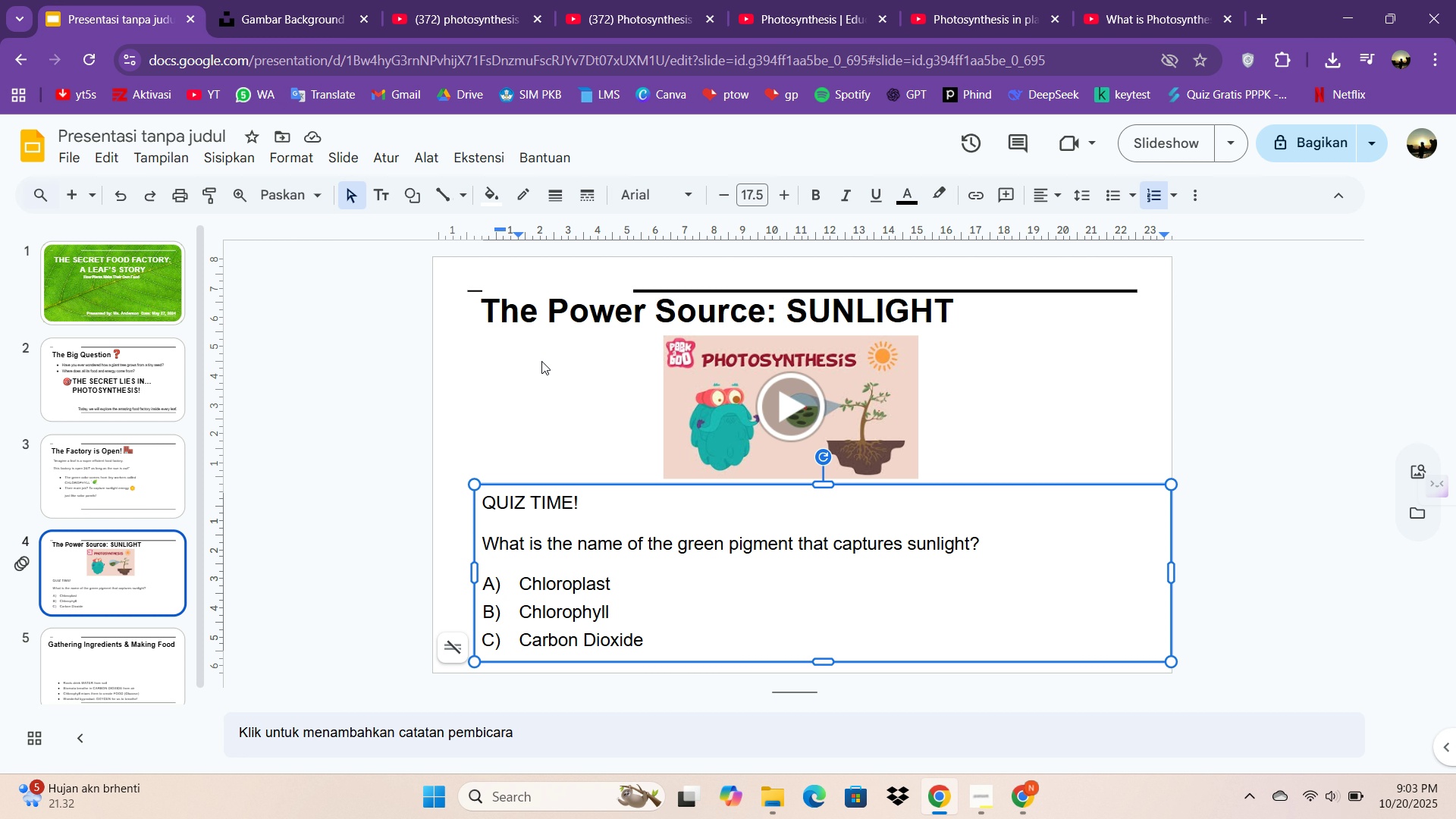 
left_click([127, 673])
 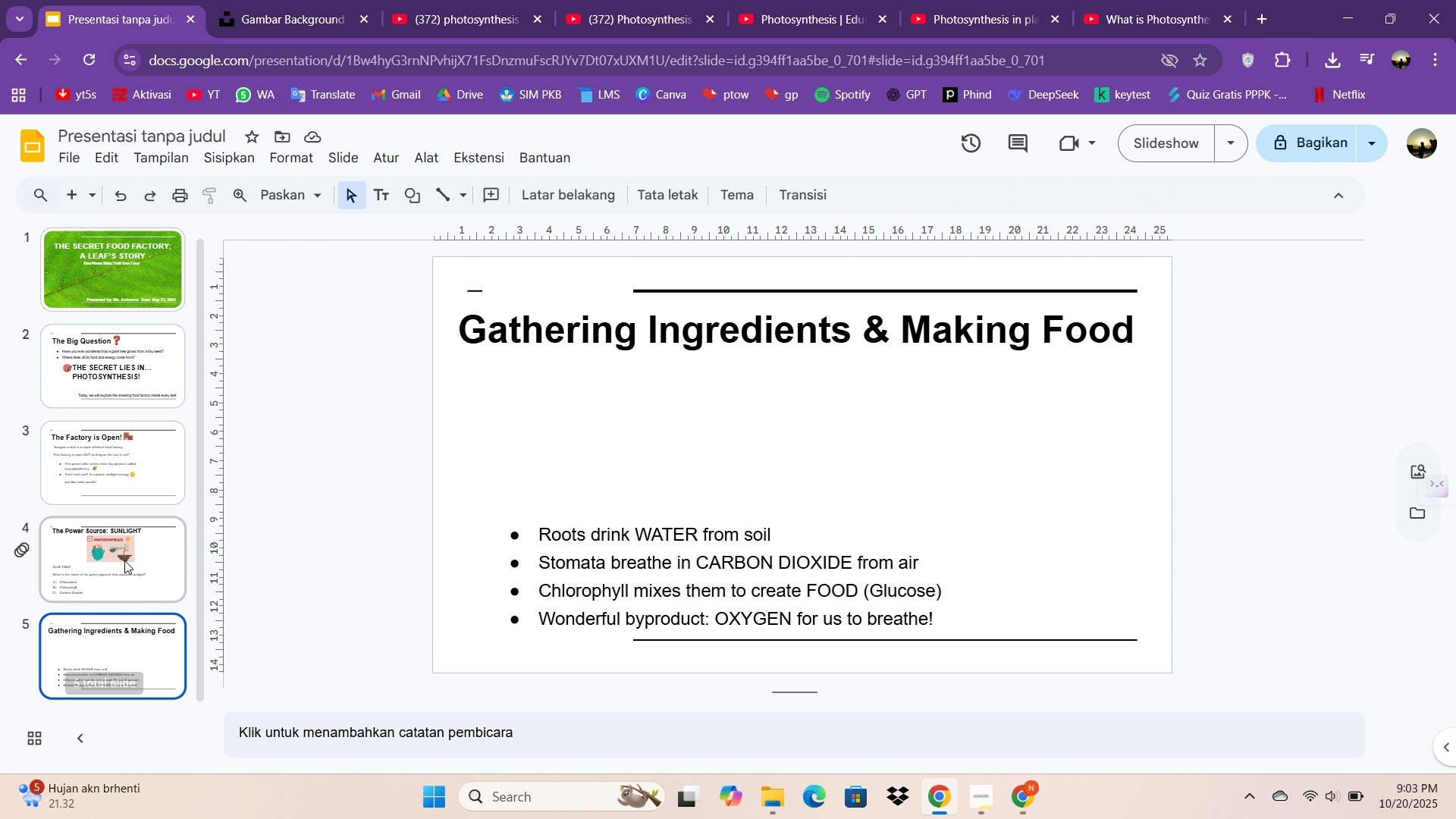 
left_click([124, 560])
 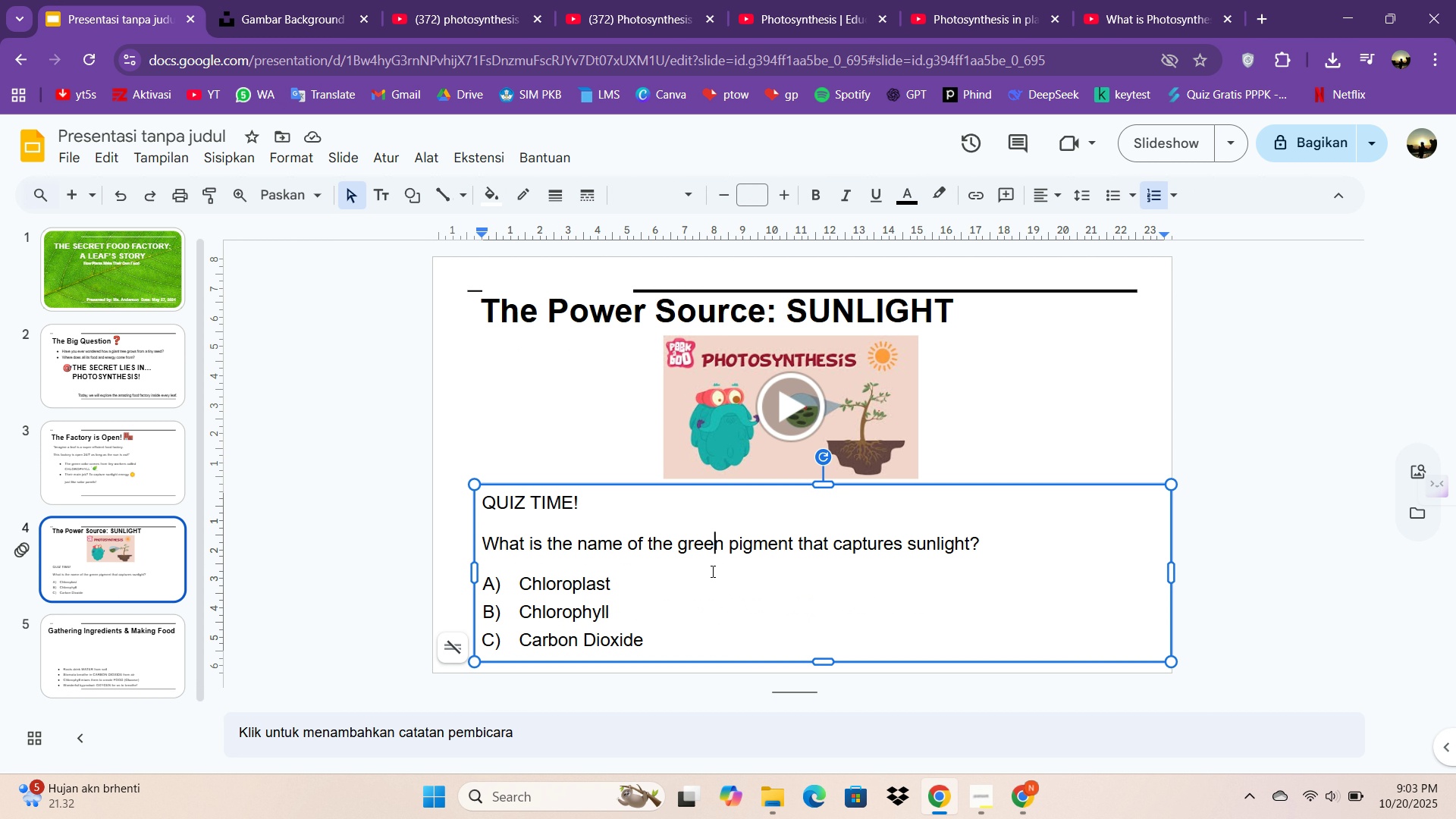 
left_click([711, 571])
 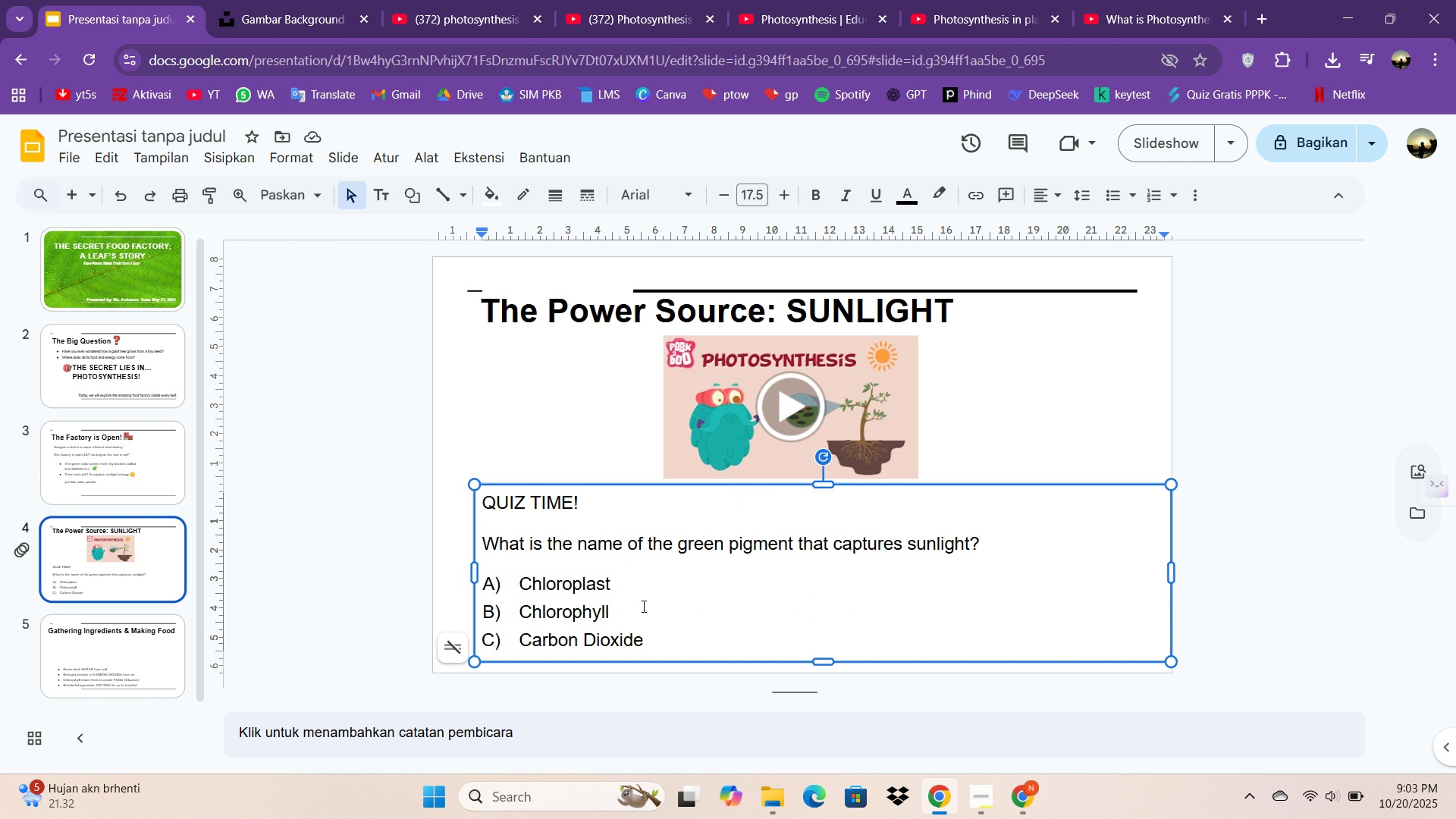 
left_click([640, 605])
 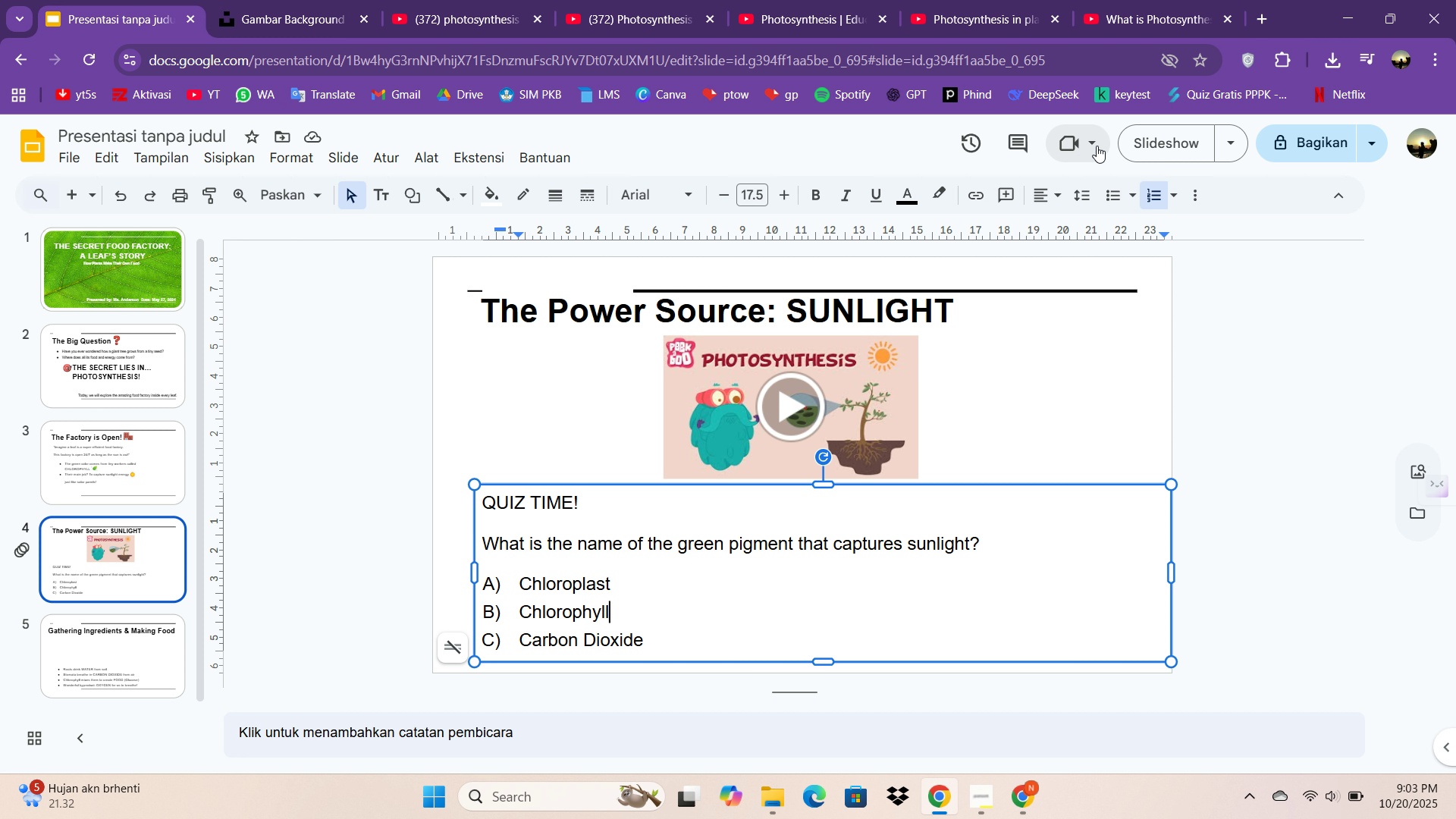 
left_click([1181, 144])
 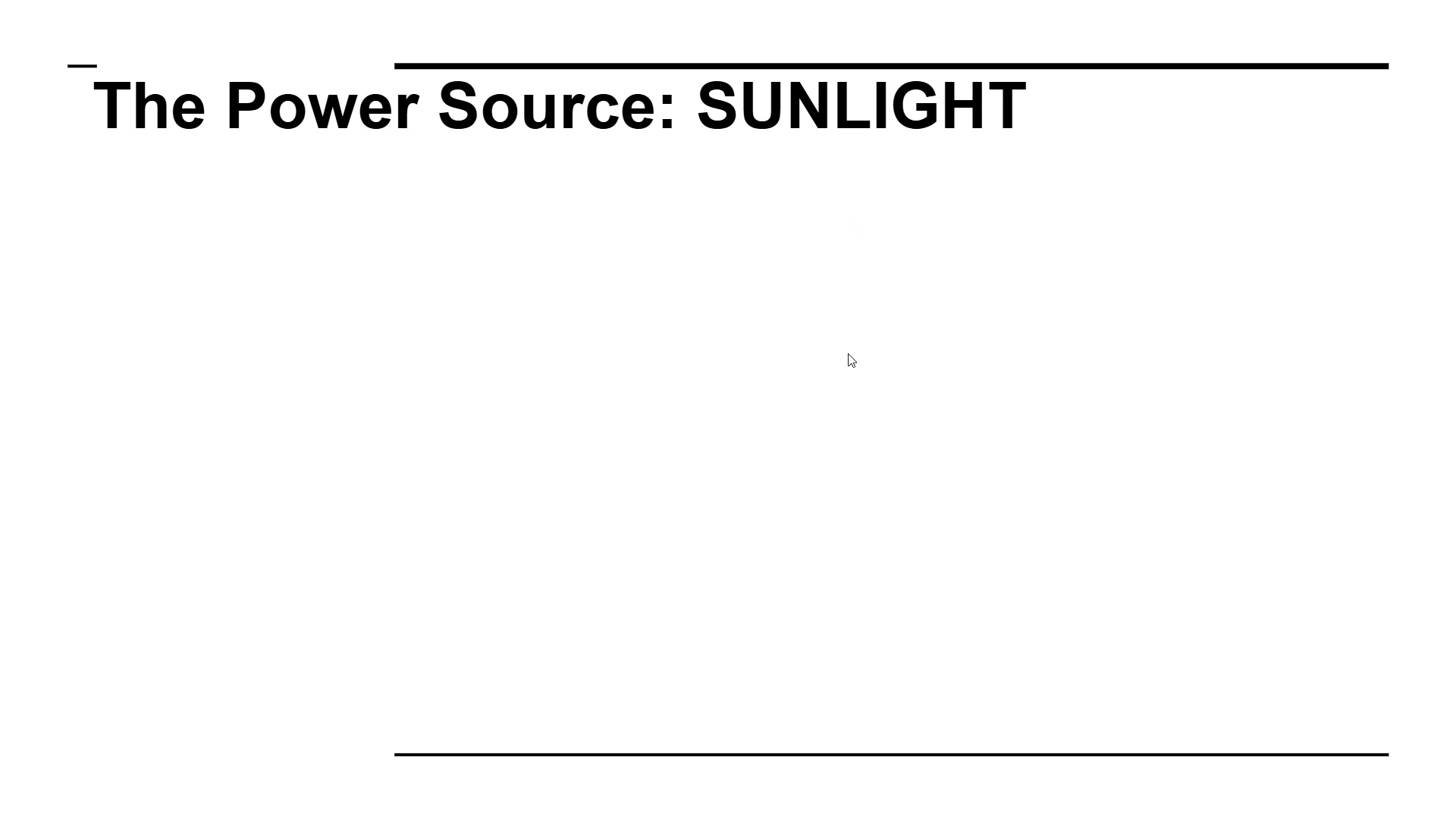 
left_click([846, 356])
 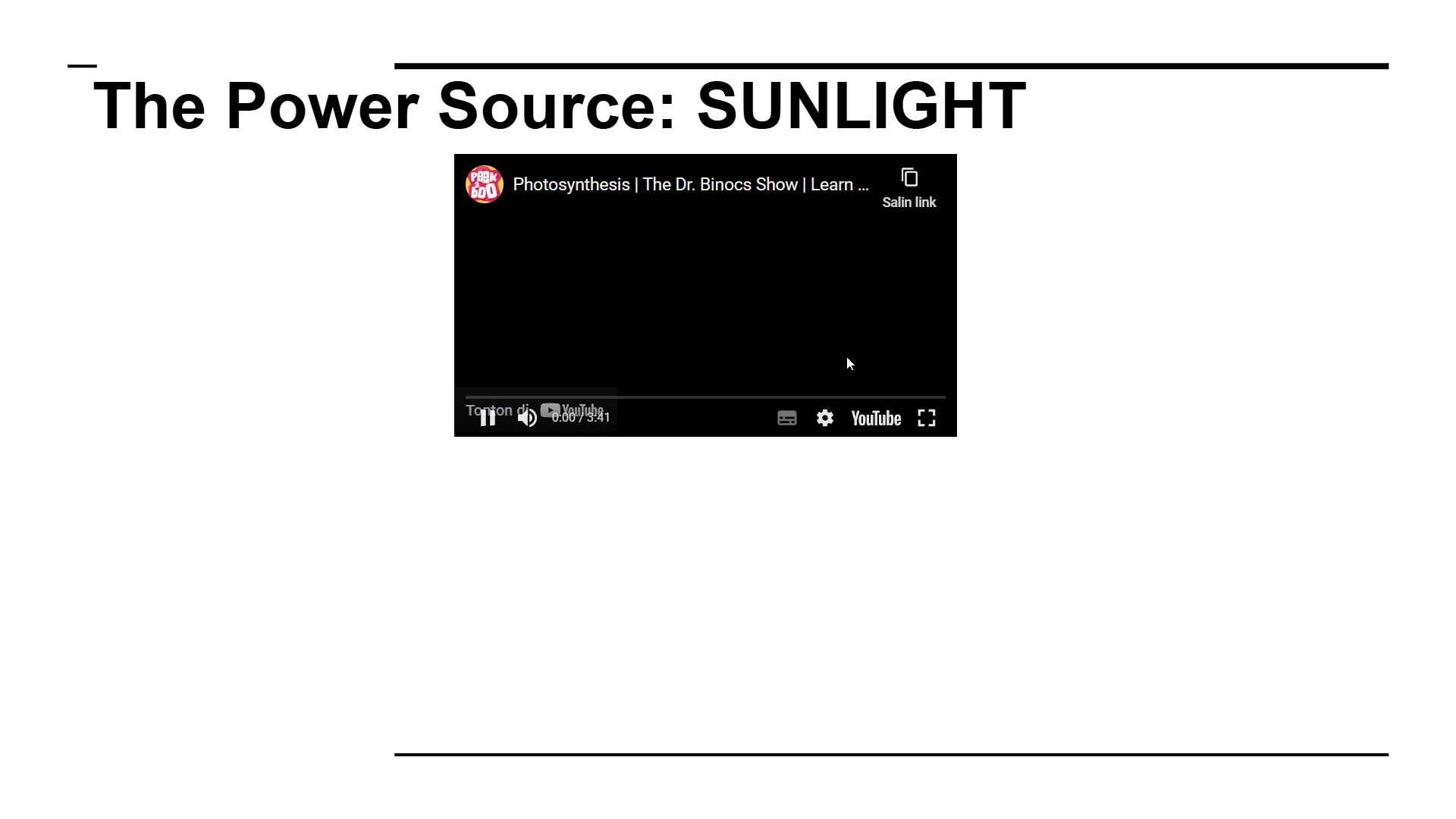 
left_click([846, 356])
 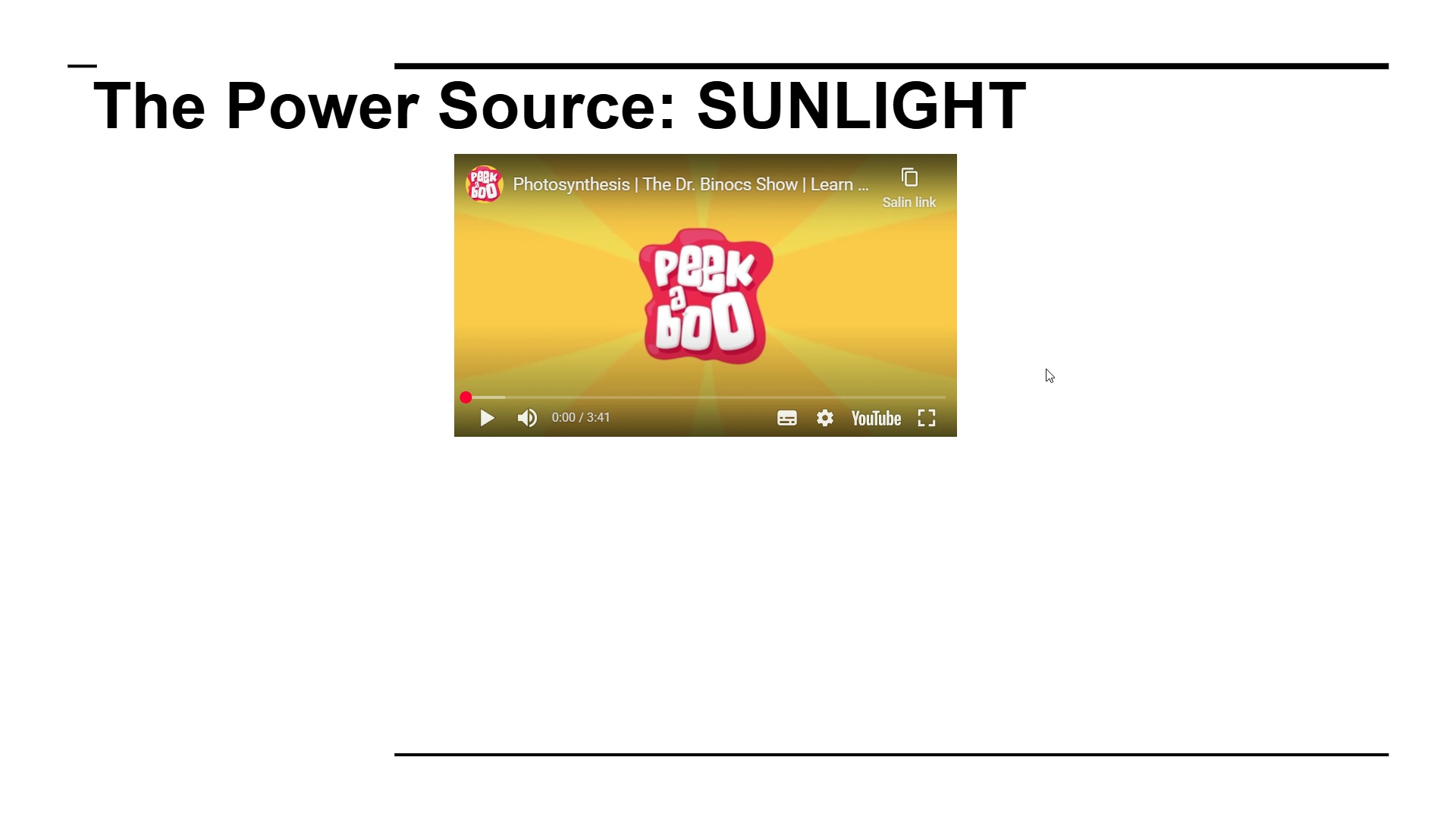 
left_click([1046, 369])
 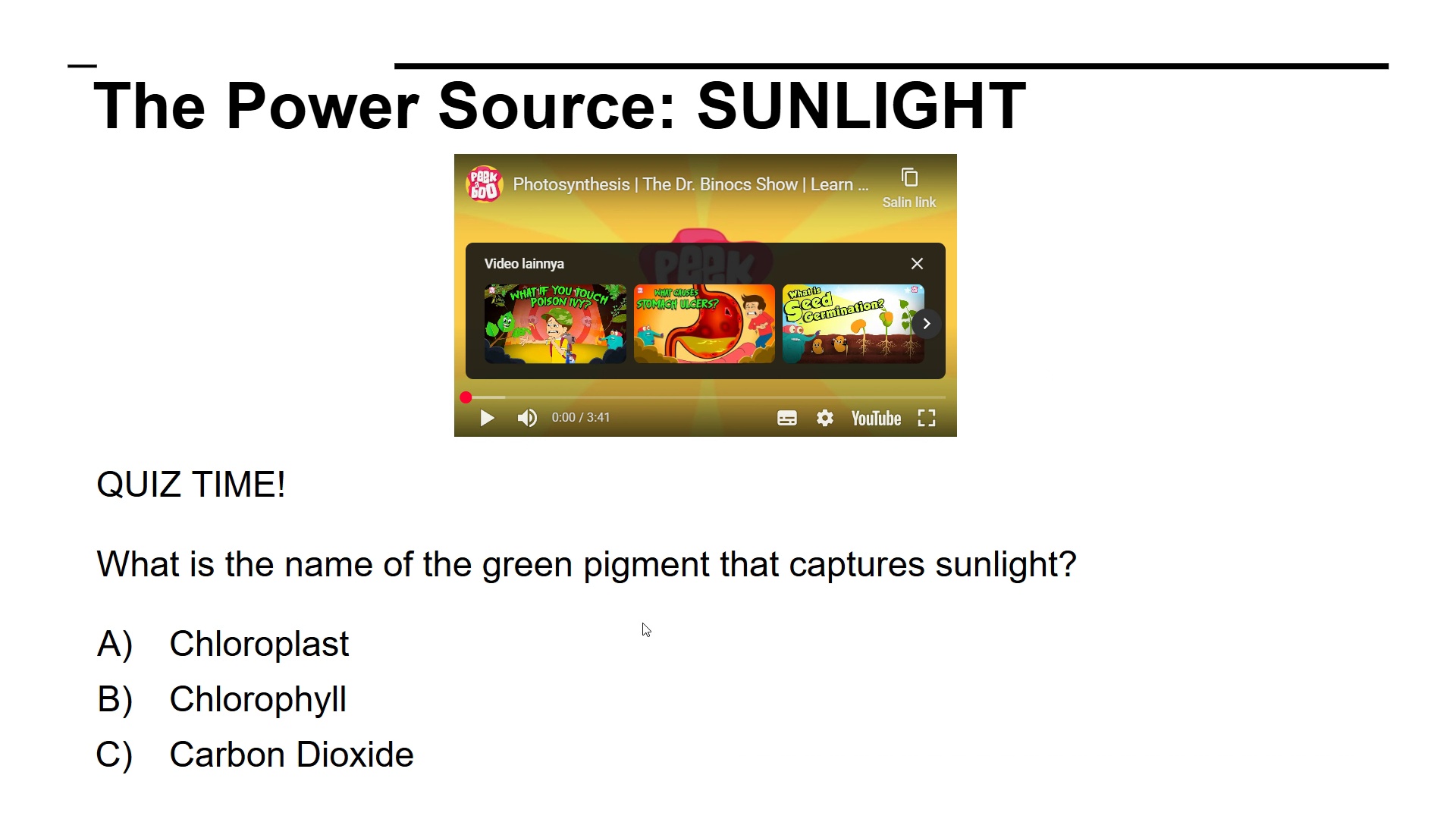 
left_click([642, 623])
 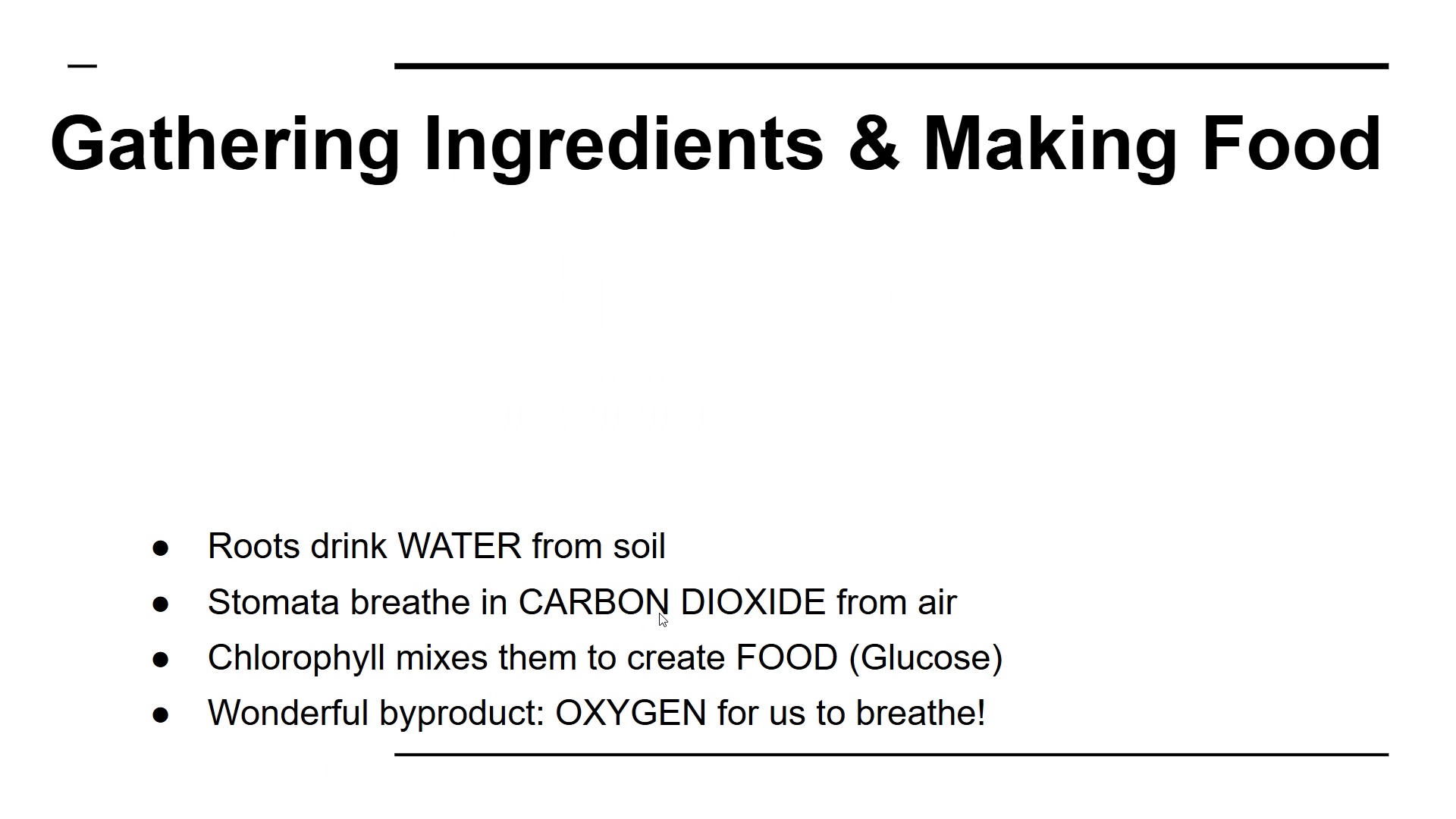 
key(Escape)
 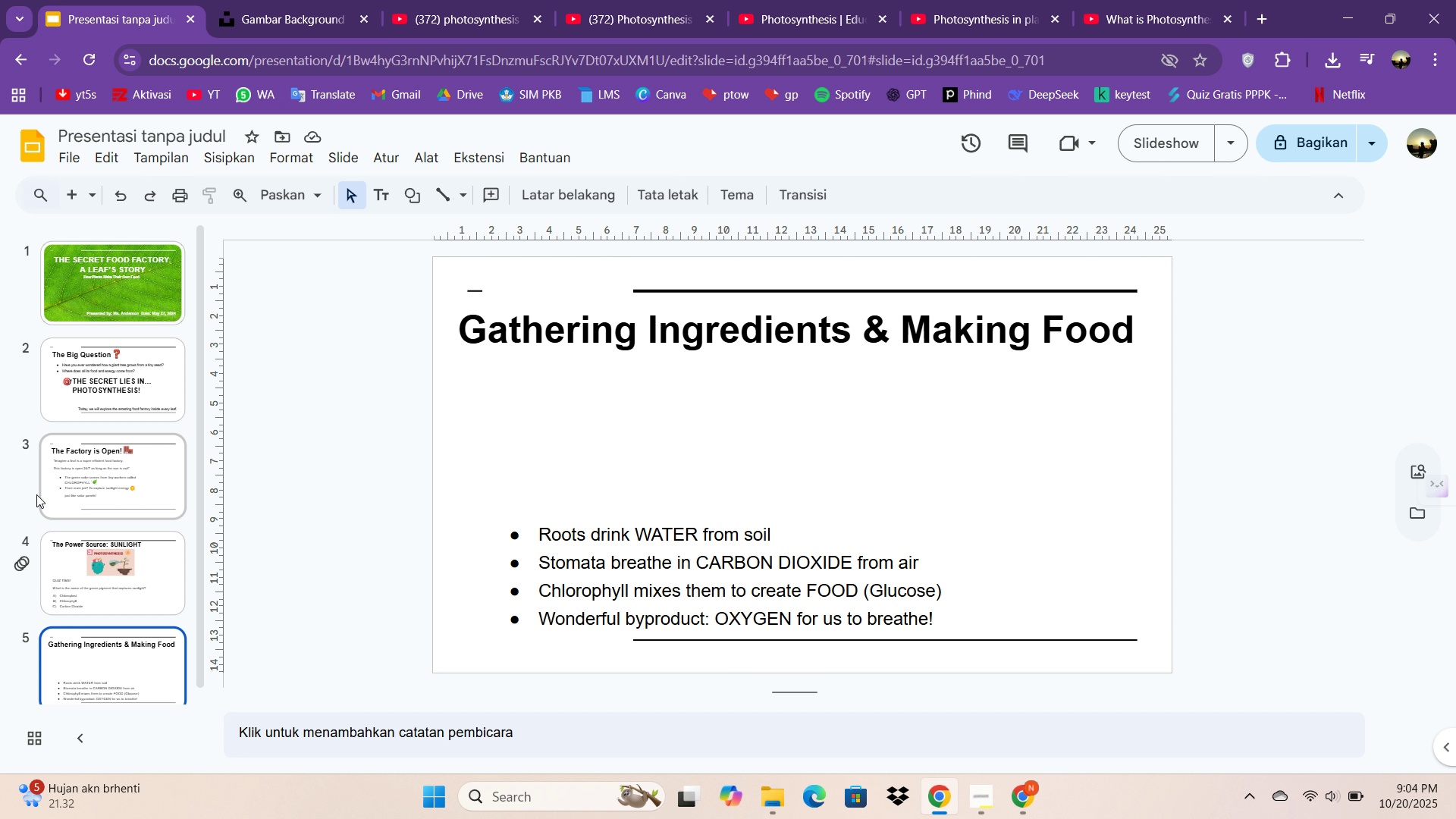 
left_click([87, 542])
 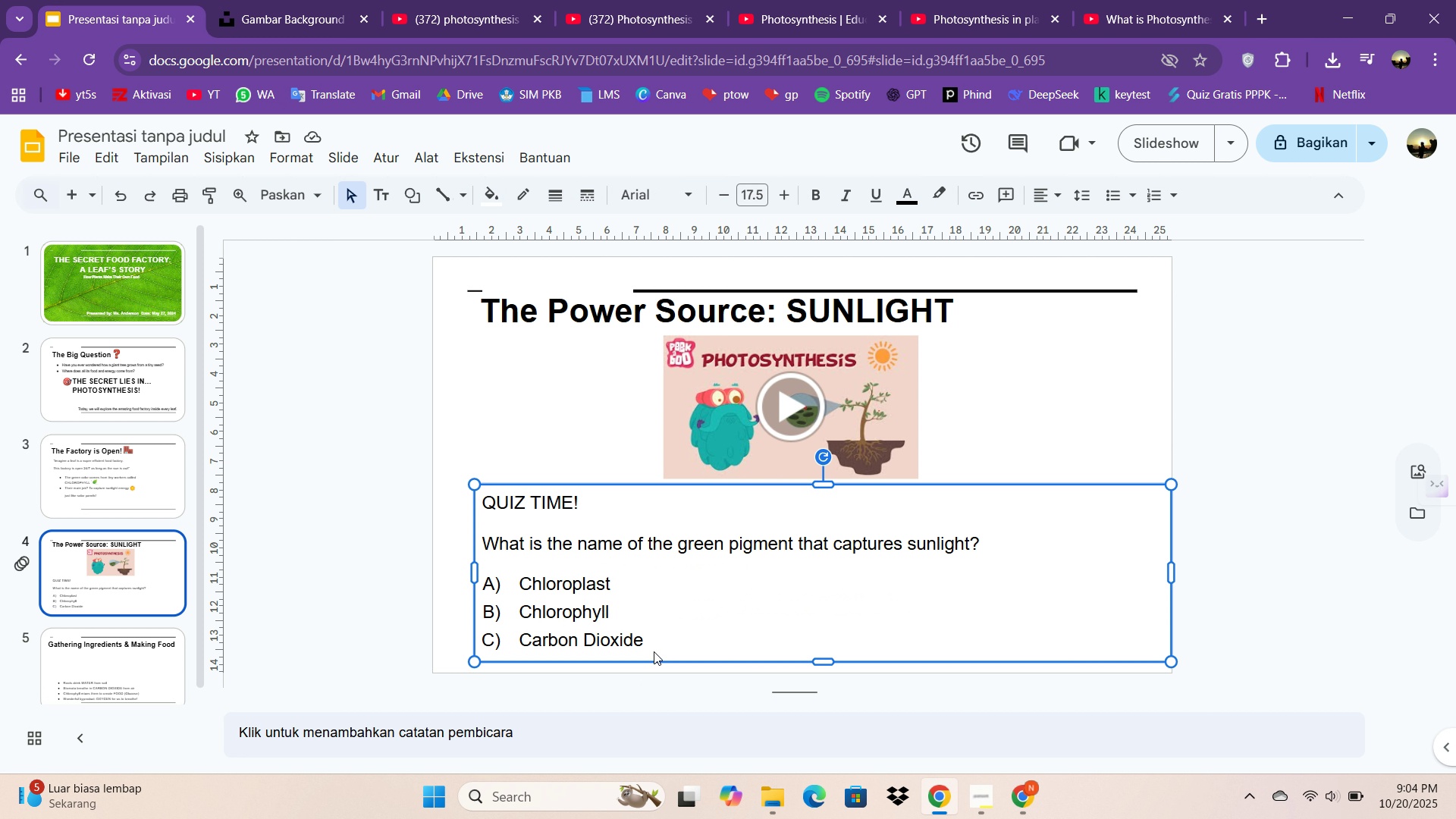 
double_click([654, 651])
 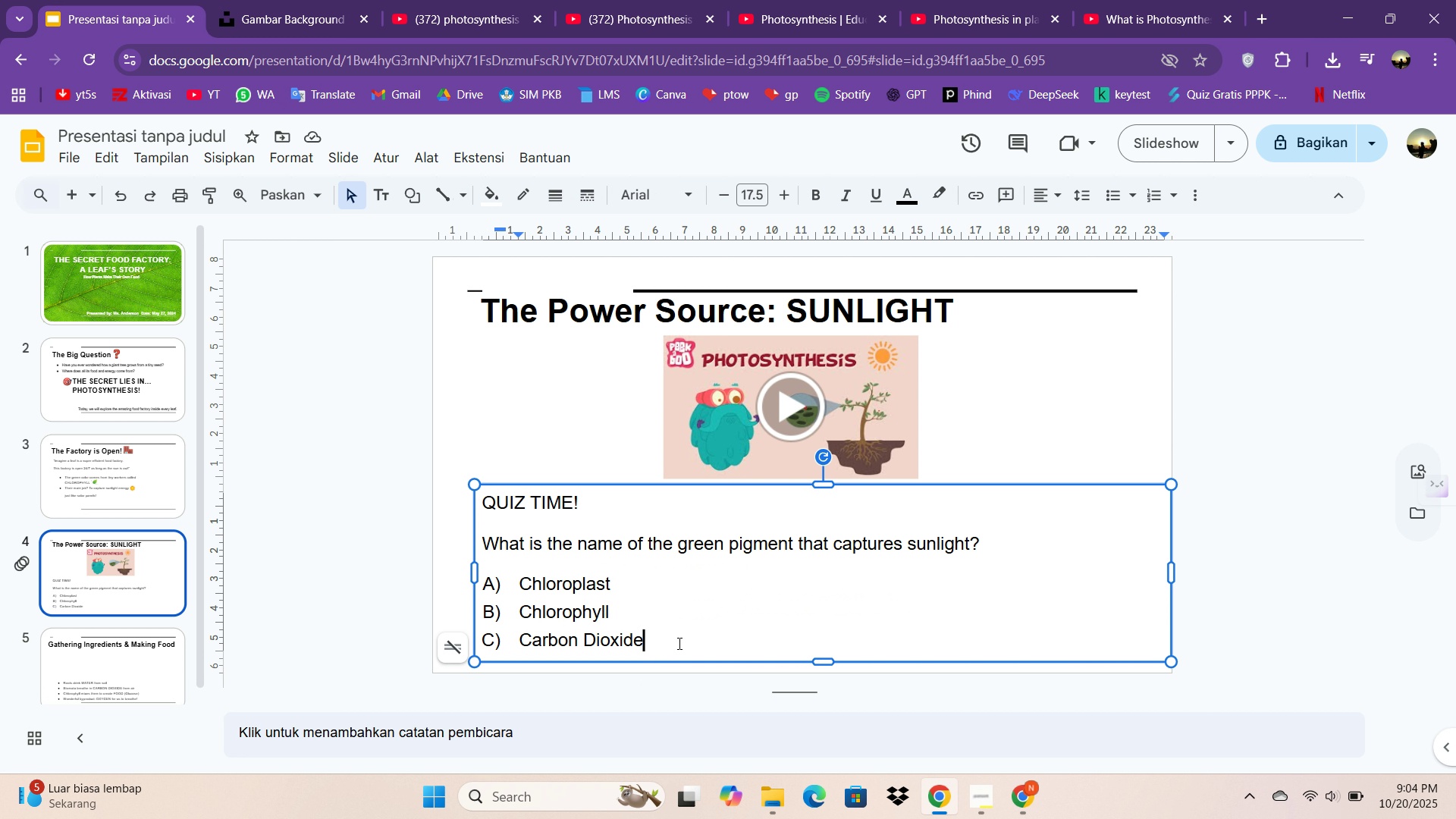 
left_click([678, 643])
 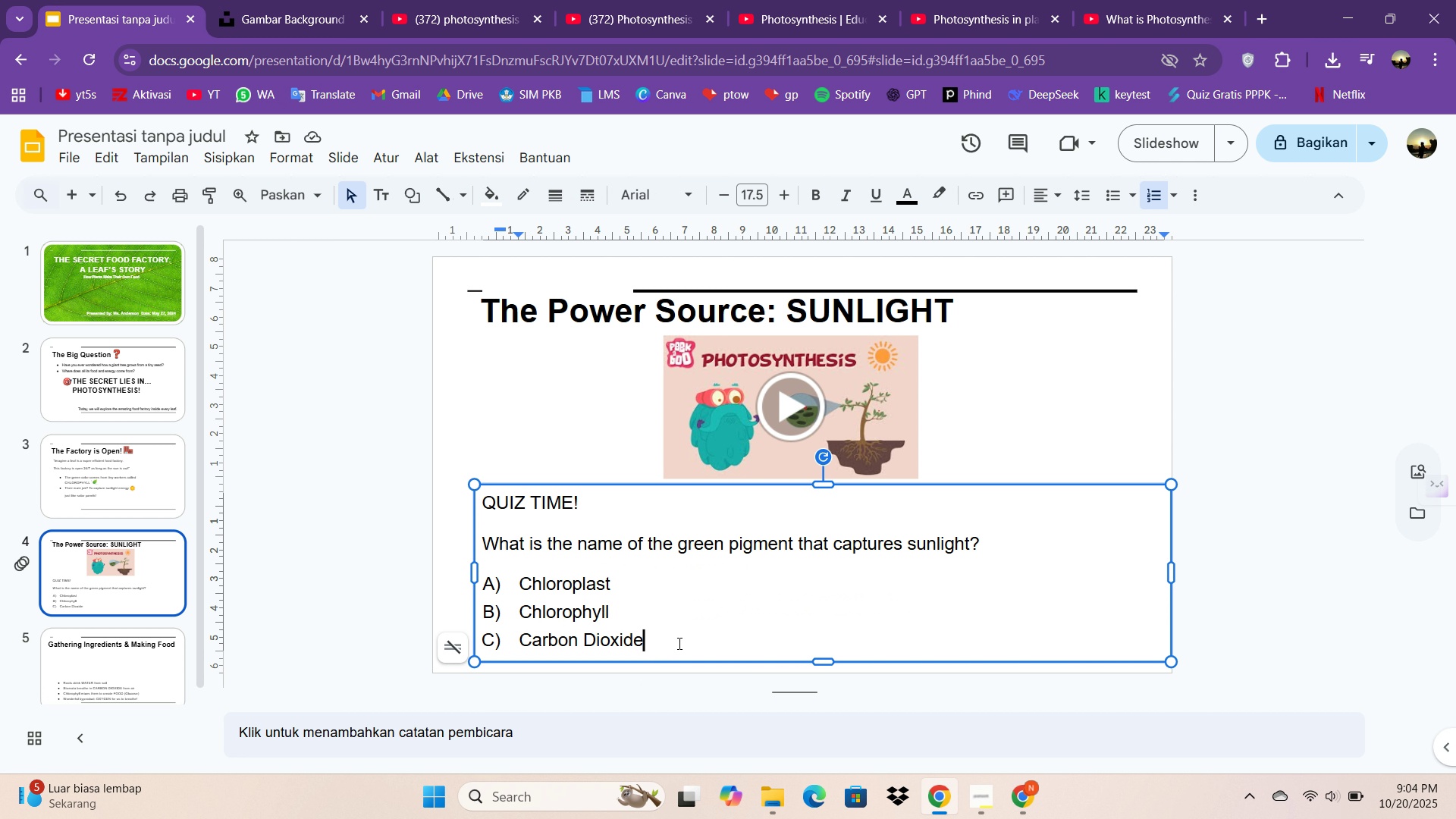 
key(Tab)
key(Tab)
key(Tab)
key(Tab)
key(Tab)
type(RAISE Y)
key(Backspace)
key(Backspace)
key(Backspace)
key(Backspace)
key(Backspace)
key(Backspace)
key(Backspace)
 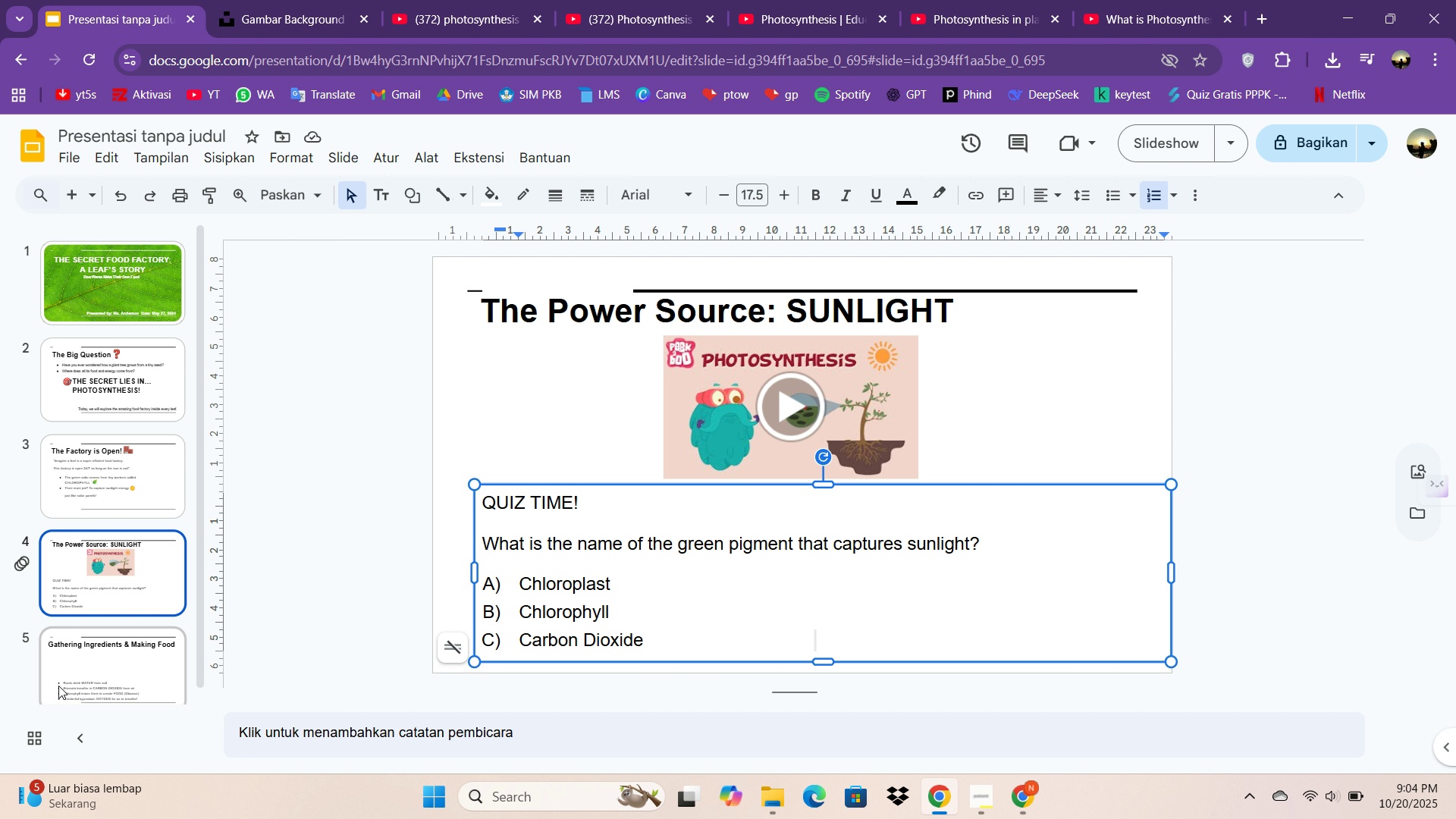 
wait(20.58)
 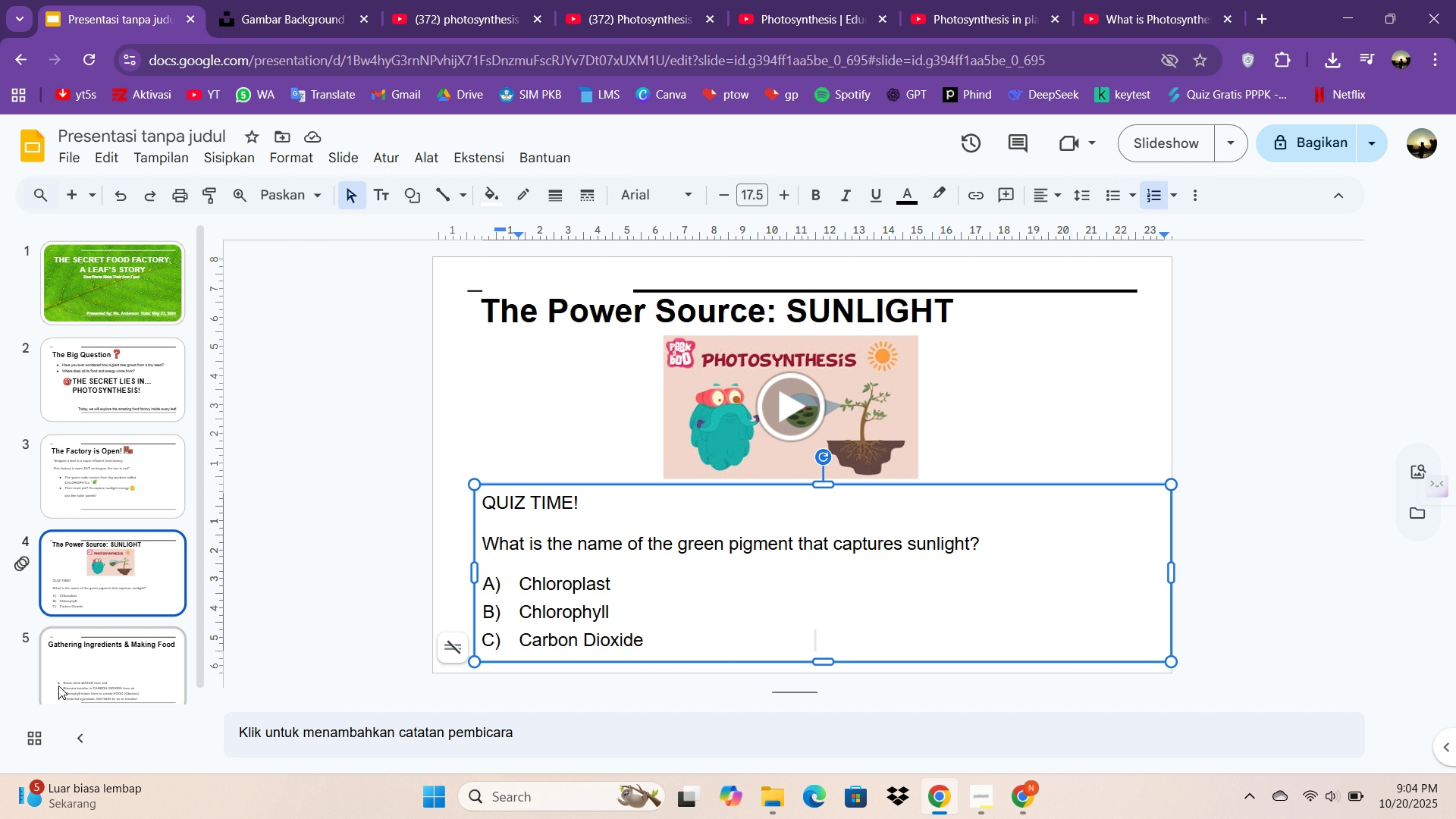 
left_click([218, 152])
 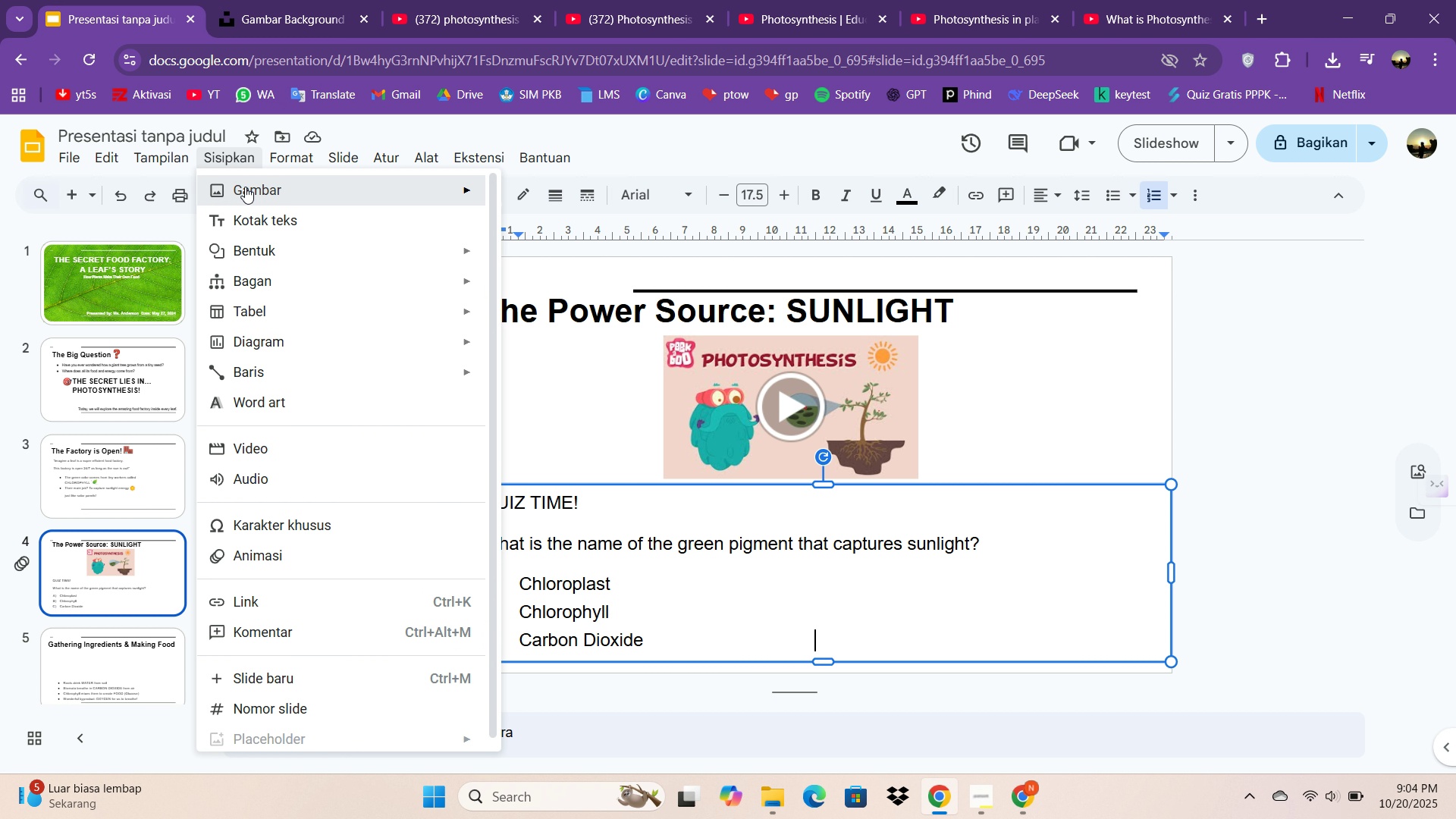 
left_click([245, 187])
 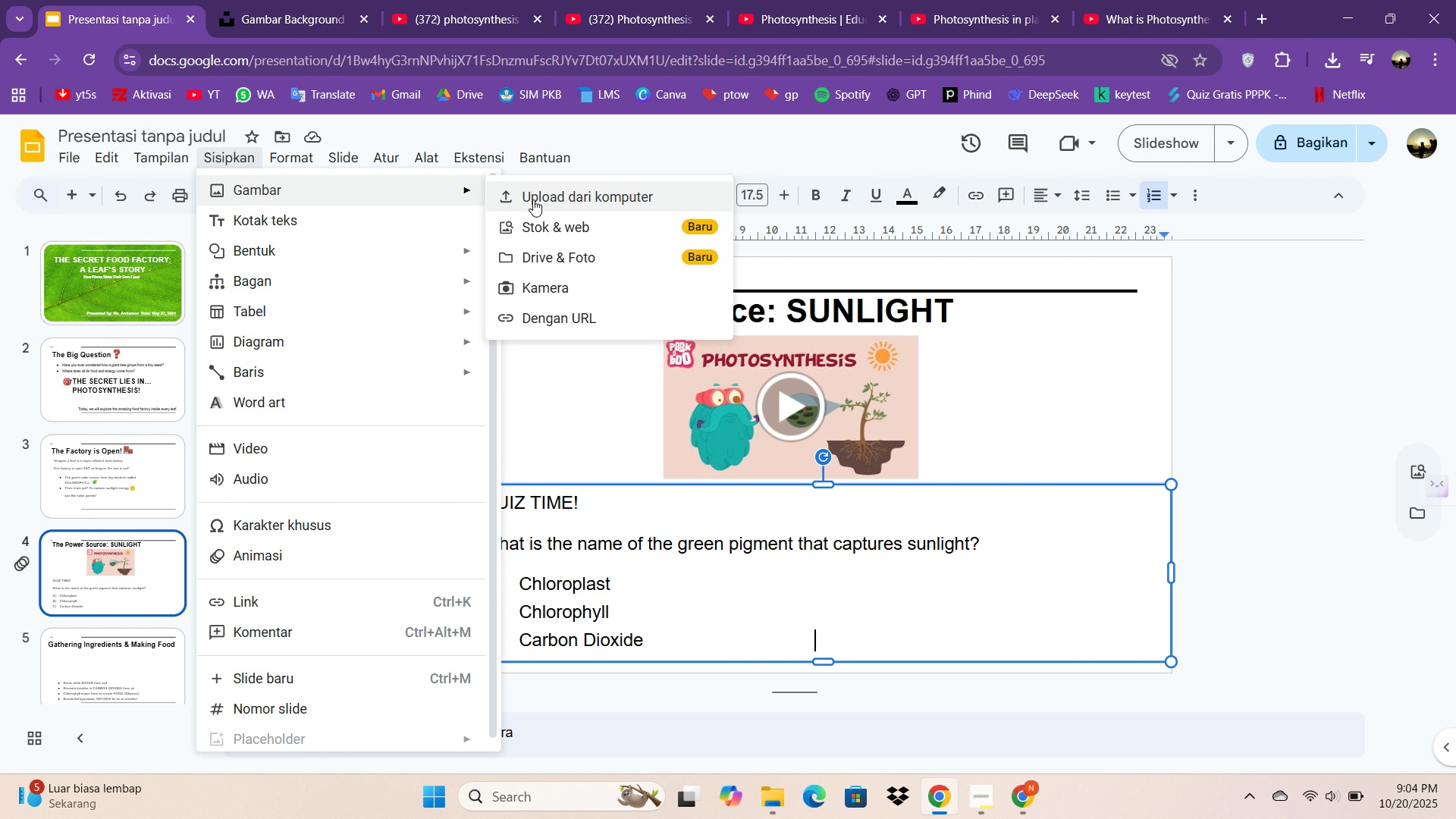 
left_click([533, 199])
 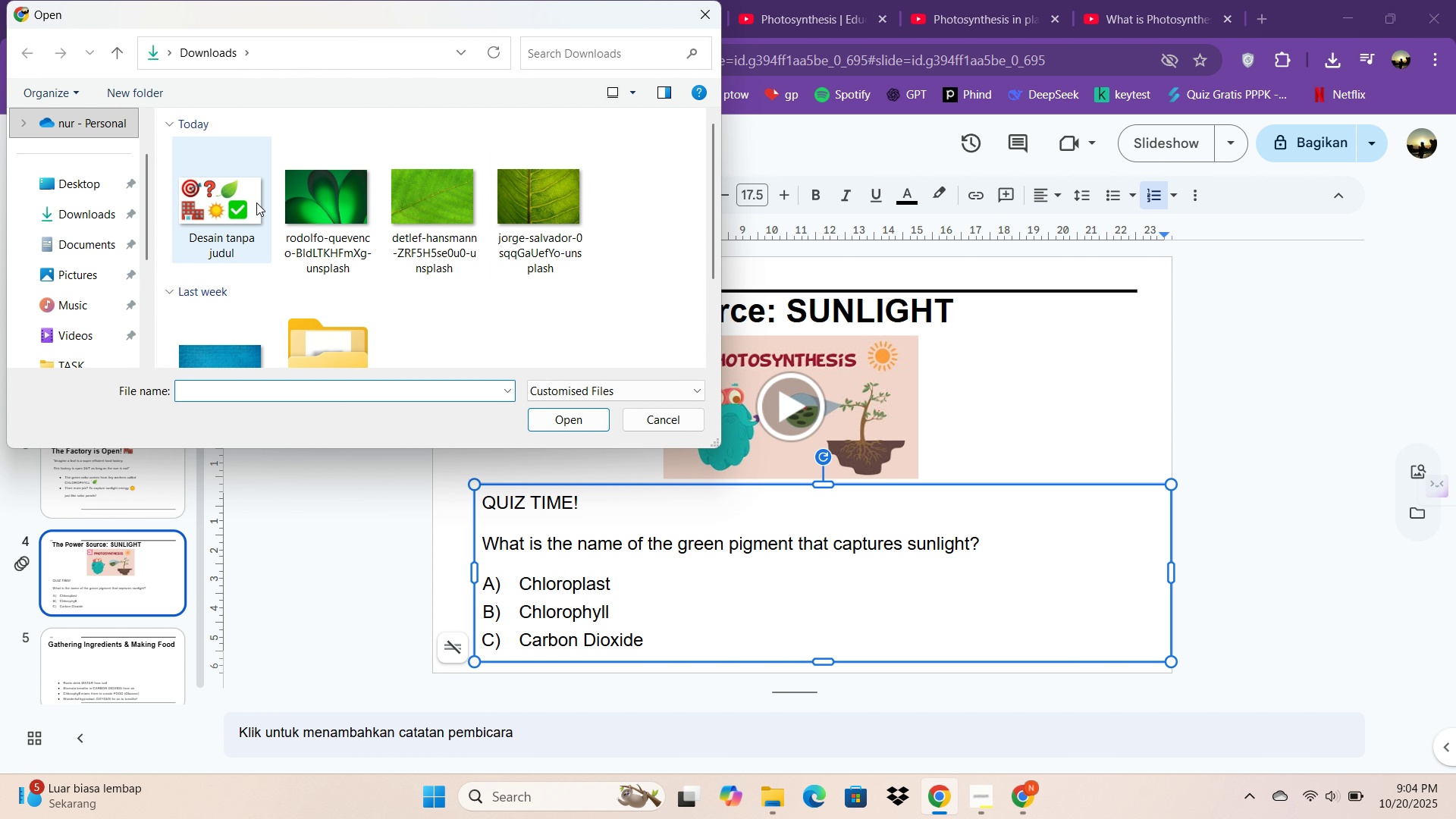 
double_click([255, 201])
 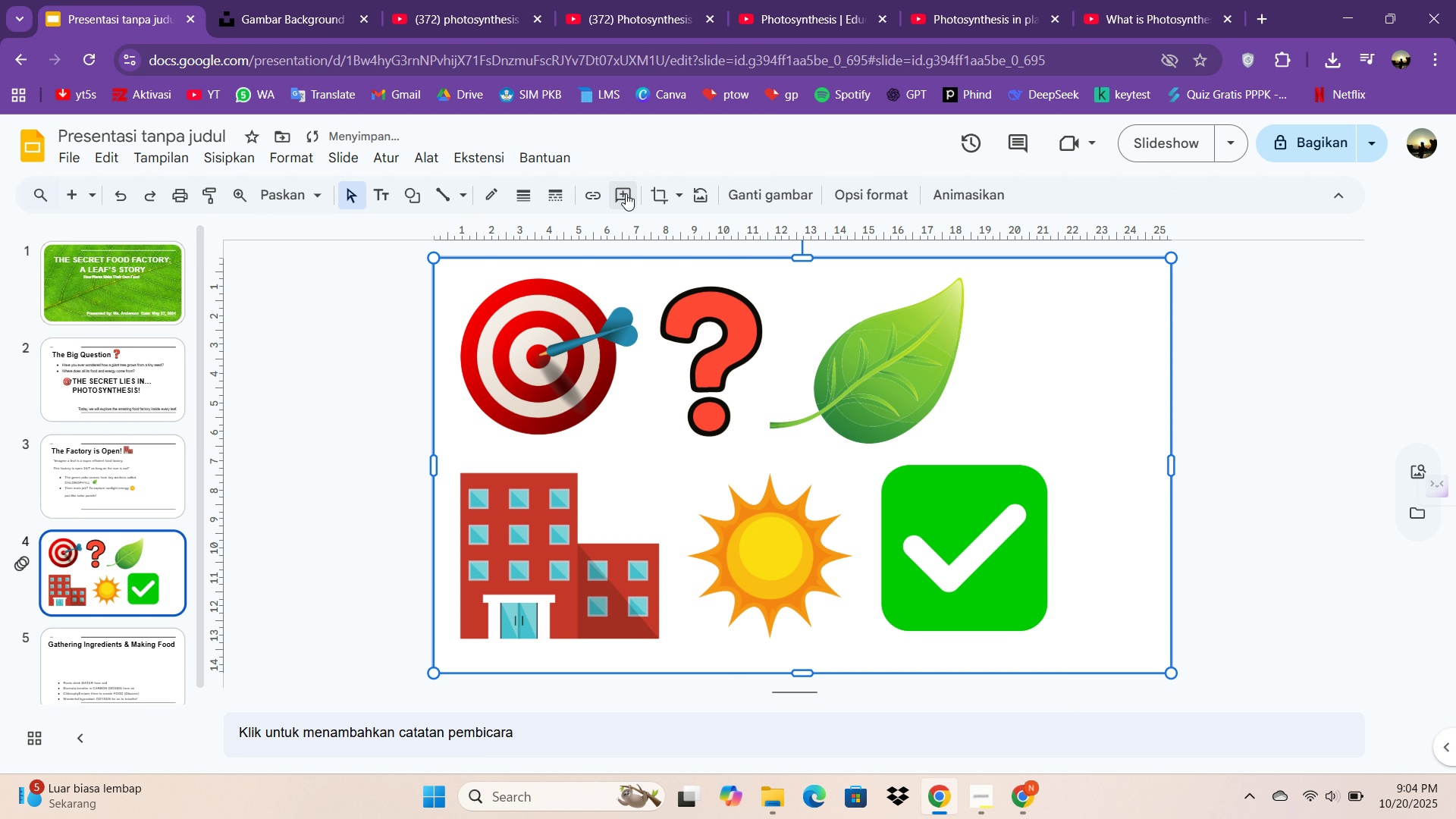 
left_click_drag(start_coordinate=[436, 259], to_coordinate=[741, 446])
 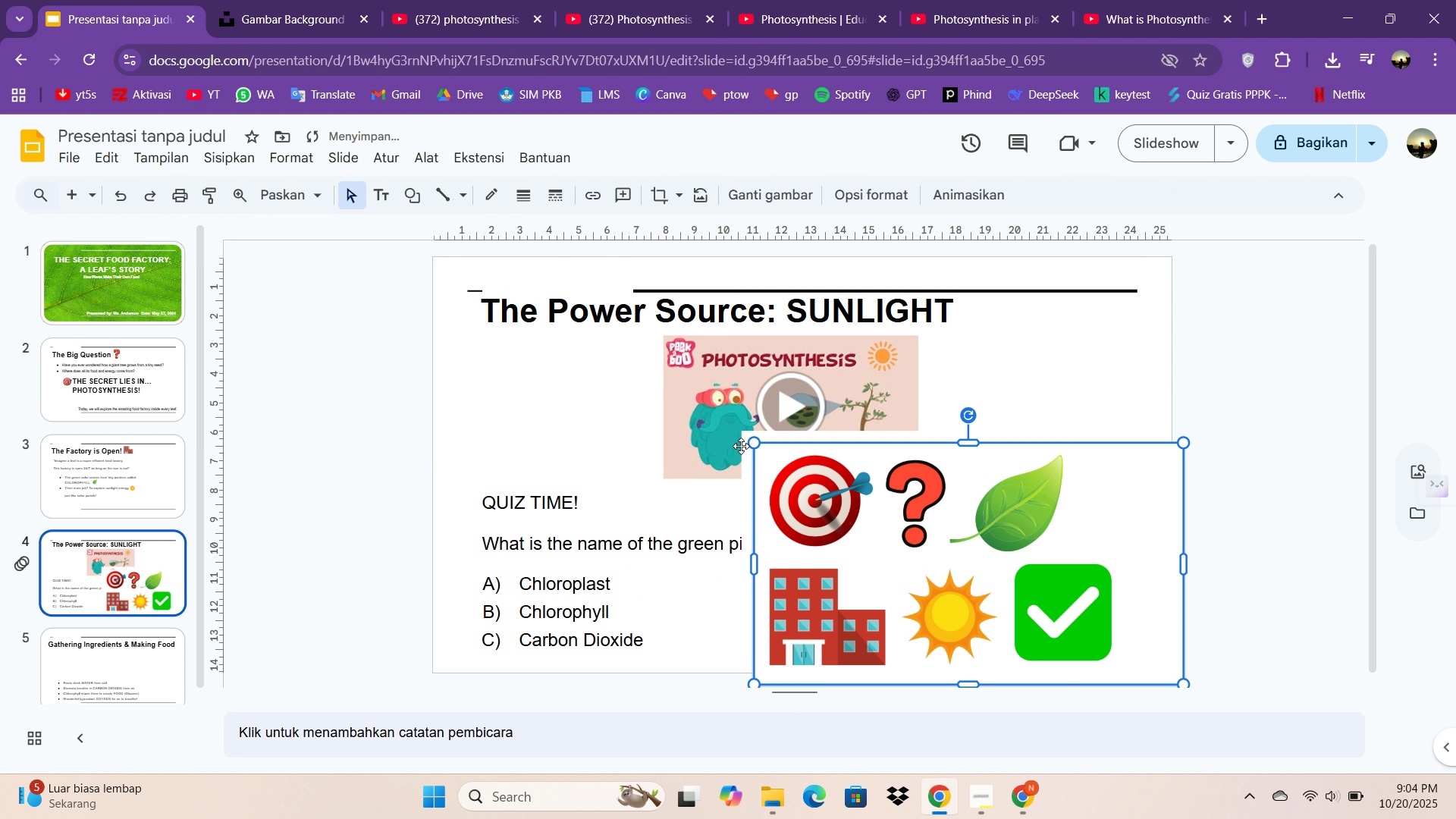 
key(Control+C)
 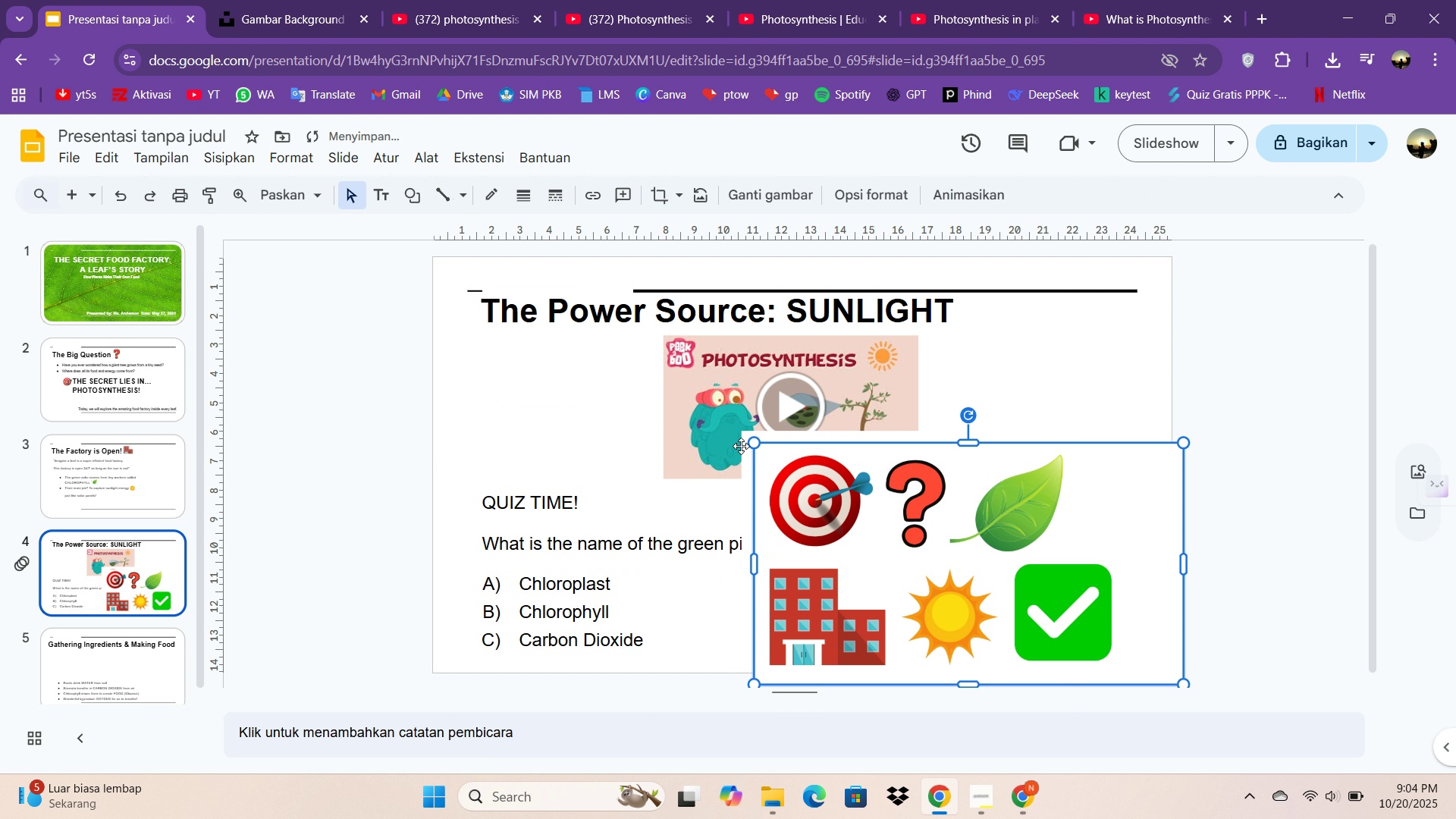 
key(Control+V)
 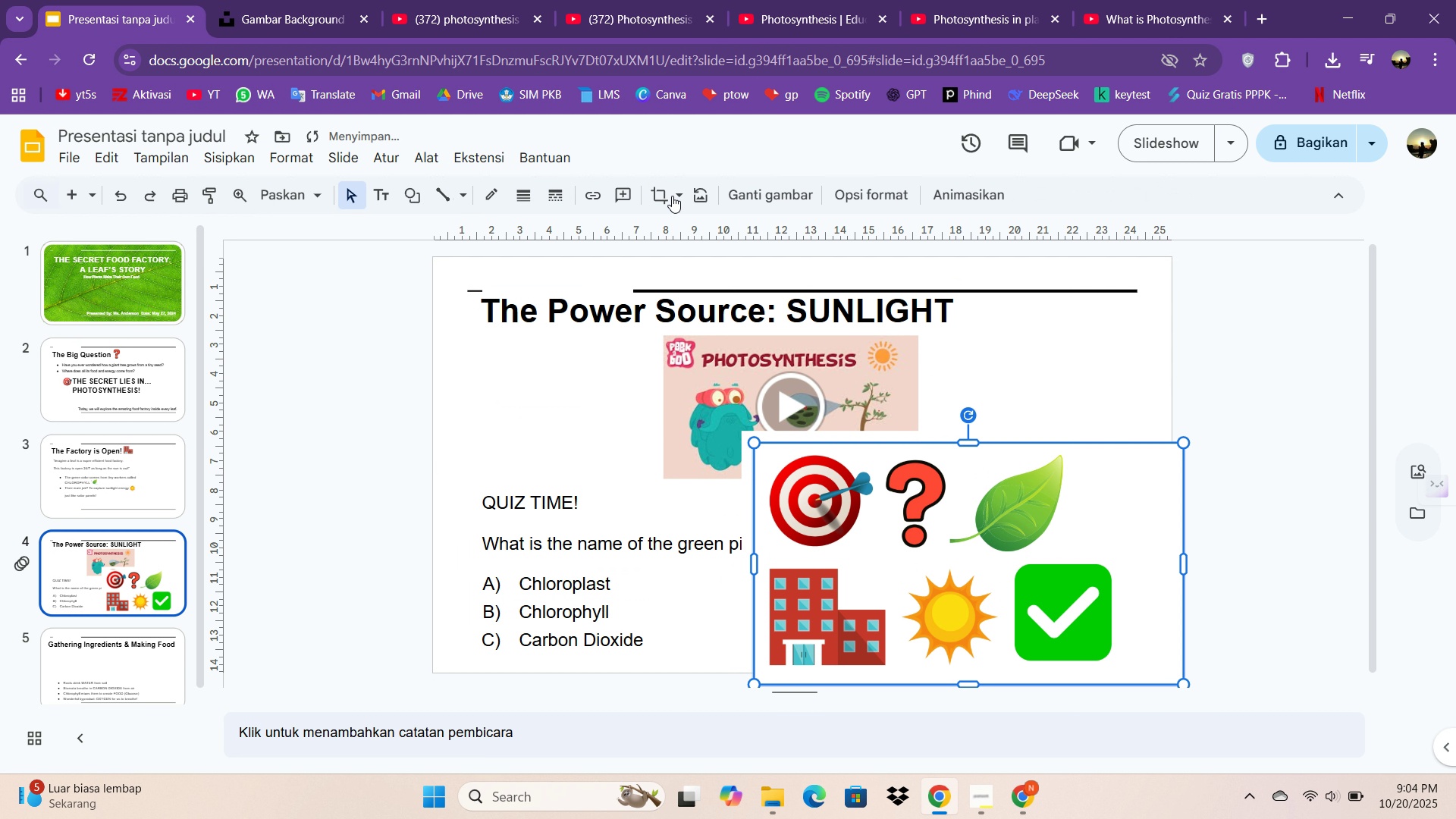 
left_click([670, 194])
 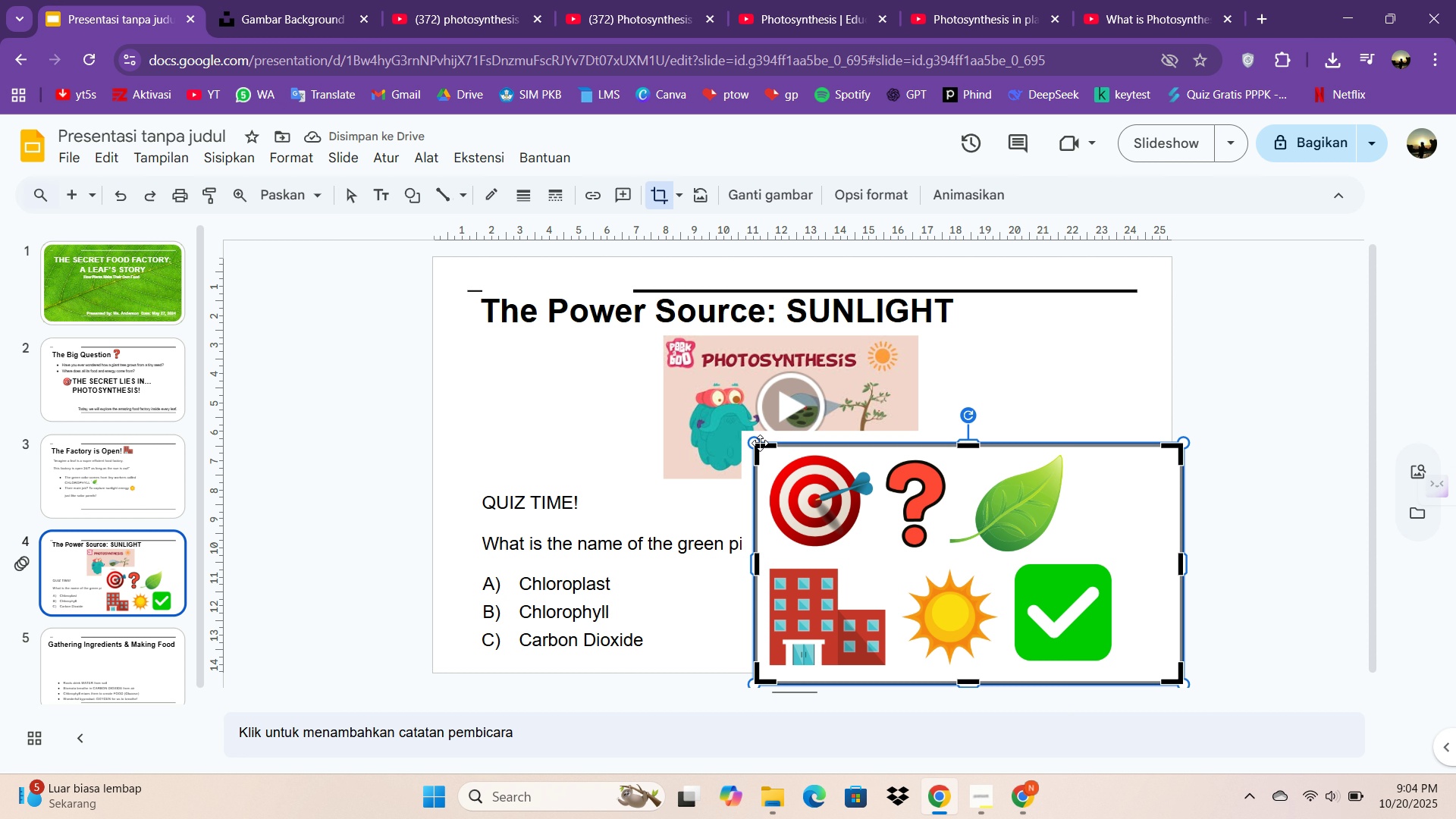 
left_click_drag(start_coordinate=[755, 446], to_coordinate=[898, 568])
 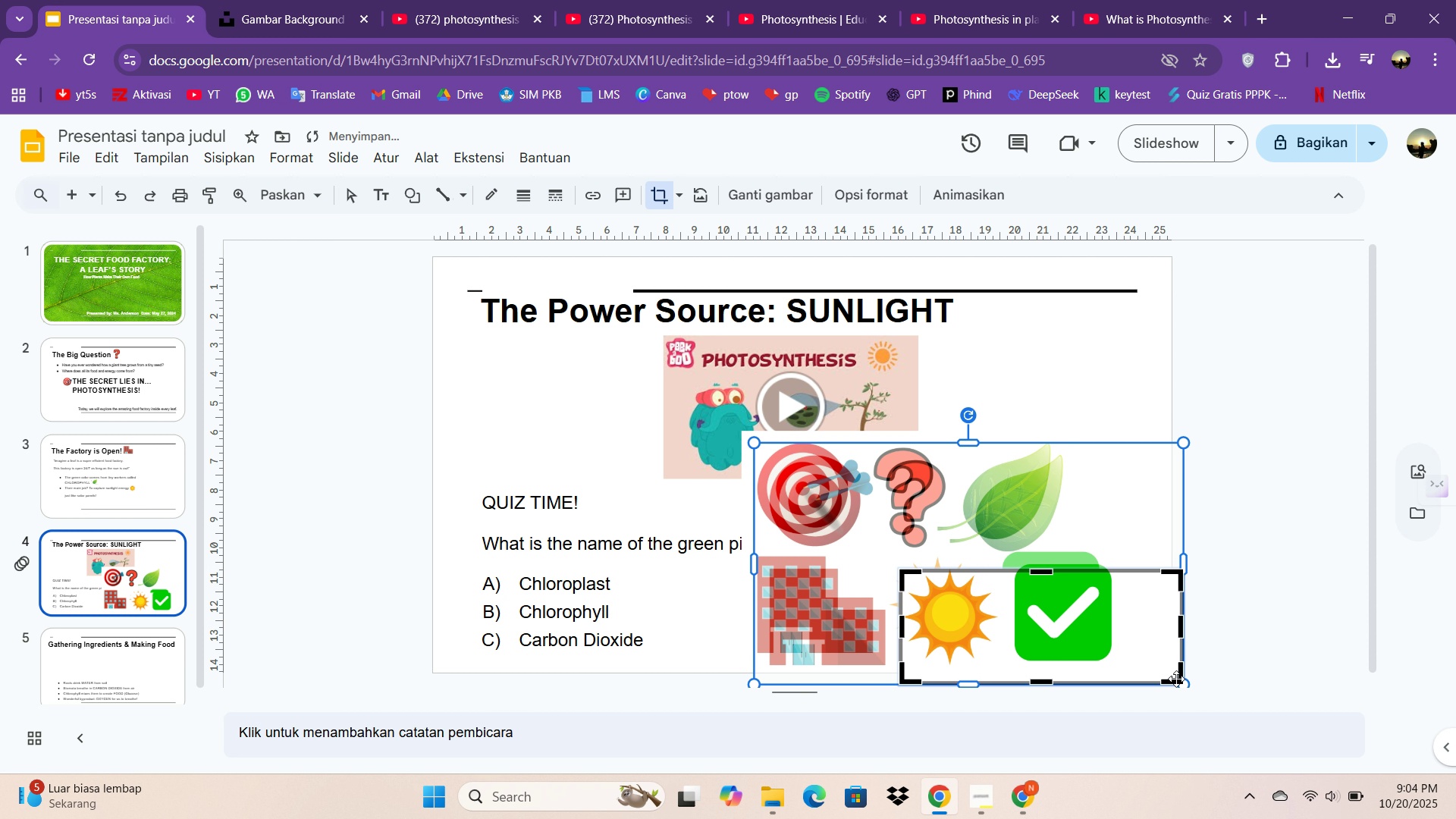 
left_click_drag(start_coordinate=[1176, 679], to_coordinate=[995, 666])
 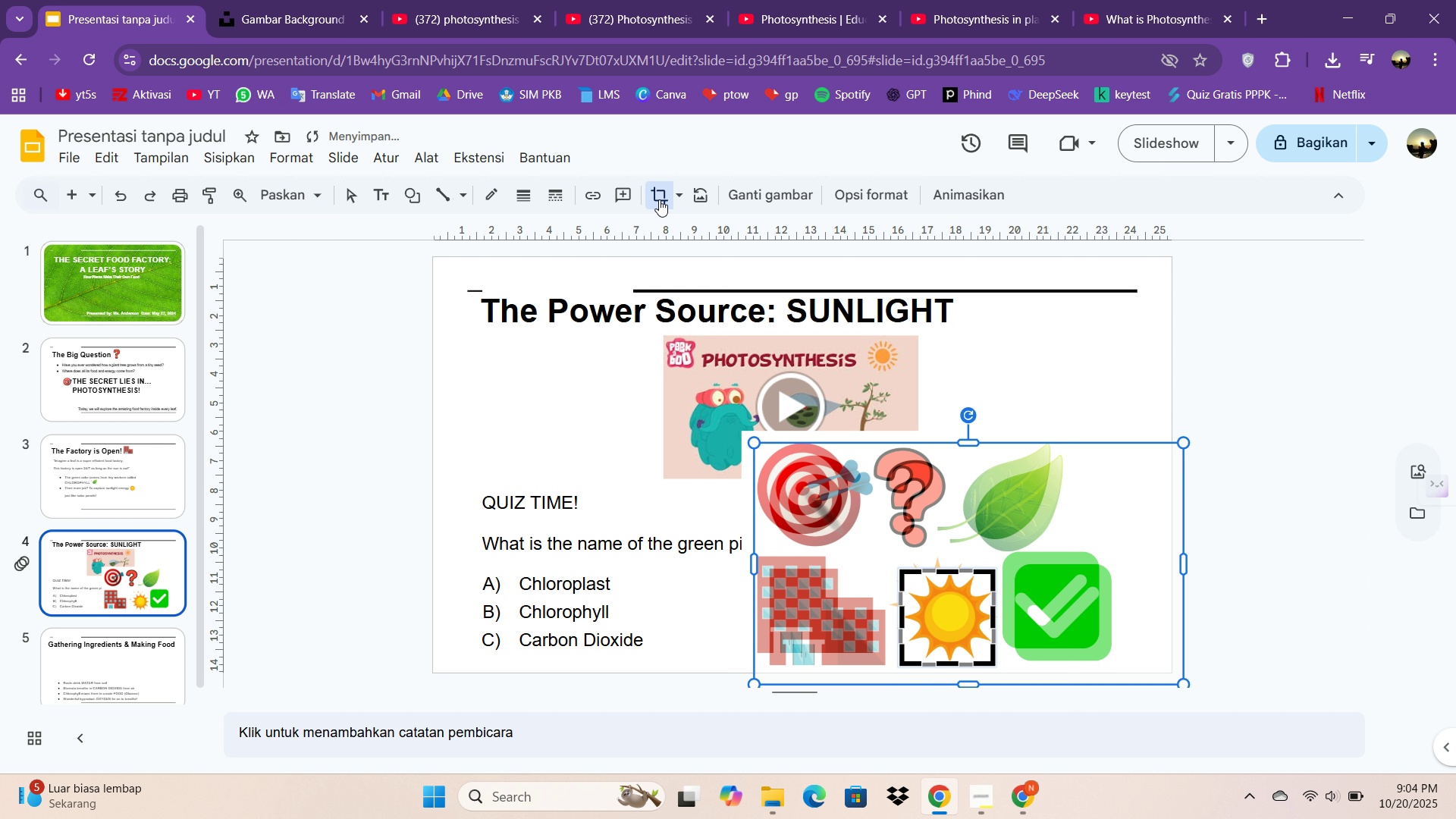 
left_click([659, 199])
 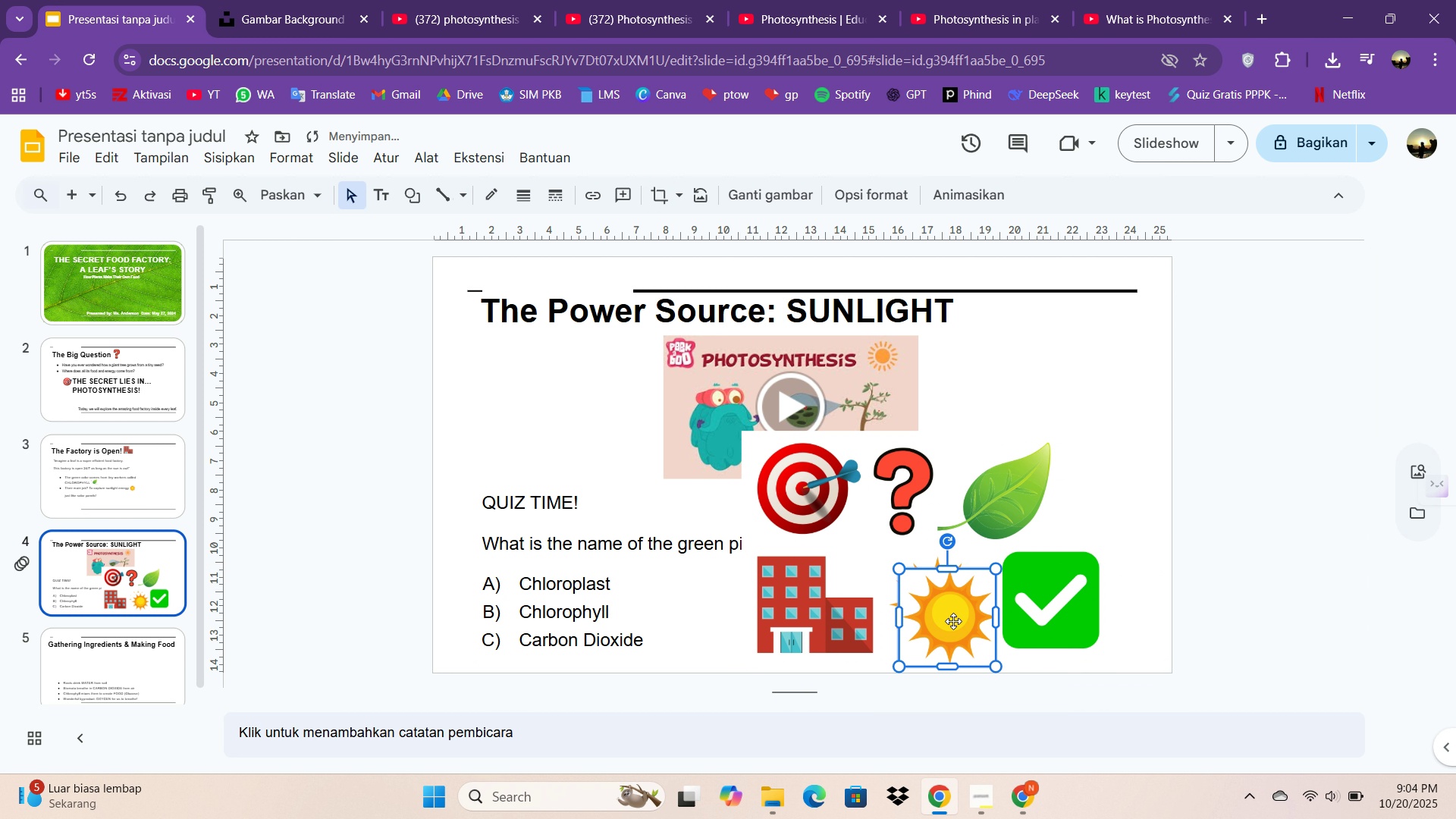 
left_click_drag(start_coordinate=[950, 620], to_coordinate=[1023, 343])
 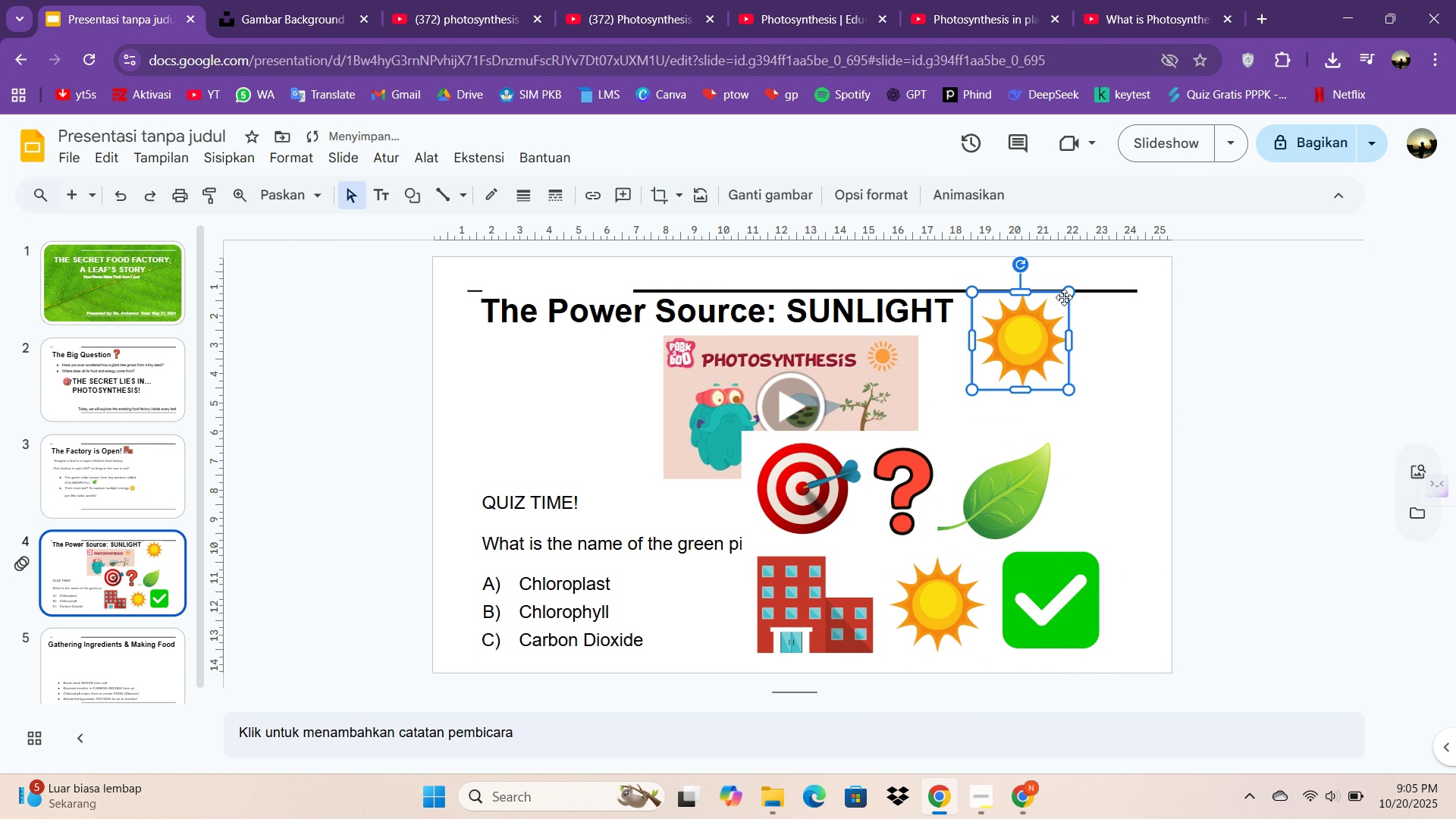 
left_click_drag(start_coordinate=[1064, 297], to_coordinate=[1035, 337])
 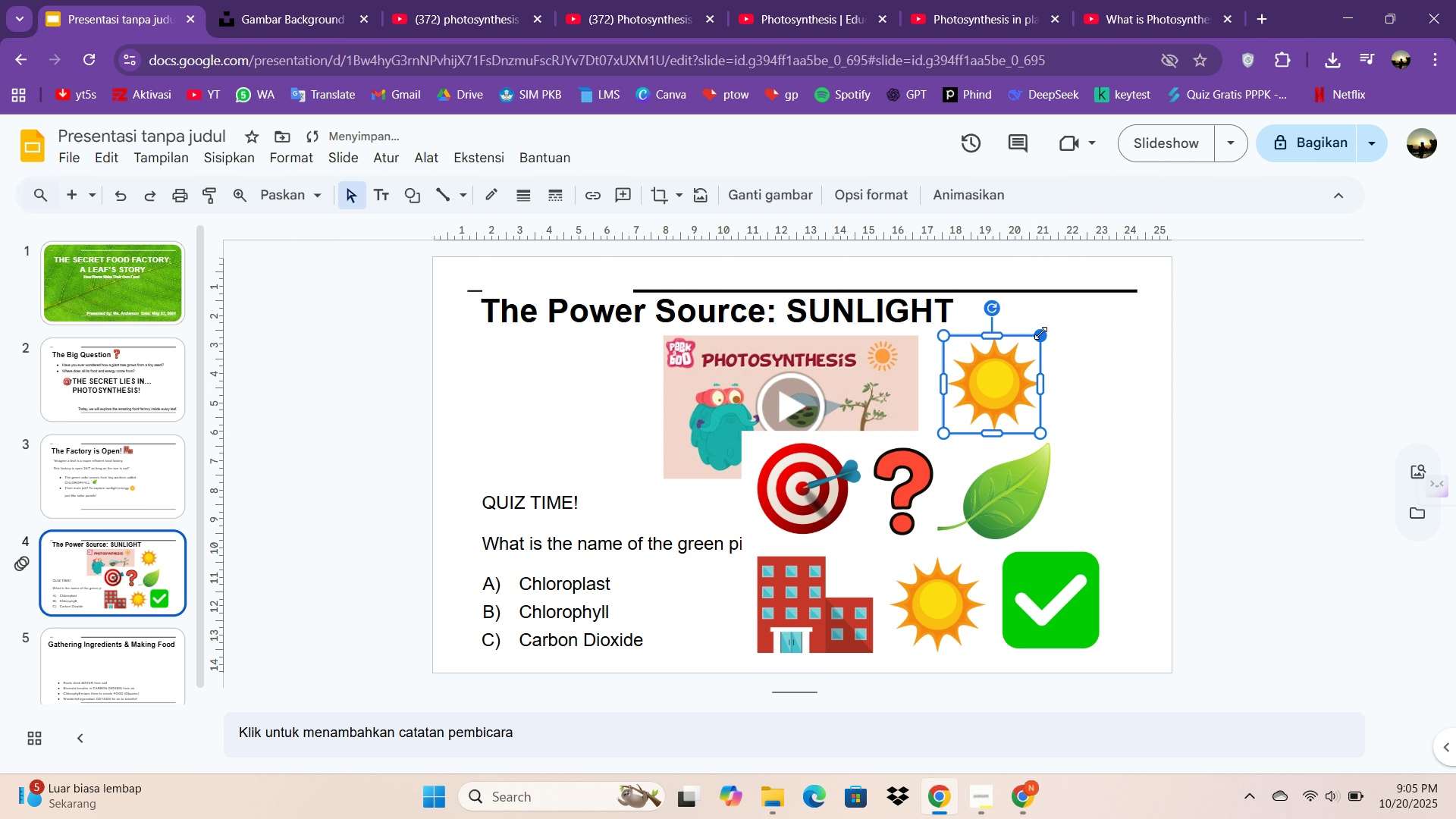 
left_click_drag(start_coordinate=[1040, 330], to_coordinate=[981, 403])
 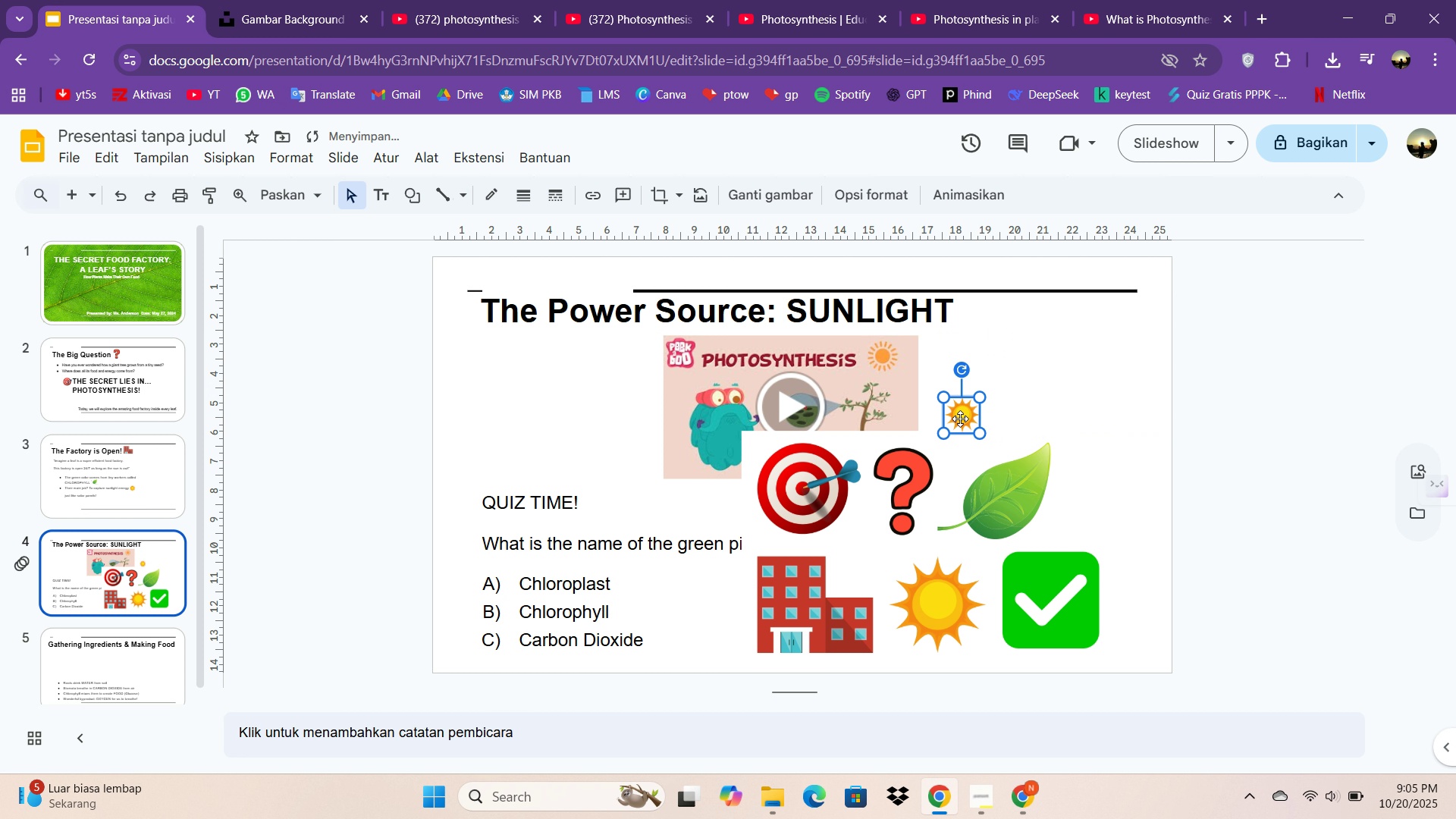 
left_click_drag(start_coordinate=[959, 419], to_coordinate=[977, 311])
 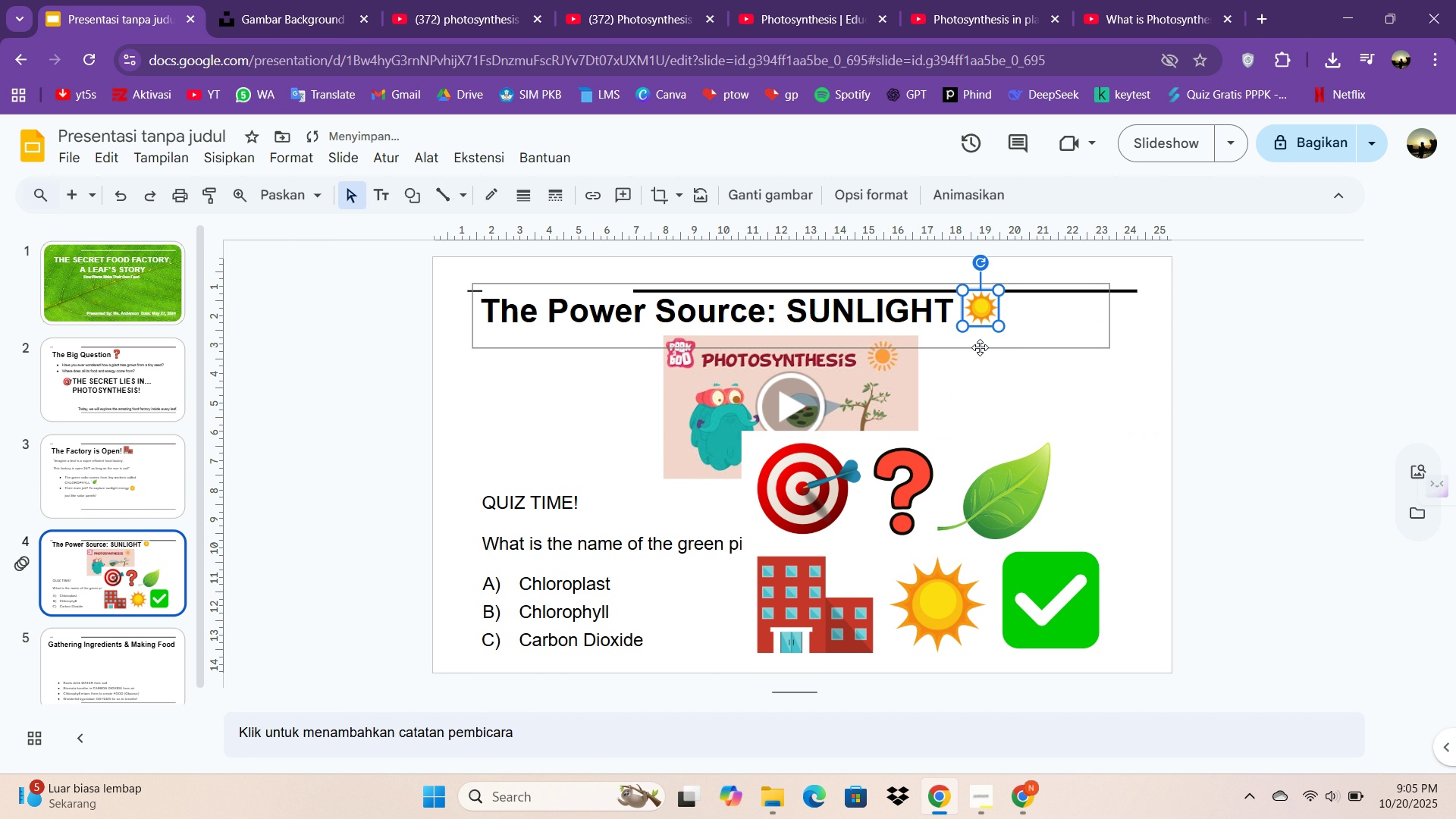 
left_click([983, 348])
 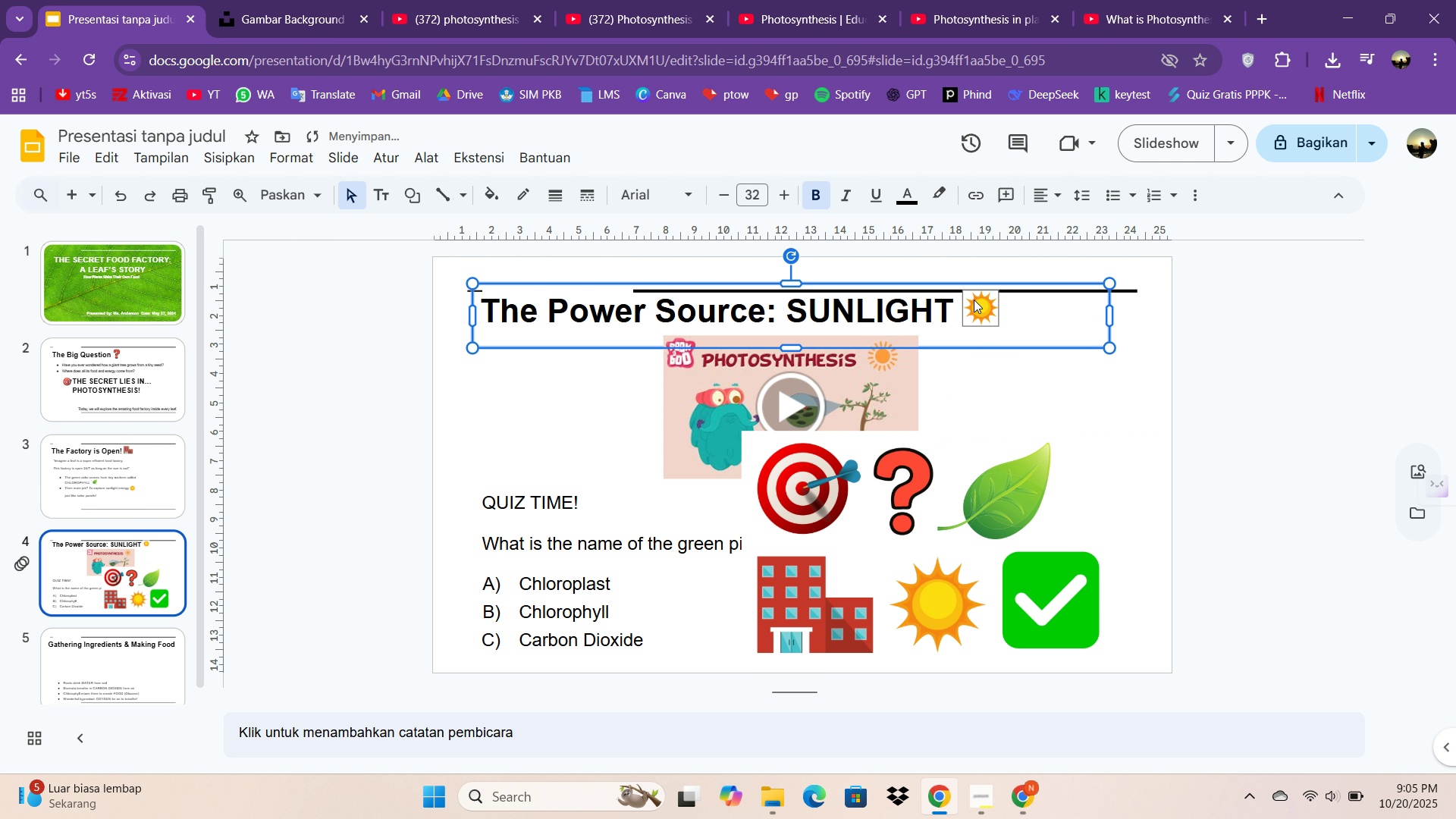 
left_click([974, 300])
 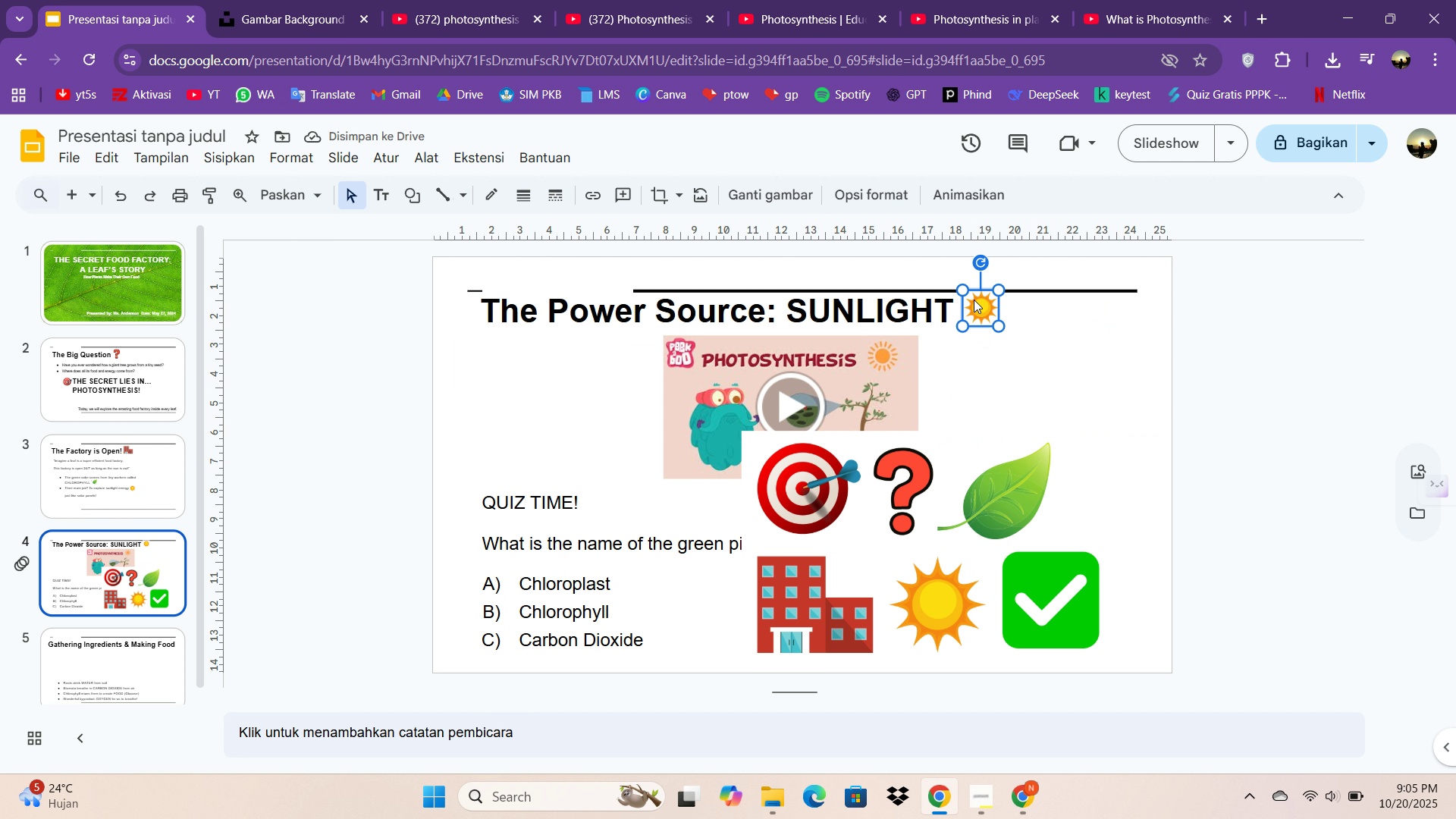 
key(ArrowDown)
 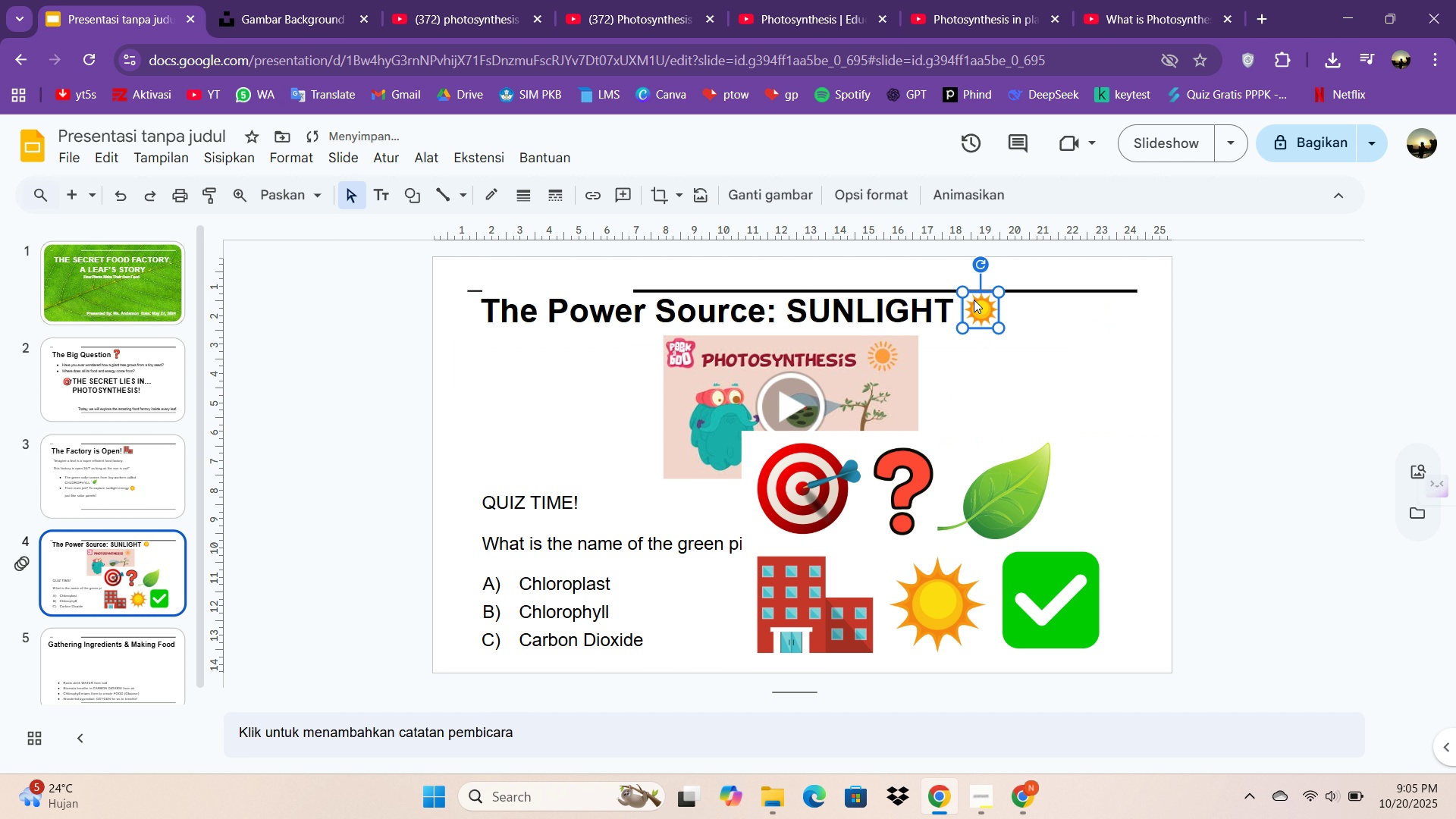 
key(ArrowDown)
 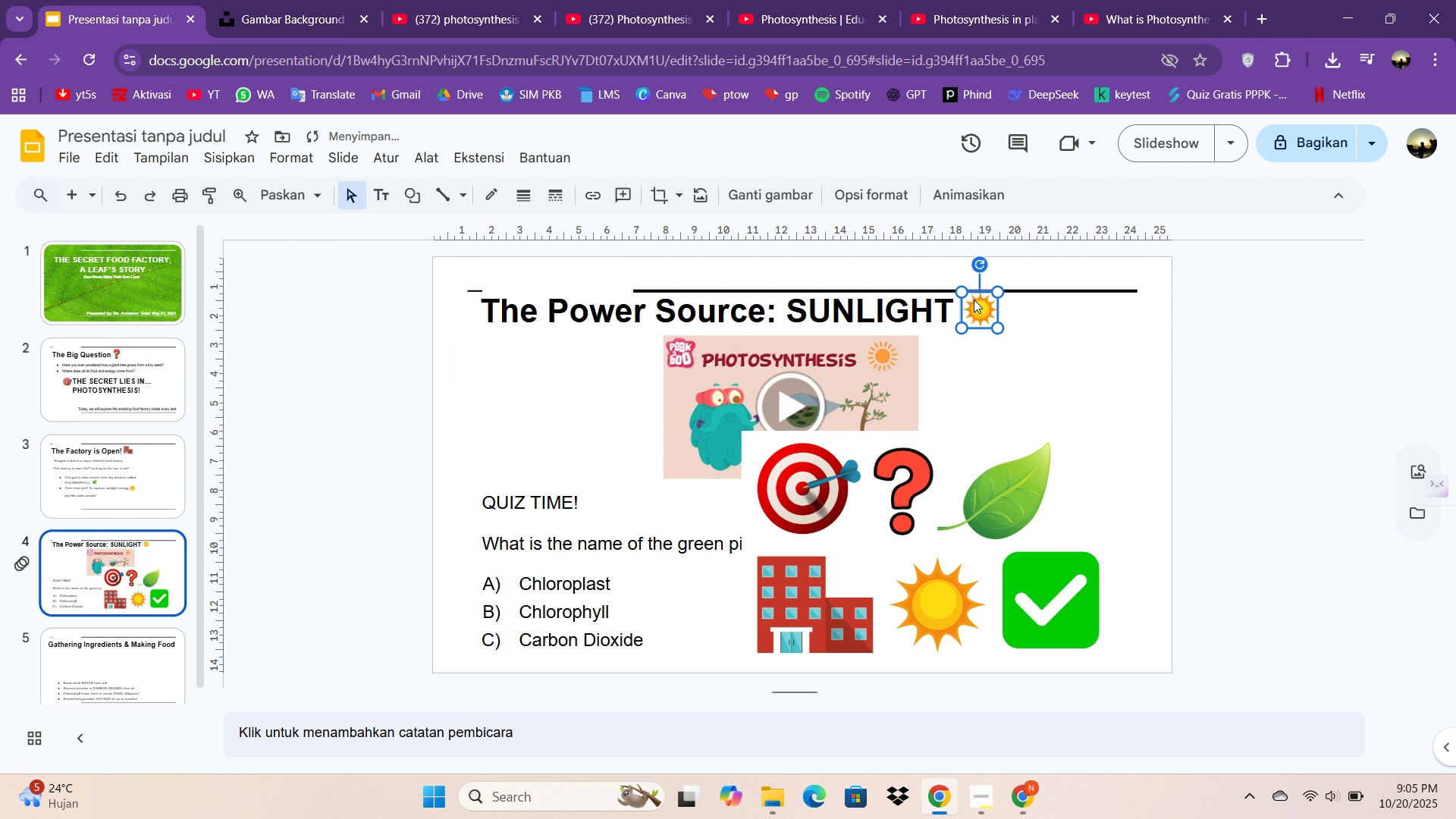 
key(ArrowLeft)
 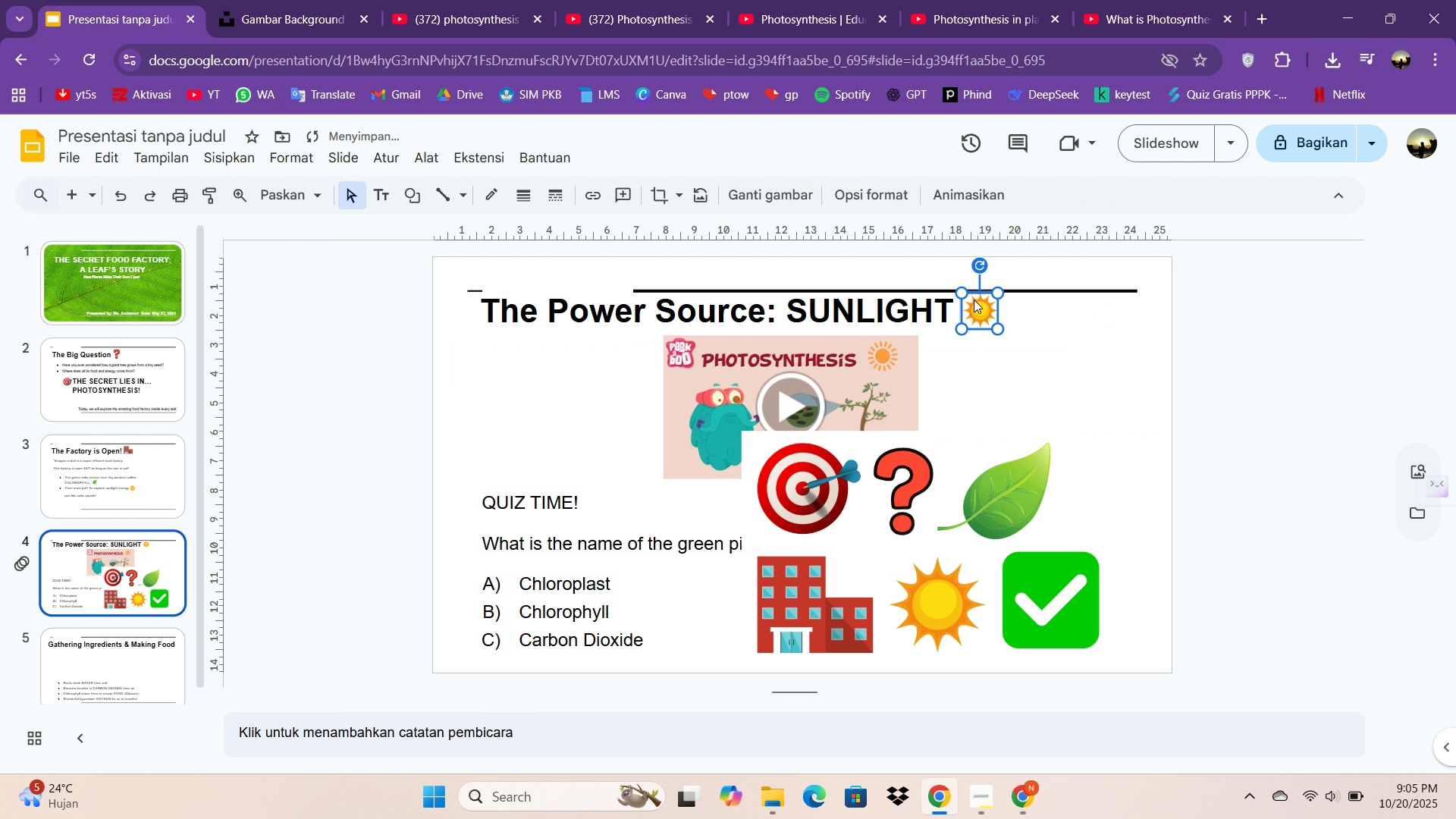 
key(ArrowDown)
 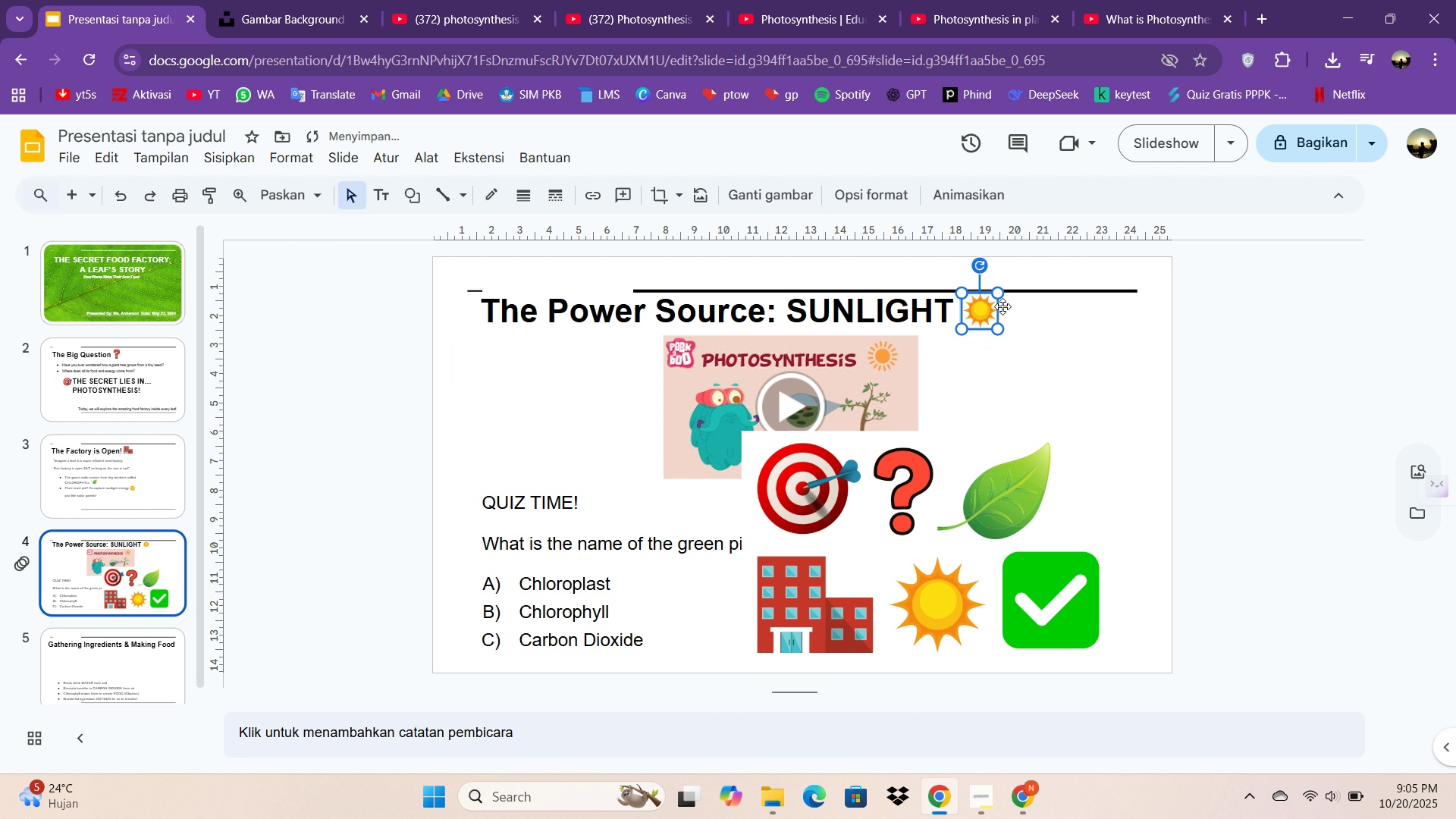 
left_click([1003, 306])
 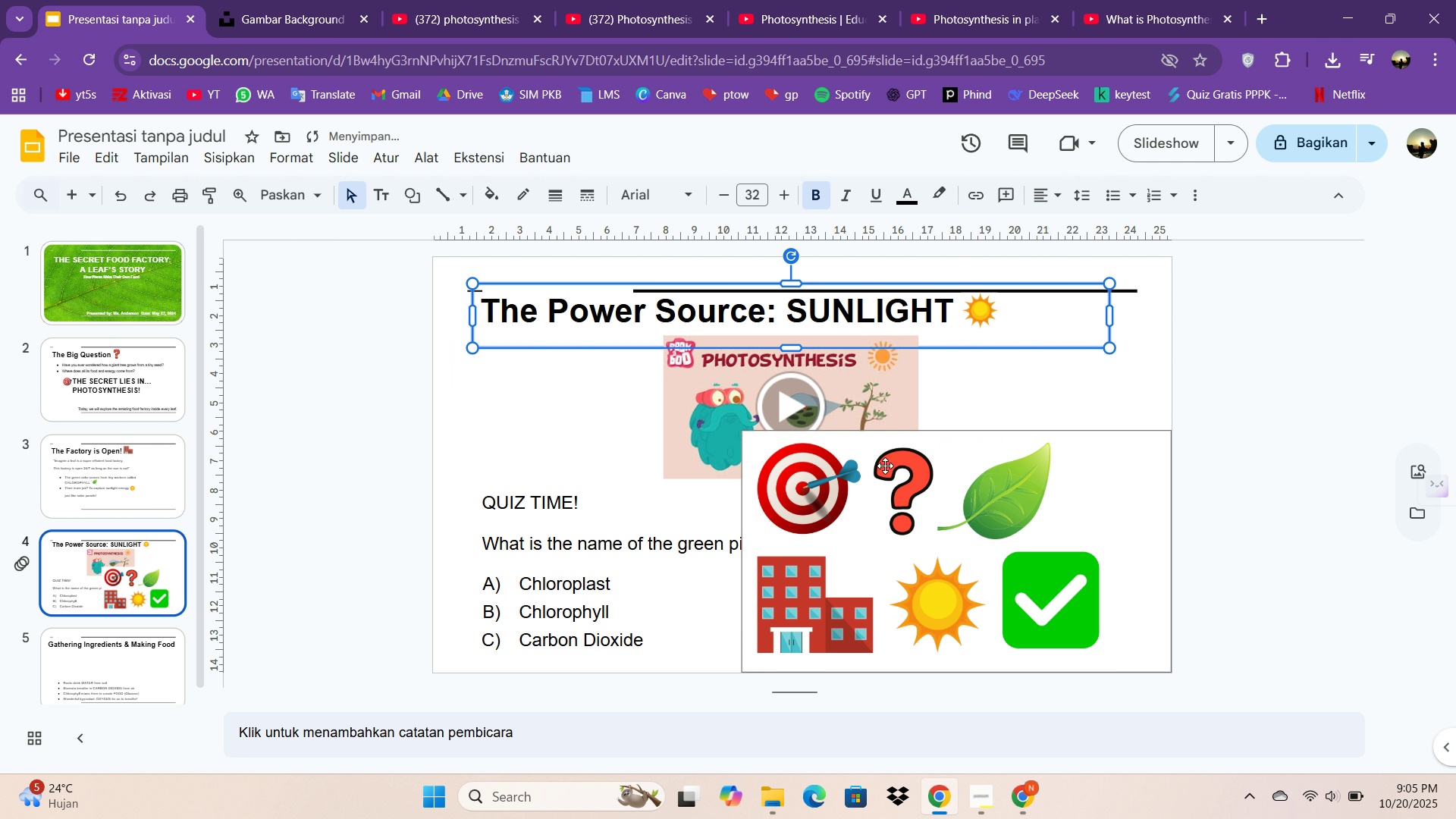 
left_click([885, 466])
 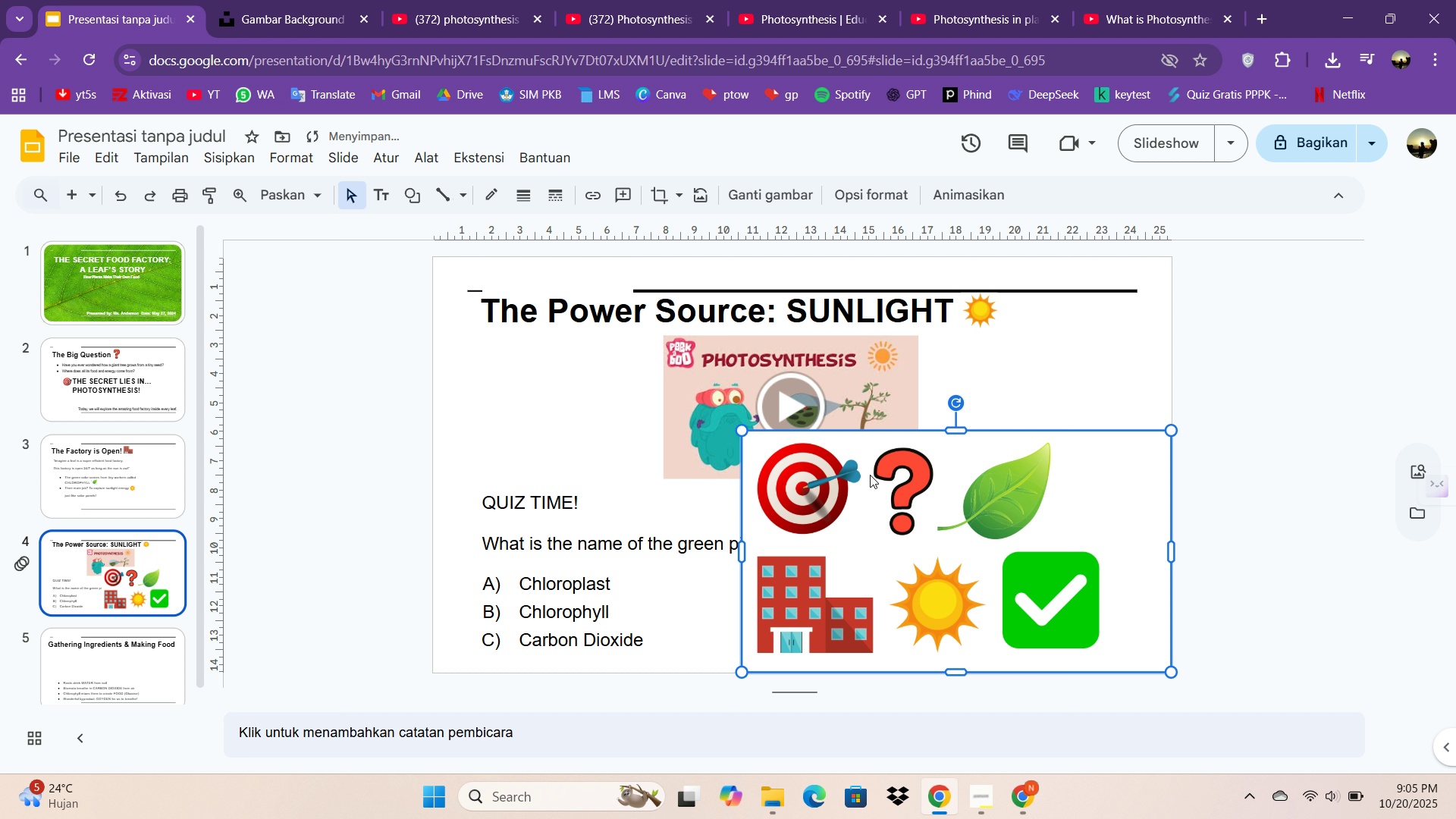 
key(Control+C)
 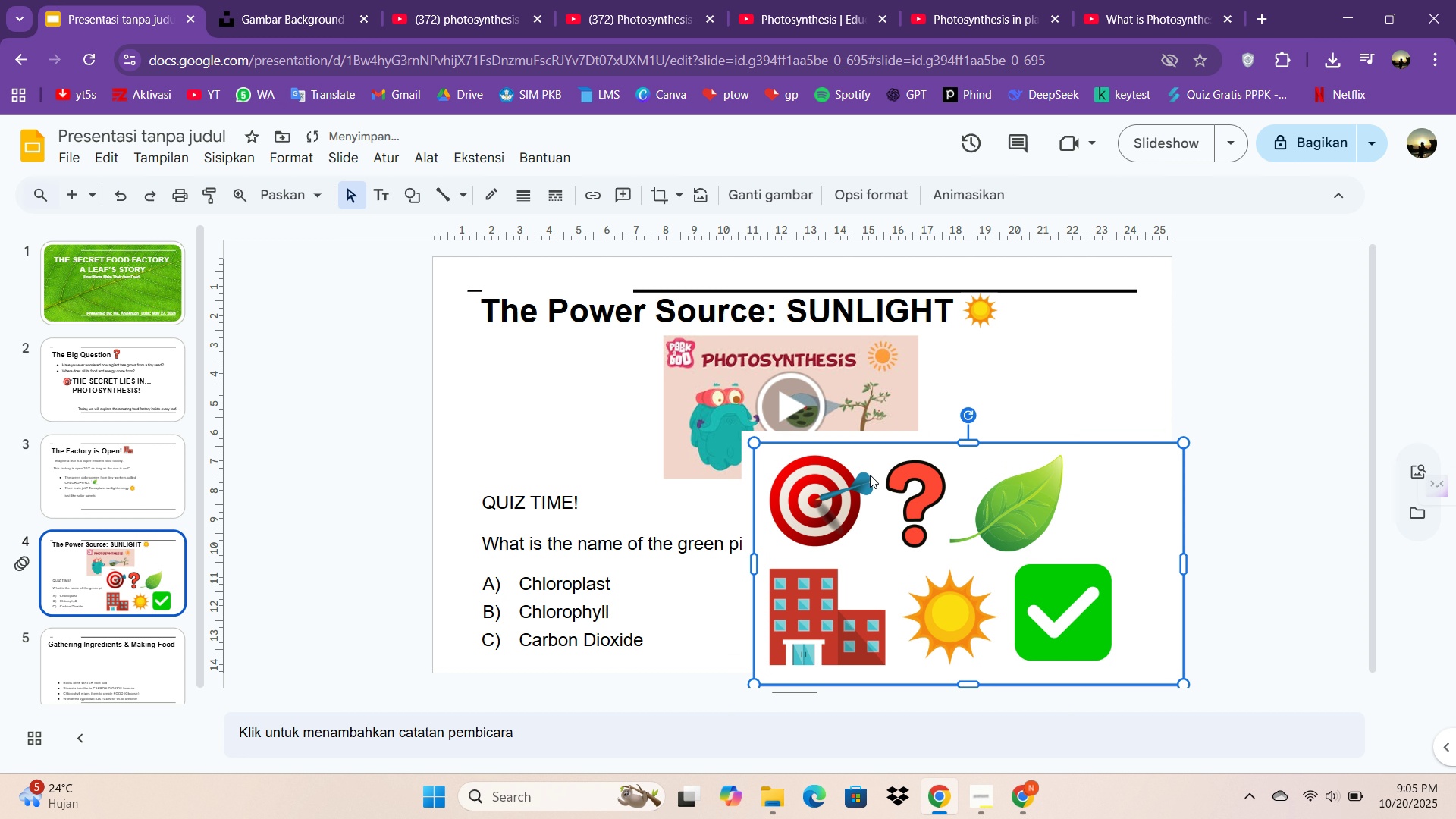 
key(Control+V)
 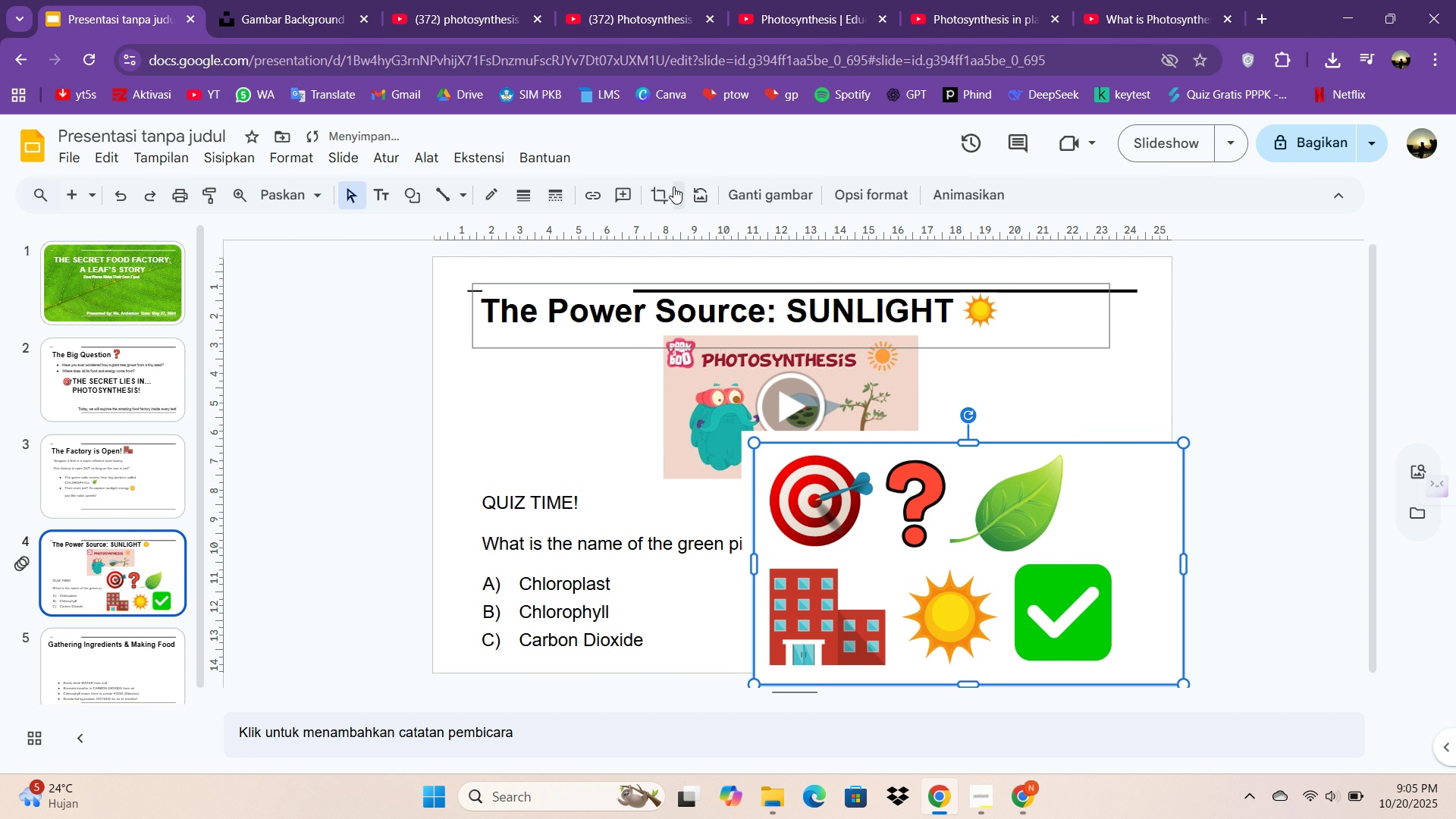 
left_click_drag(start_coordinate=[667, 185], to_coordinate=[667, 181])
 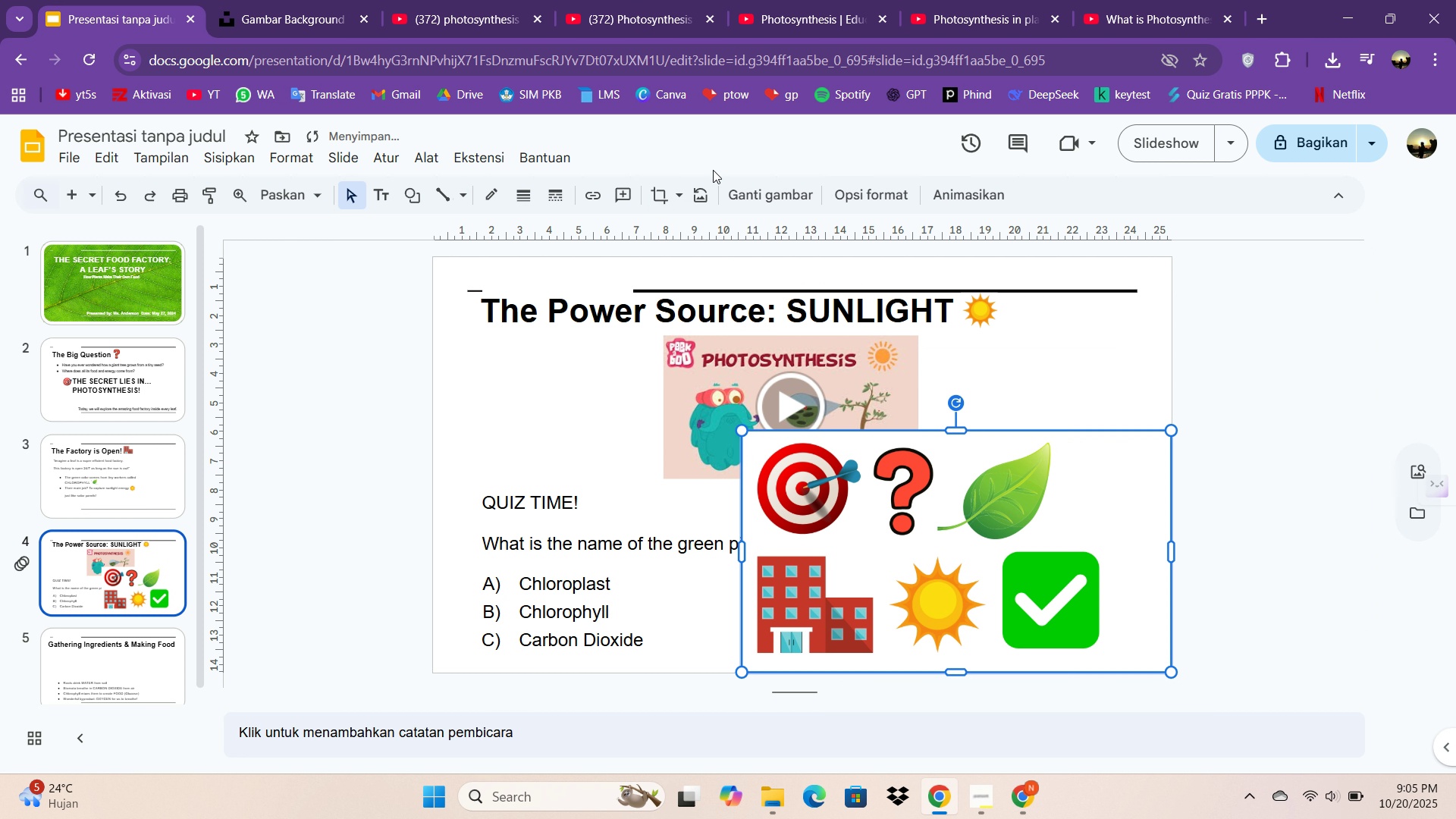 
key(Control+Z)
 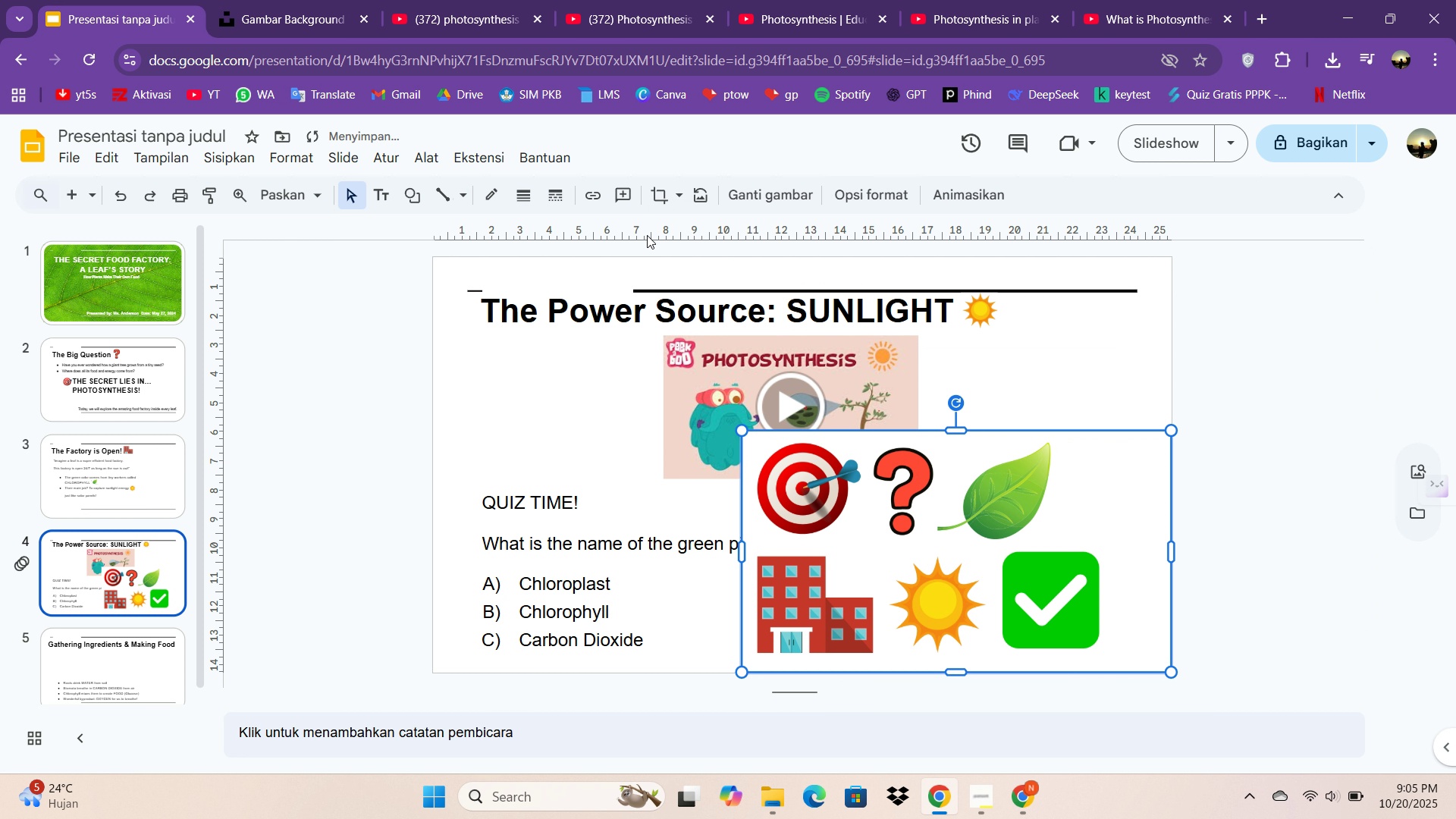 
left_click([654, 201])
 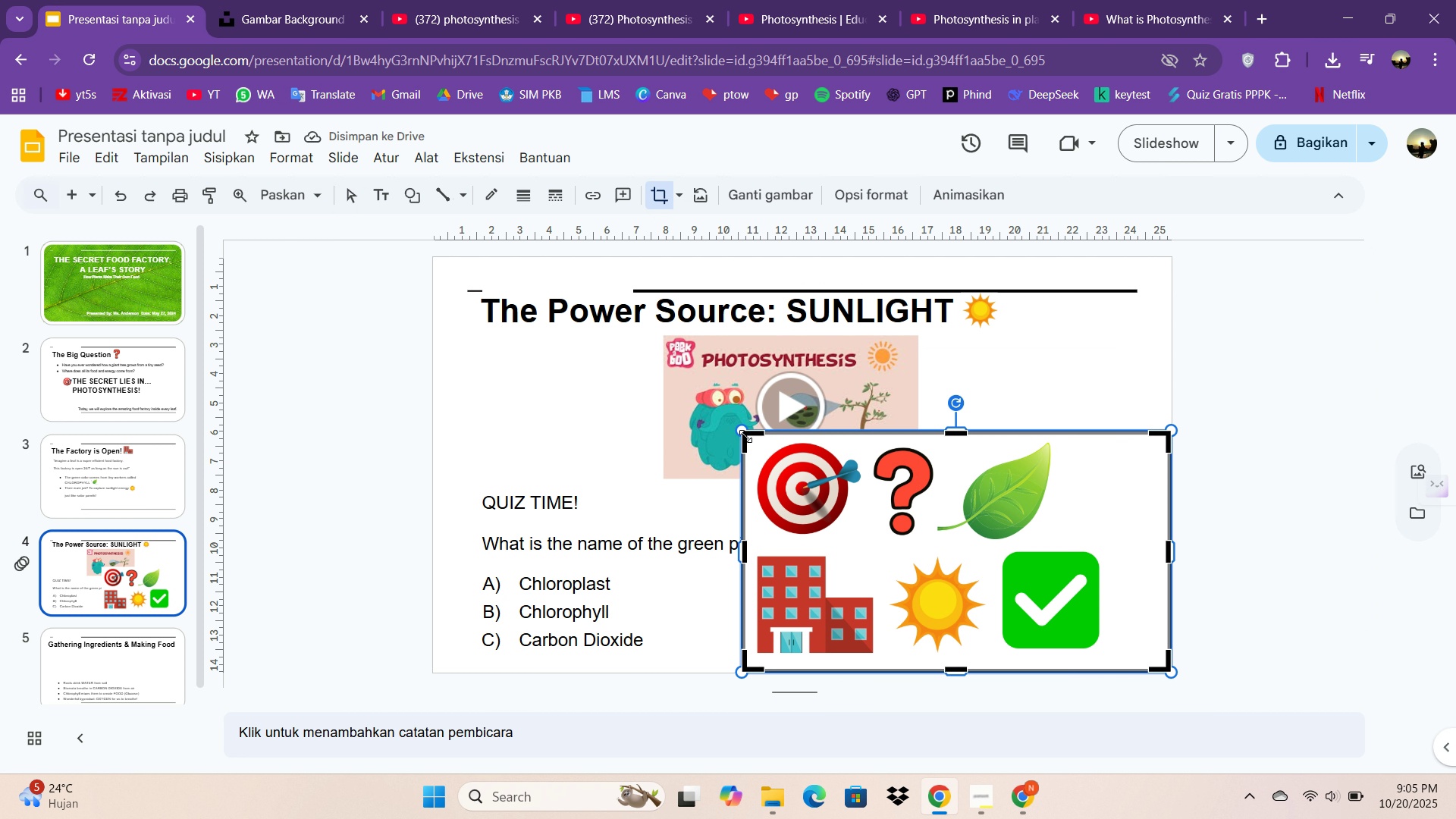 
left_click_drag(start_coordinate=[745, 436], to_coordinate=[1007, 554])
 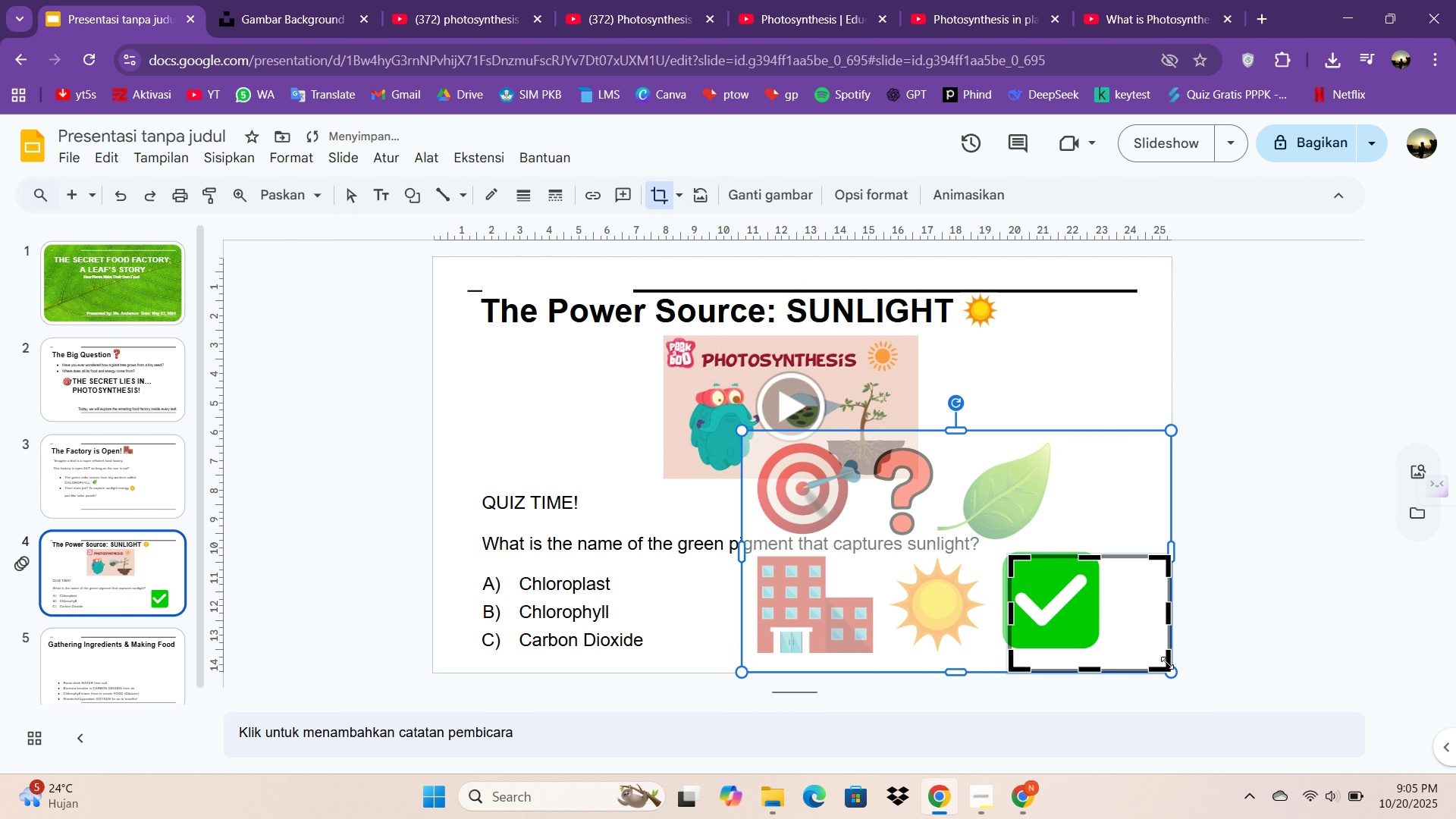 
left_click_drag(start_coordinate=[1167, 664], to_coordinate=[1092, 642])
 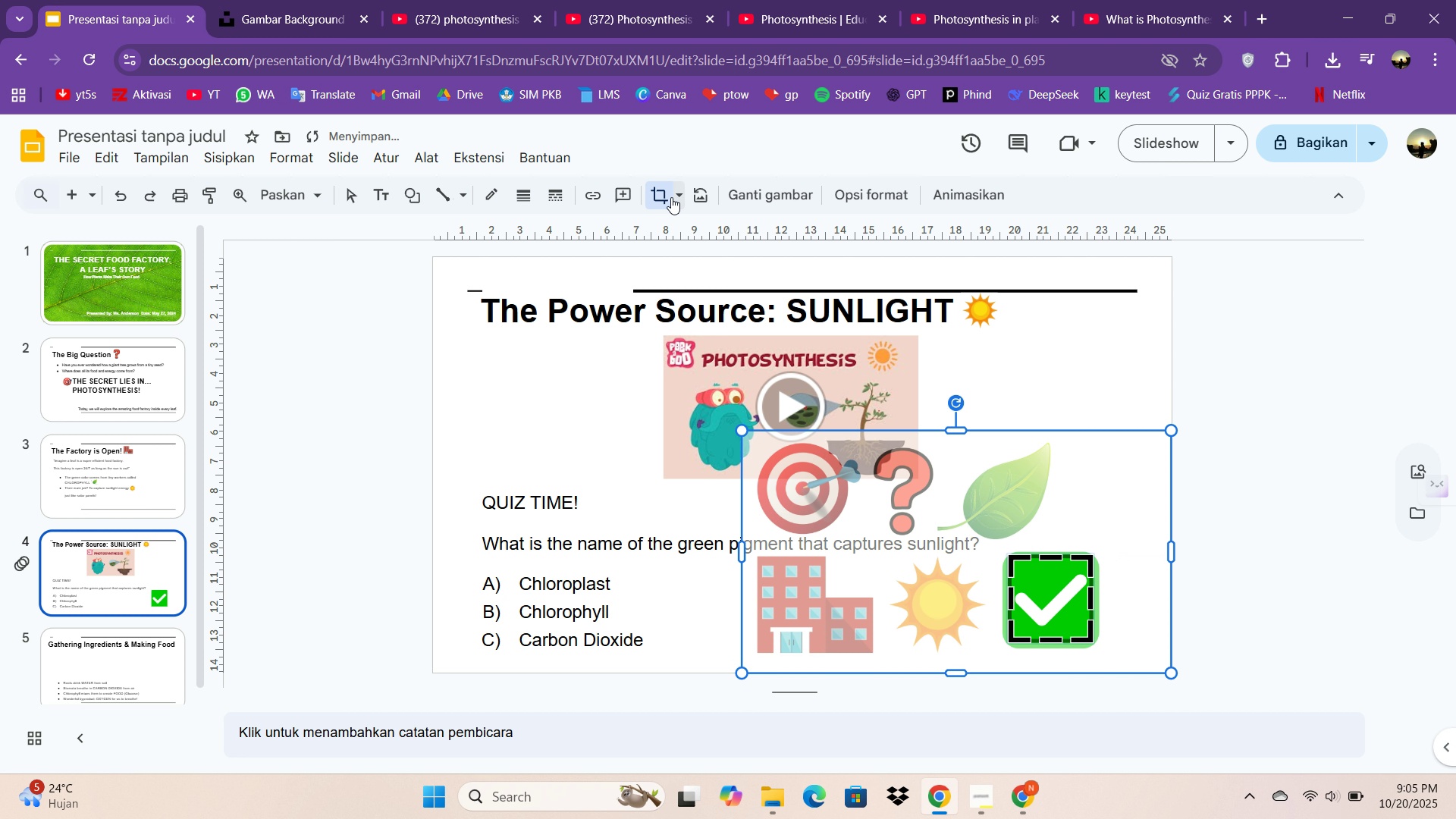 
left_click([667, 197])
 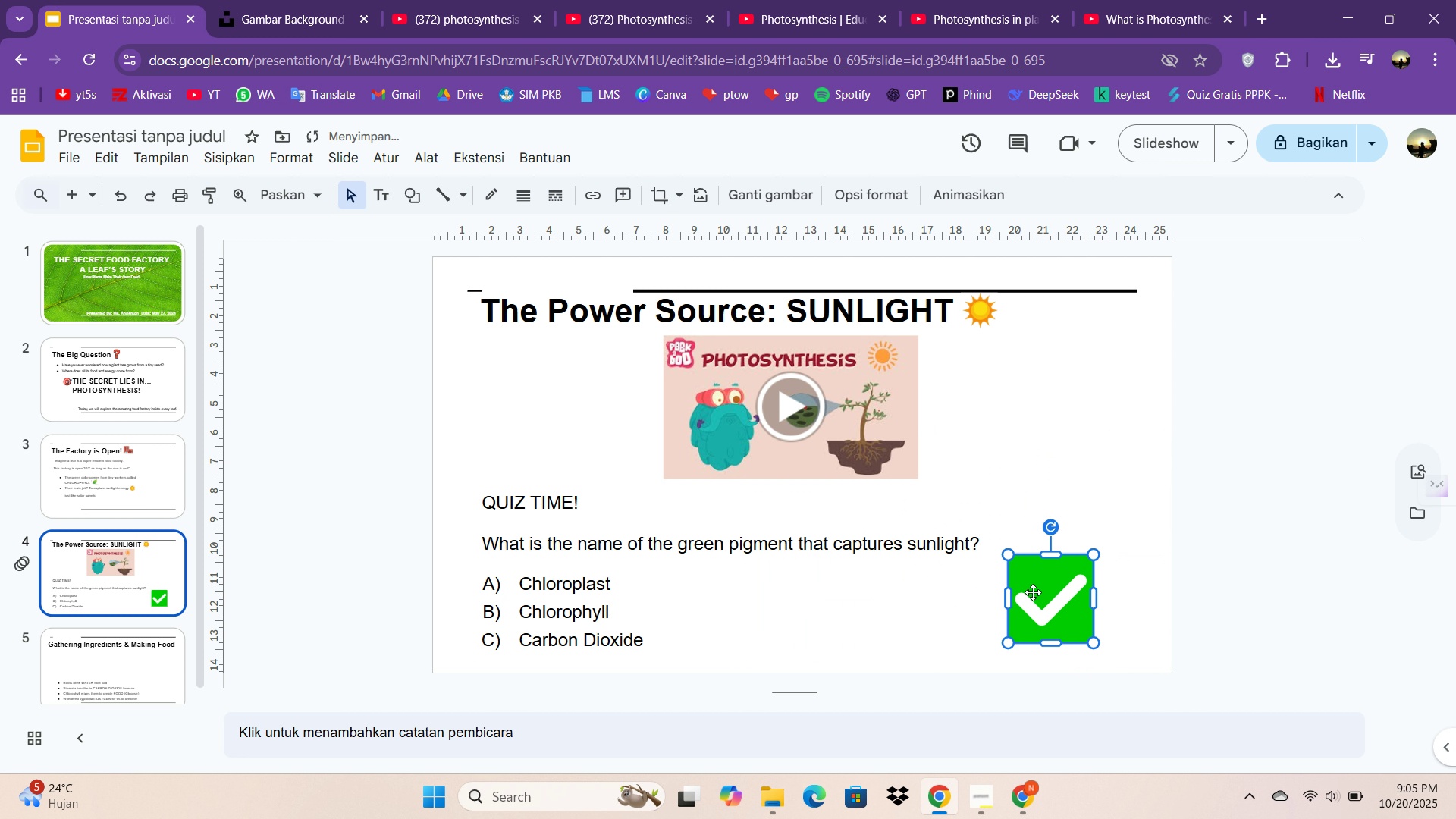 
left_click_drag(start_coordinate=[1035, 596], to_coordinate=[694, 499])
 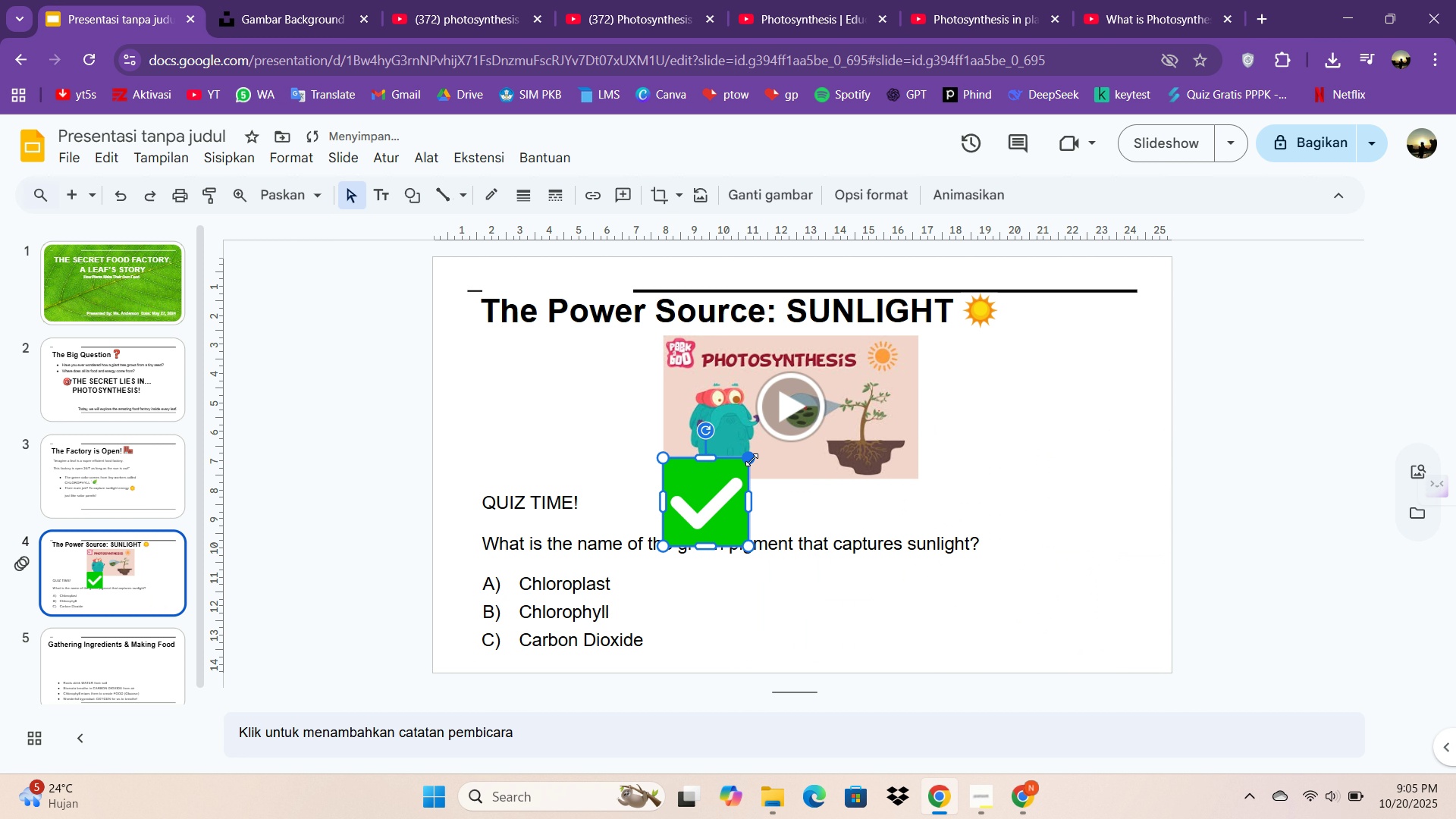 
left_click_drag(start_coordinate=[752, 460], to_coordinate=[685, 516])
 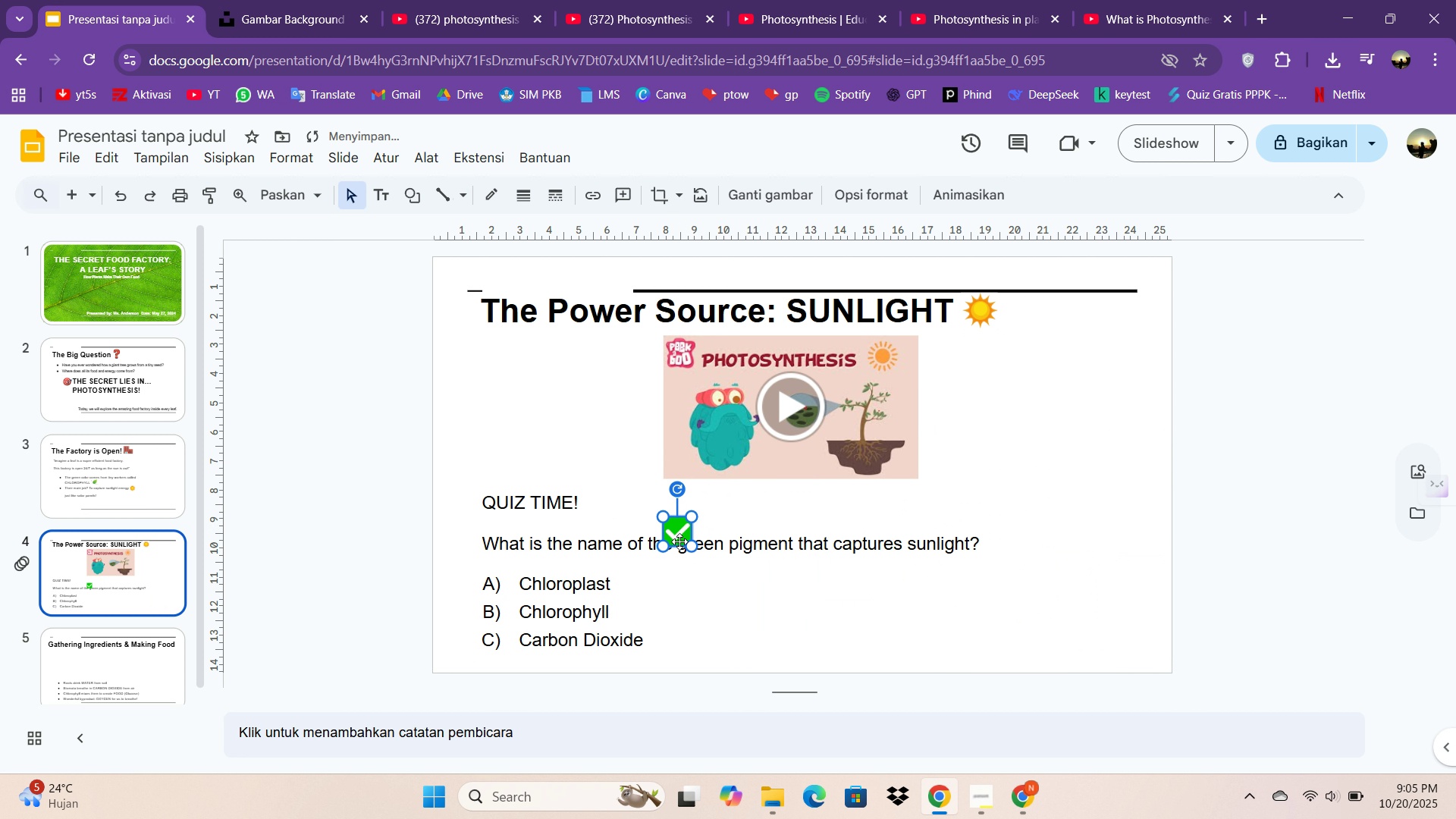 
key(Delete)
 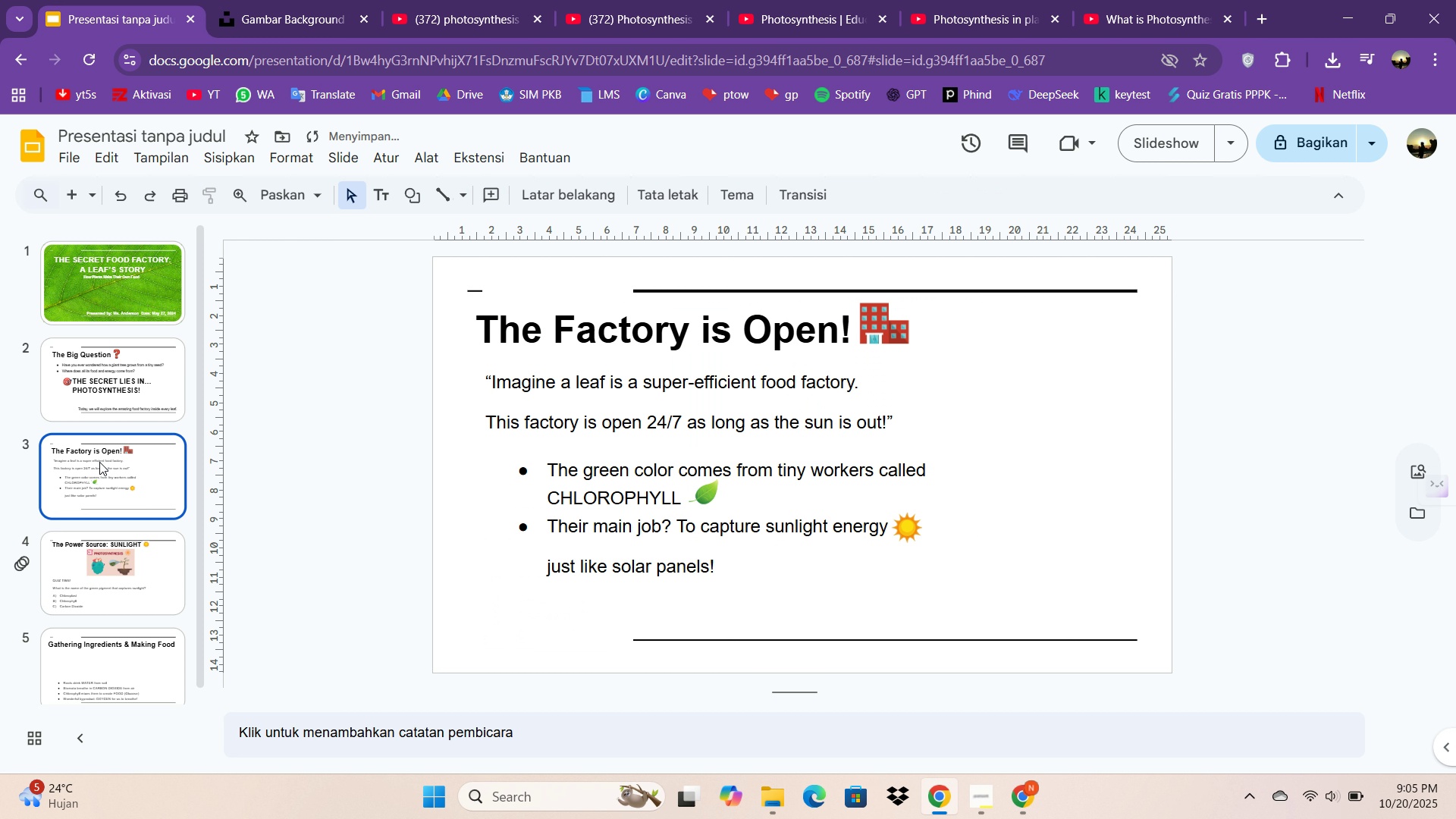 
double_click([108, 363])
 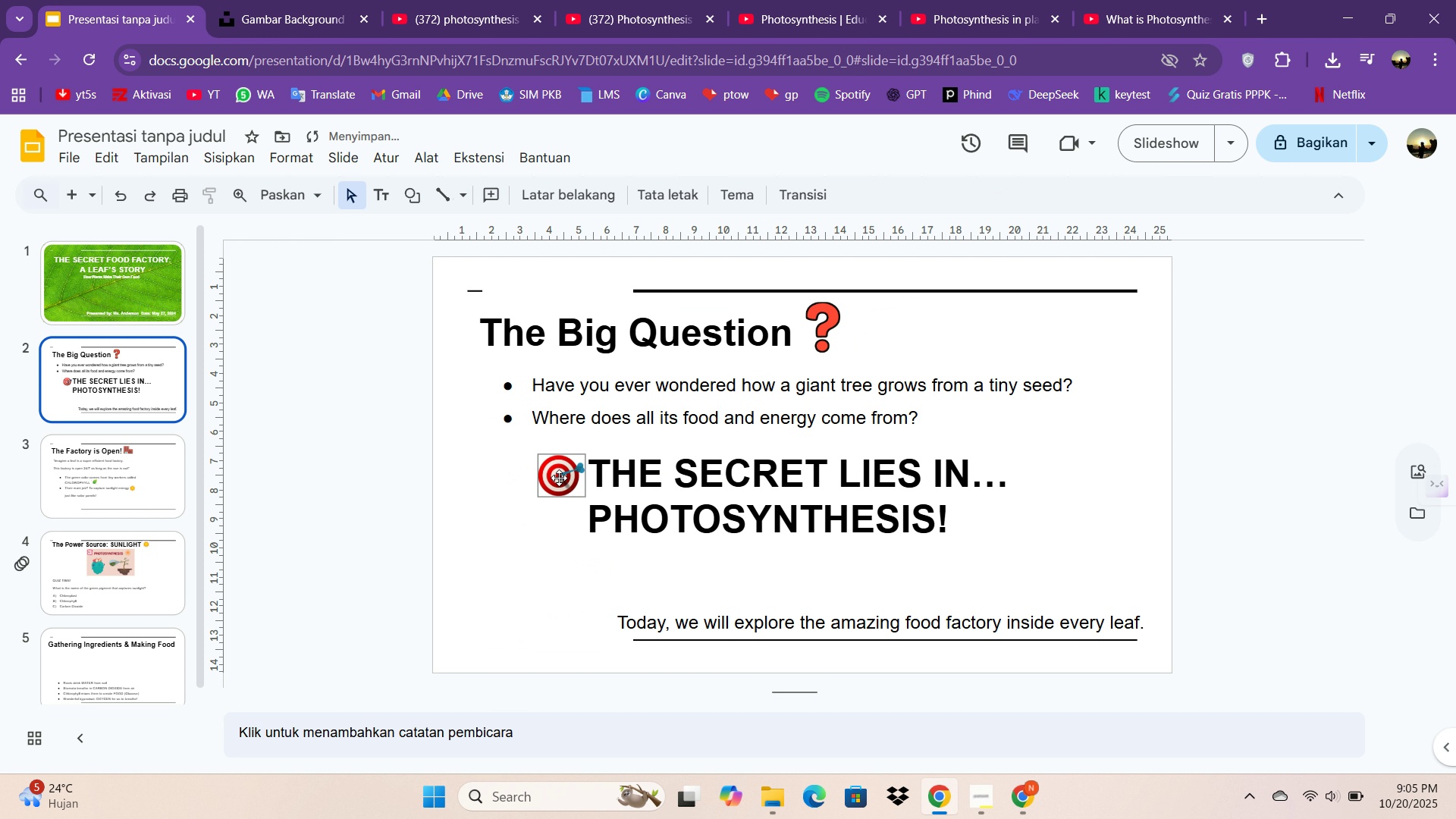 
left_click([559, 478])
 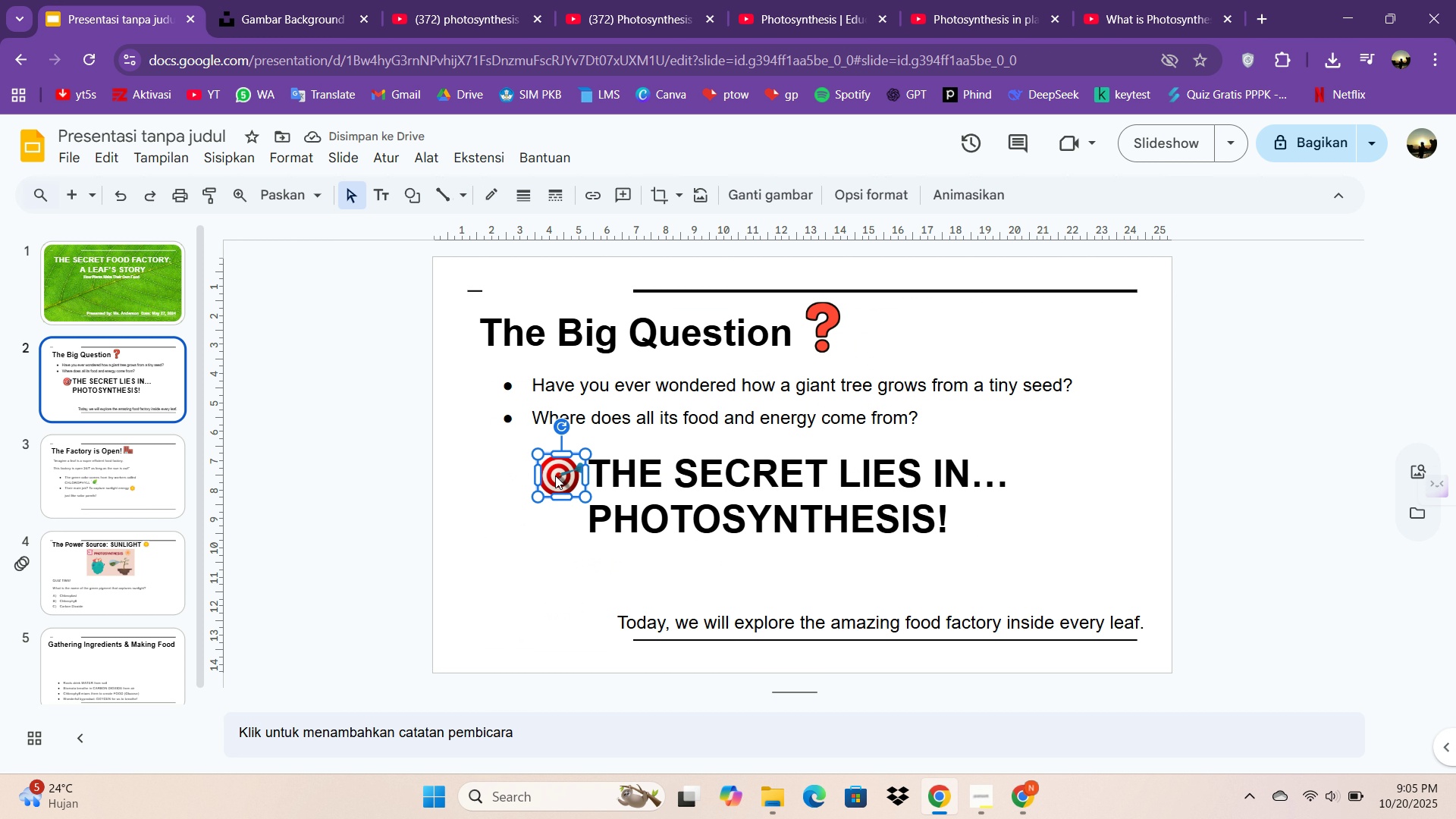 
key(Control+C)
 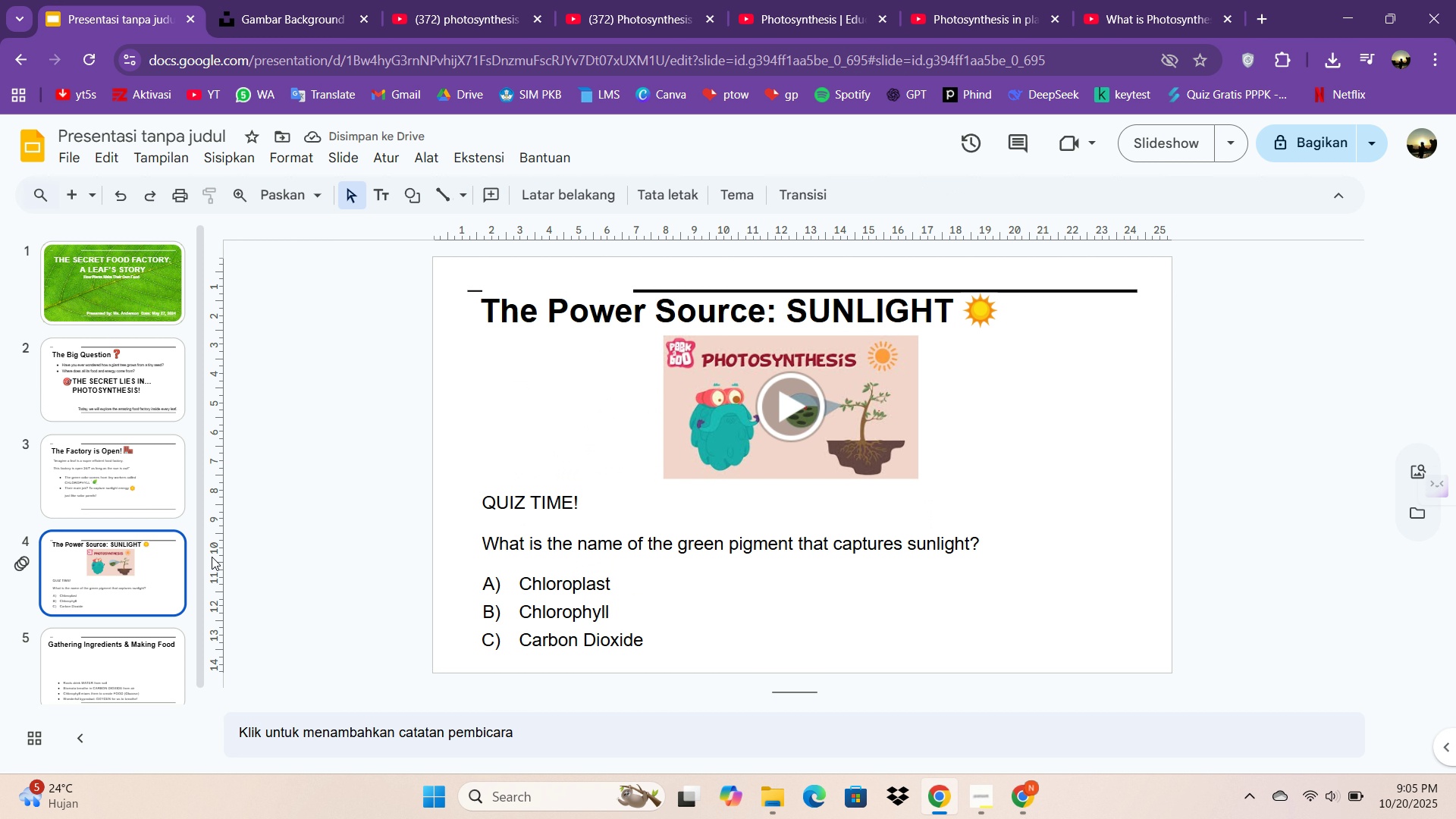 
key(Control+V)
 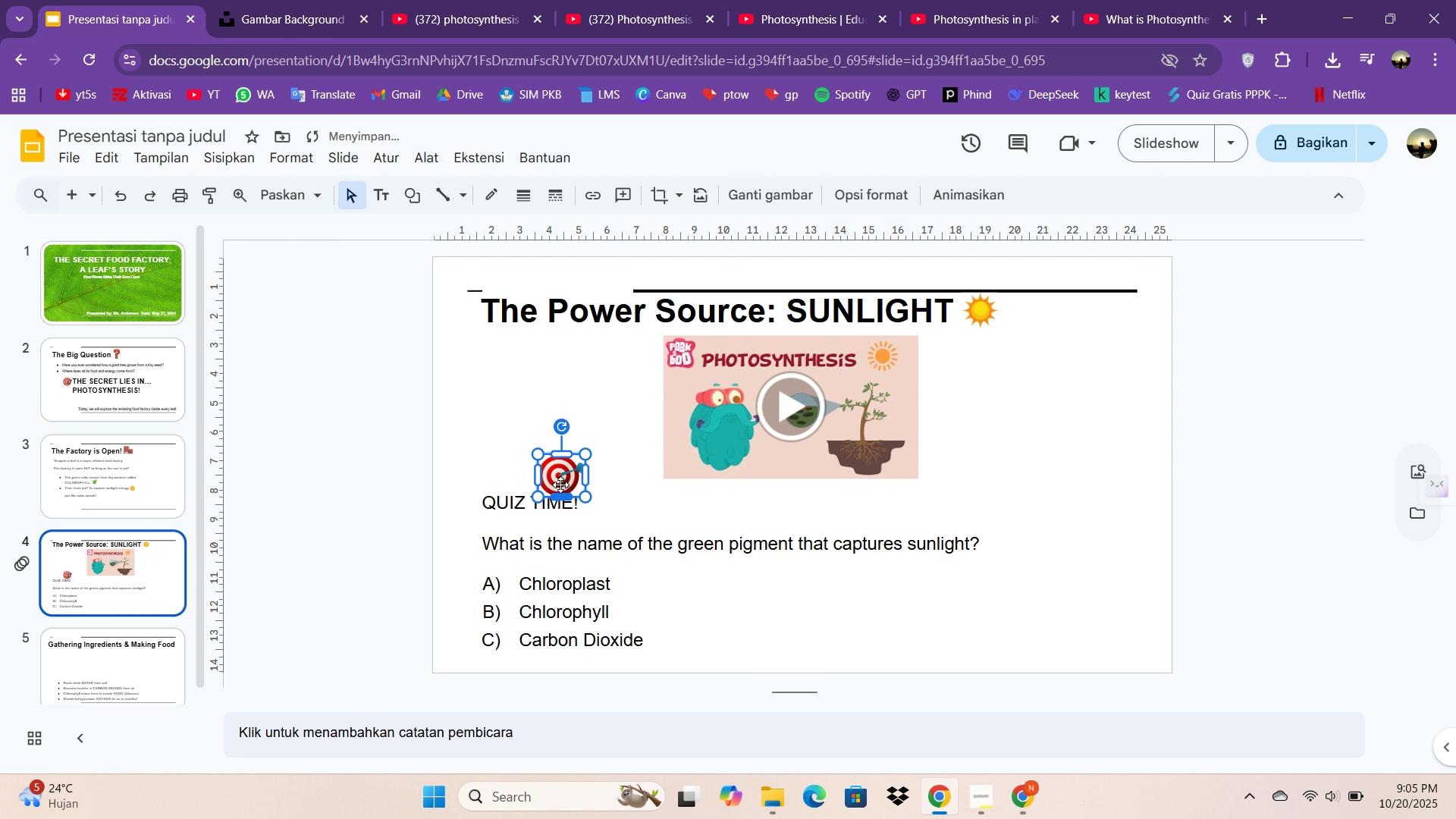 
left_click_drag(start_coordinate=[564, 474], to_coordinate=[467, 505])
 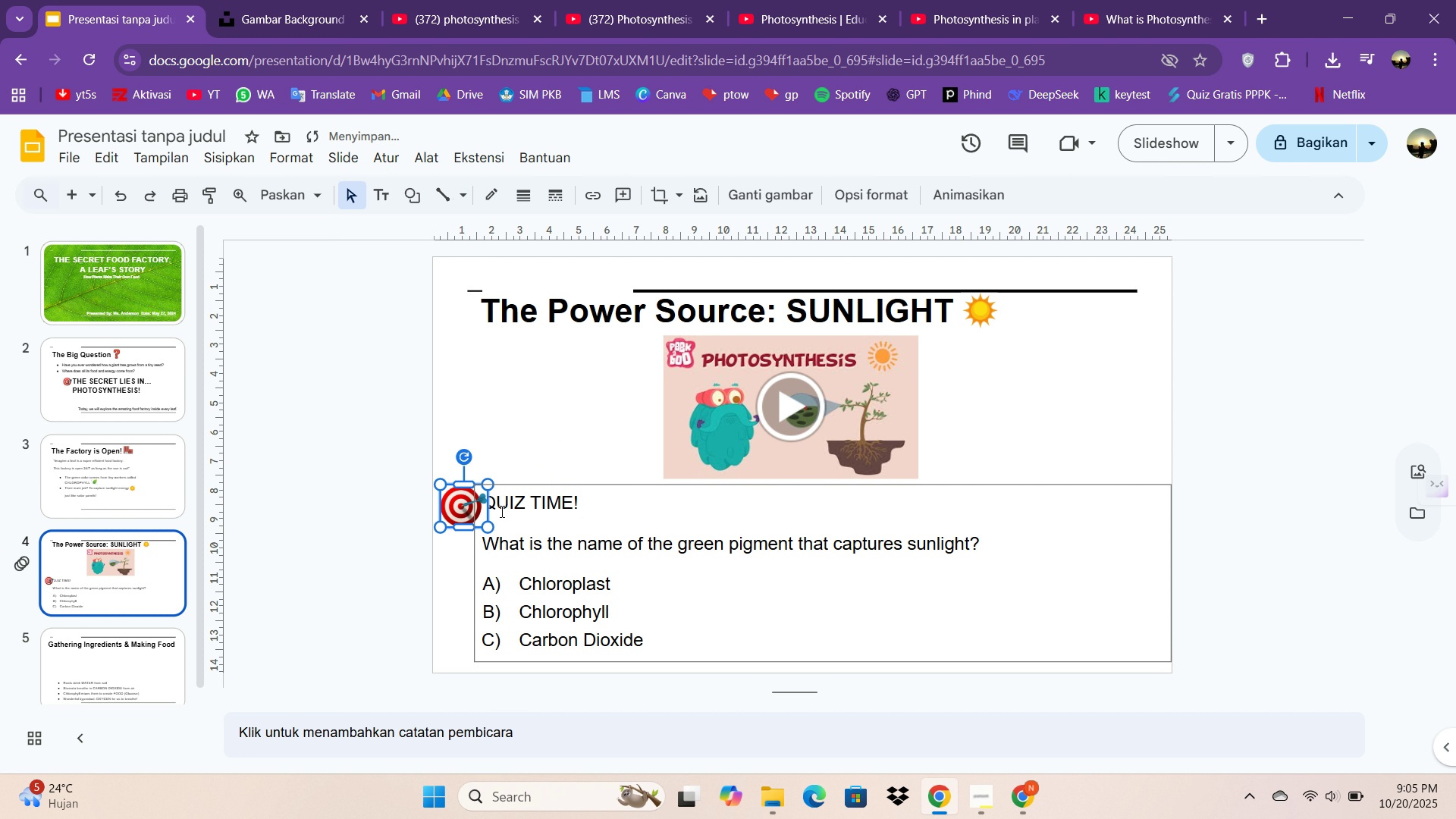 
left_click([500, 511])
 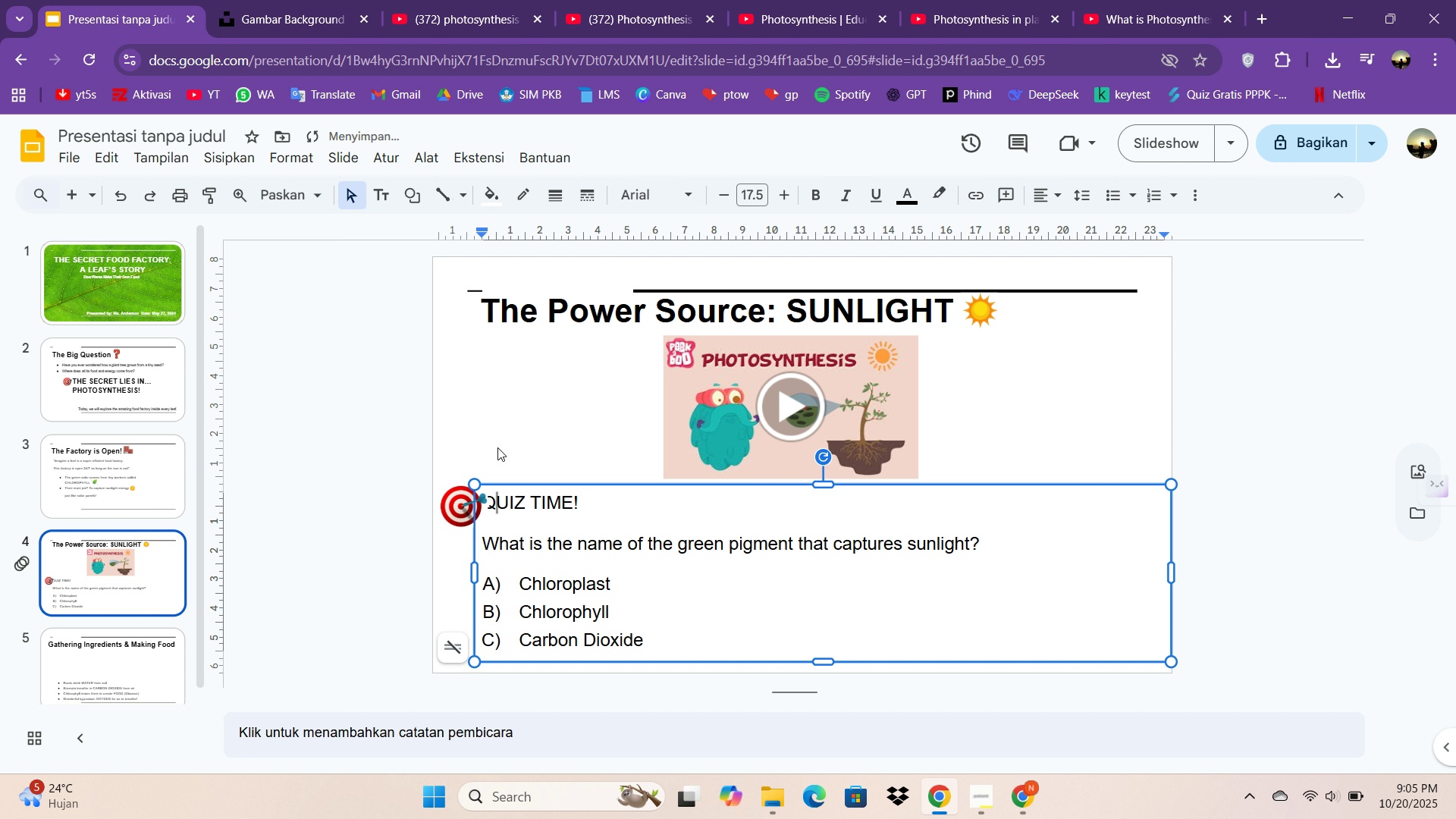 
key(ArrowLeft)
 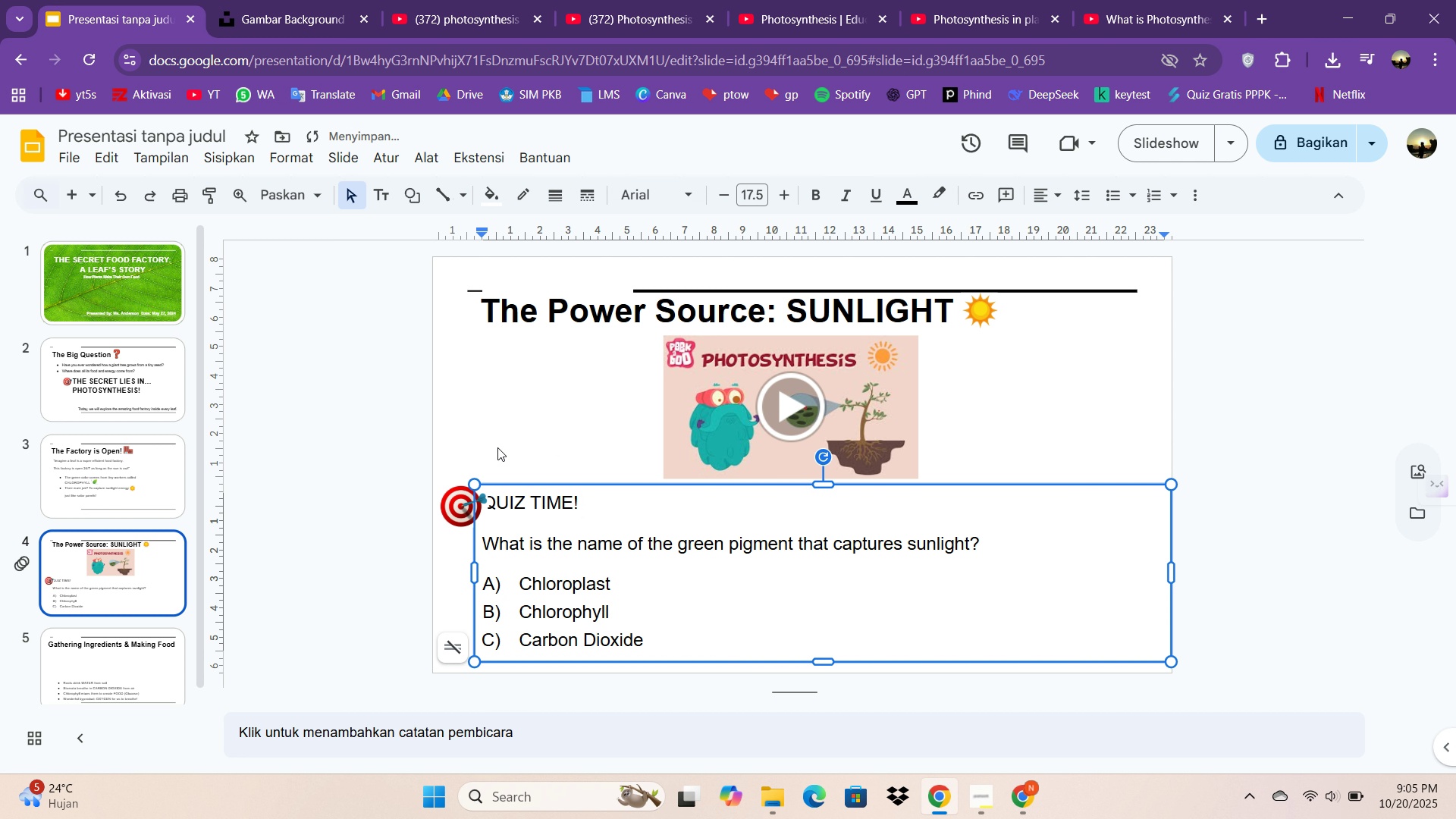 
key(Tab)
 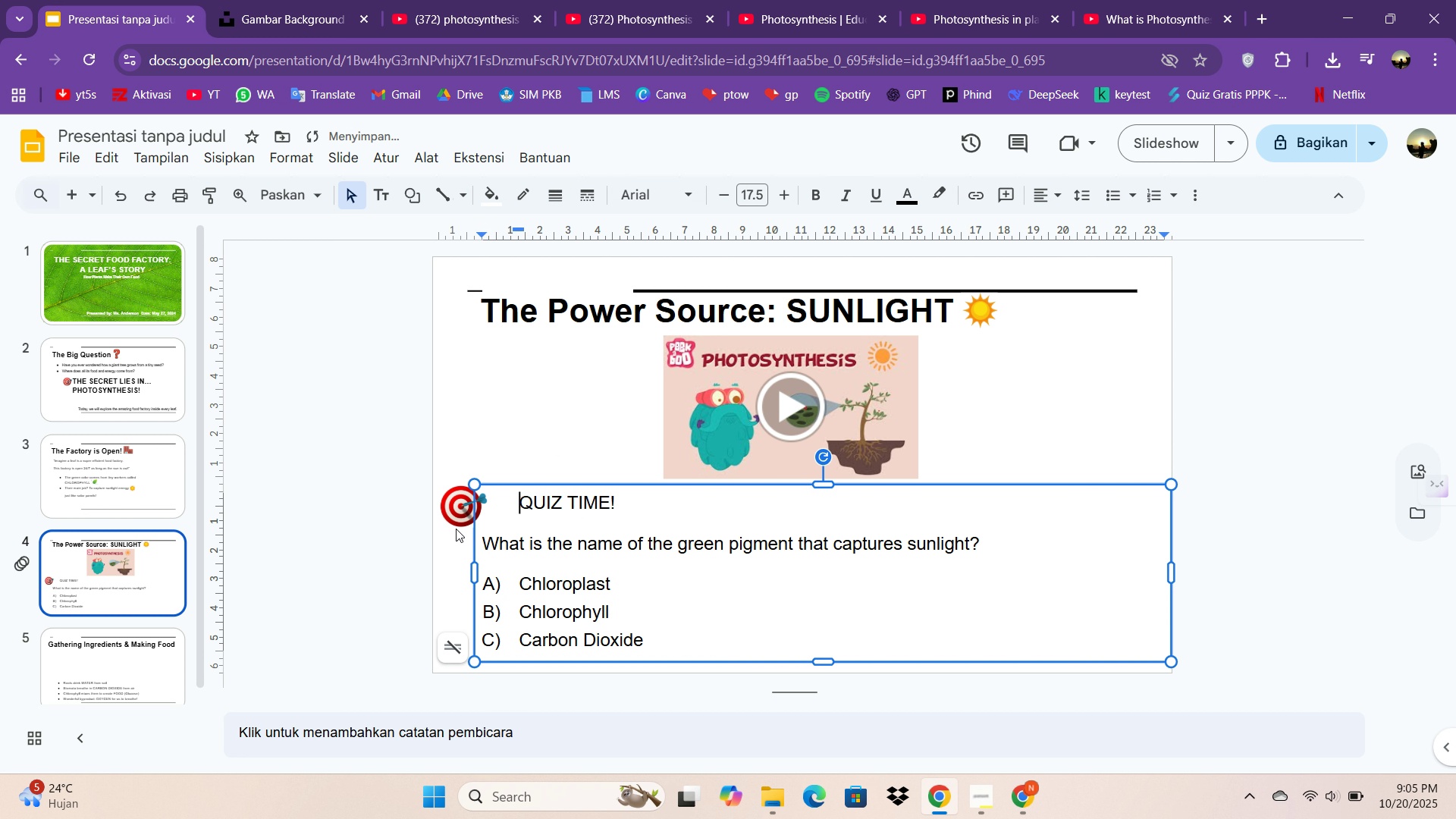 
left_click_drag(start_coordinate=[458, 508], to_coordinate=[488, 512])
 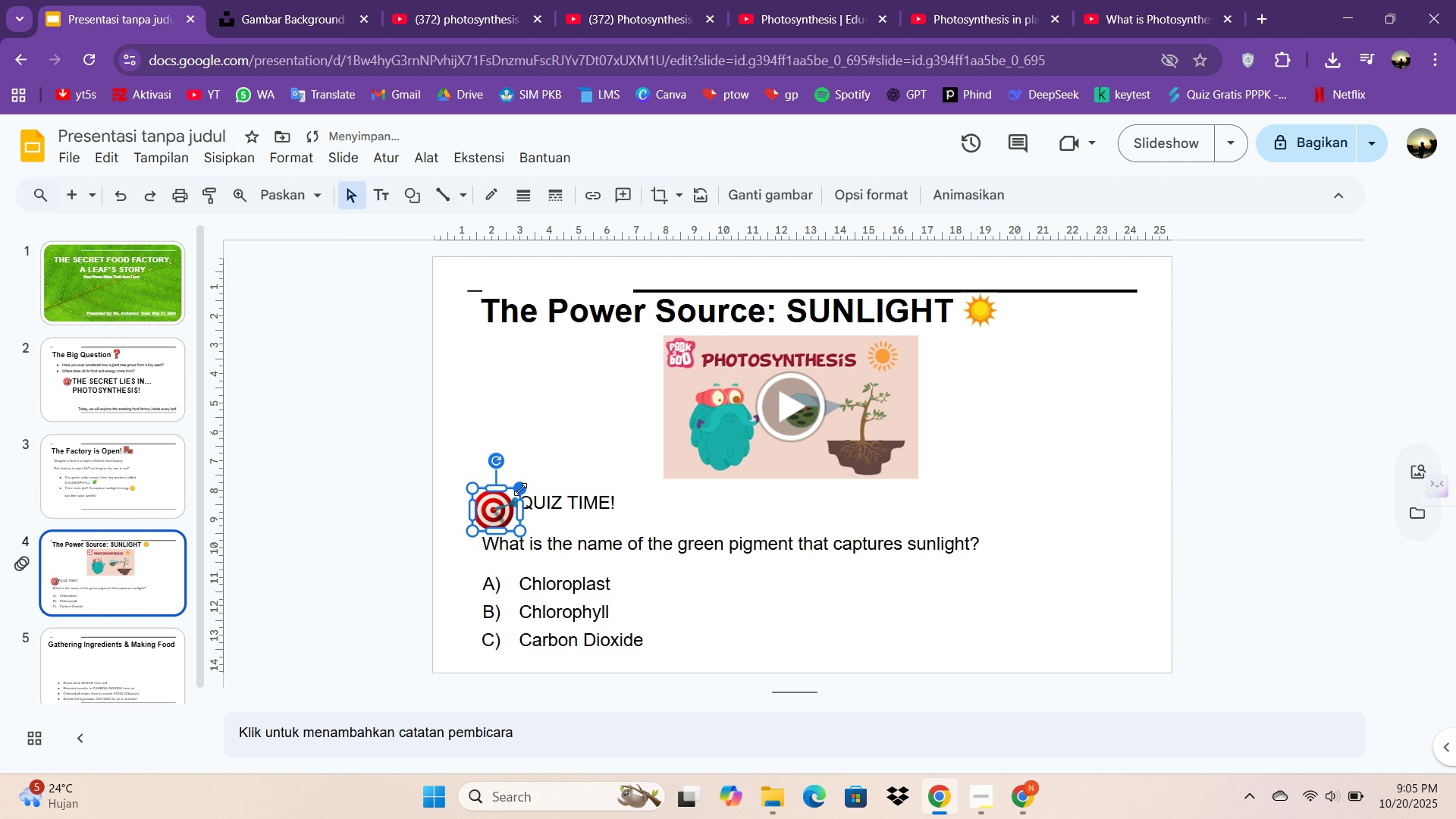 
left_click_drag(start_coordinate=[520, 489], to_coordinate=[506, 499])
 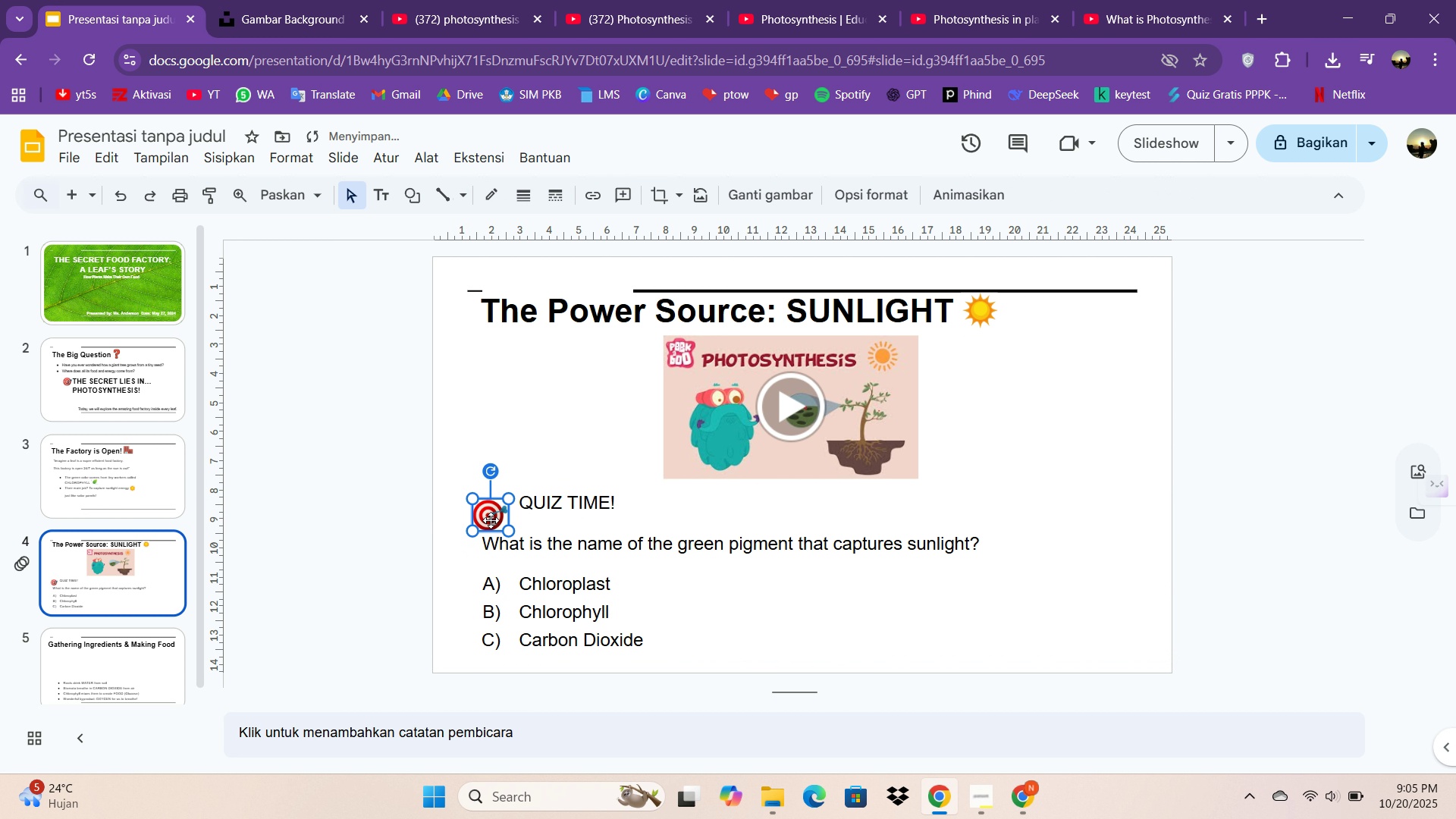 
left_click_drag(start_coordinate=[491, 520], to_coordinate=[497, 509])
 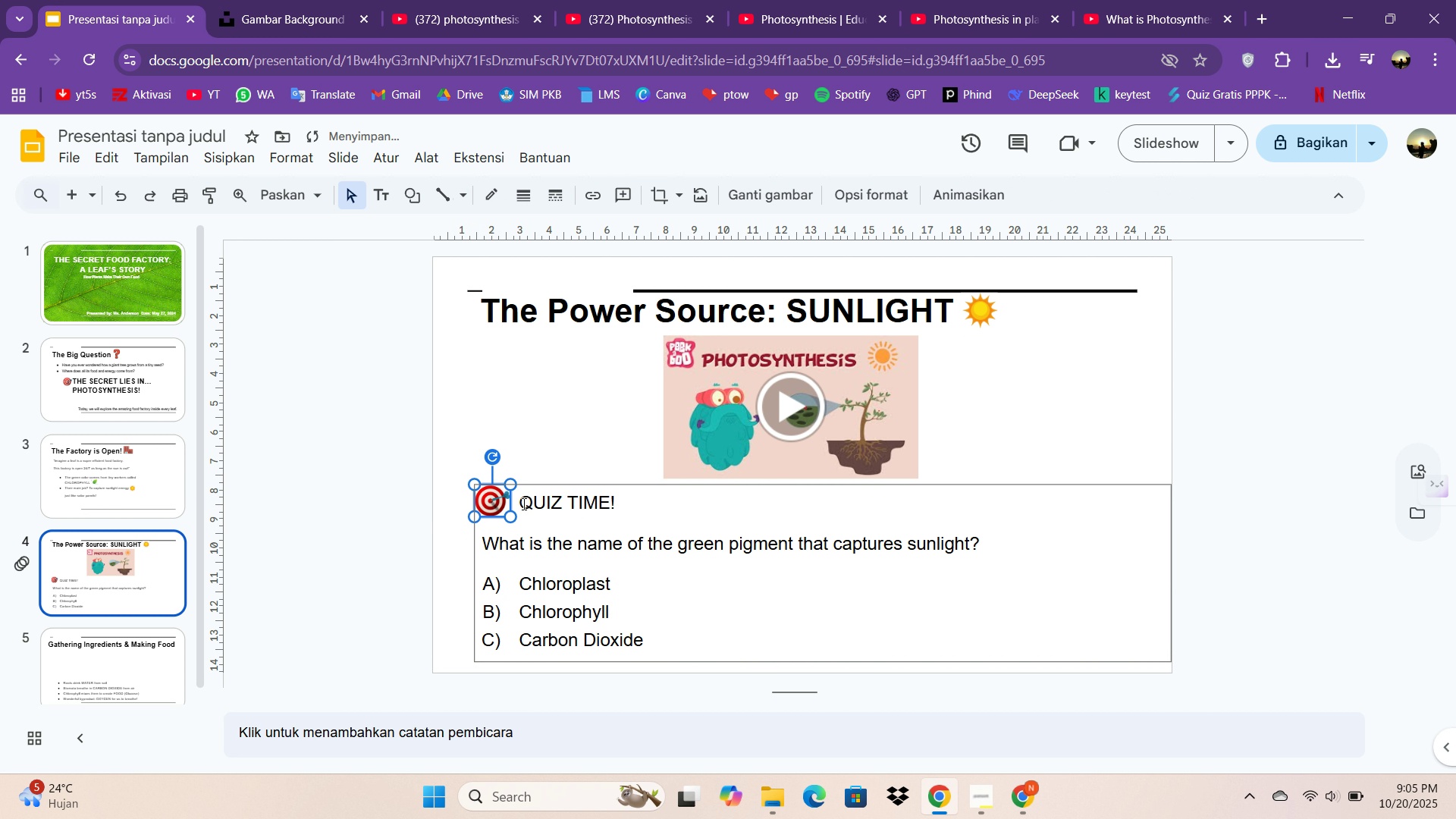 
key(ArrowRight)
 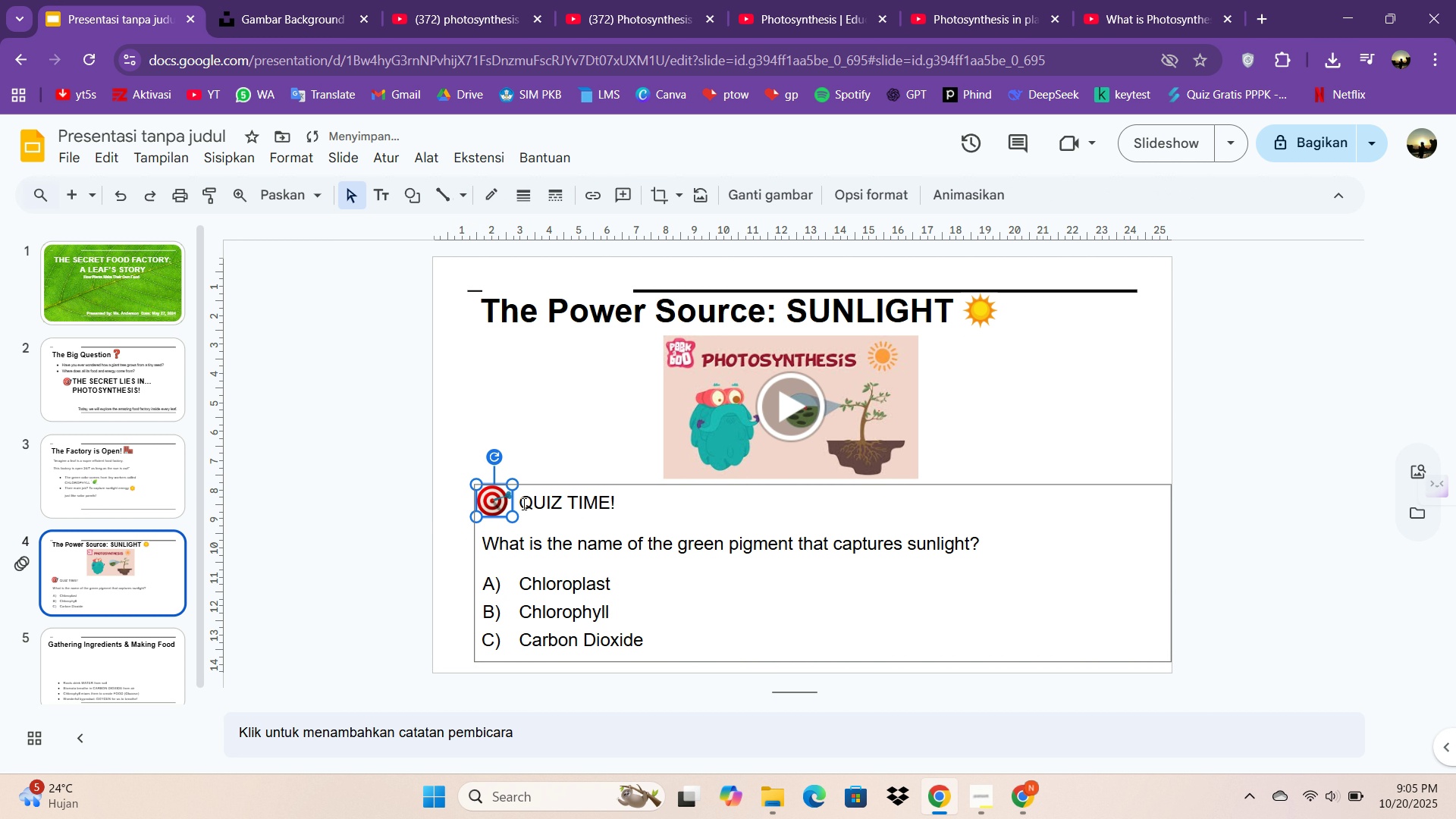 
key(ArrowRight)
 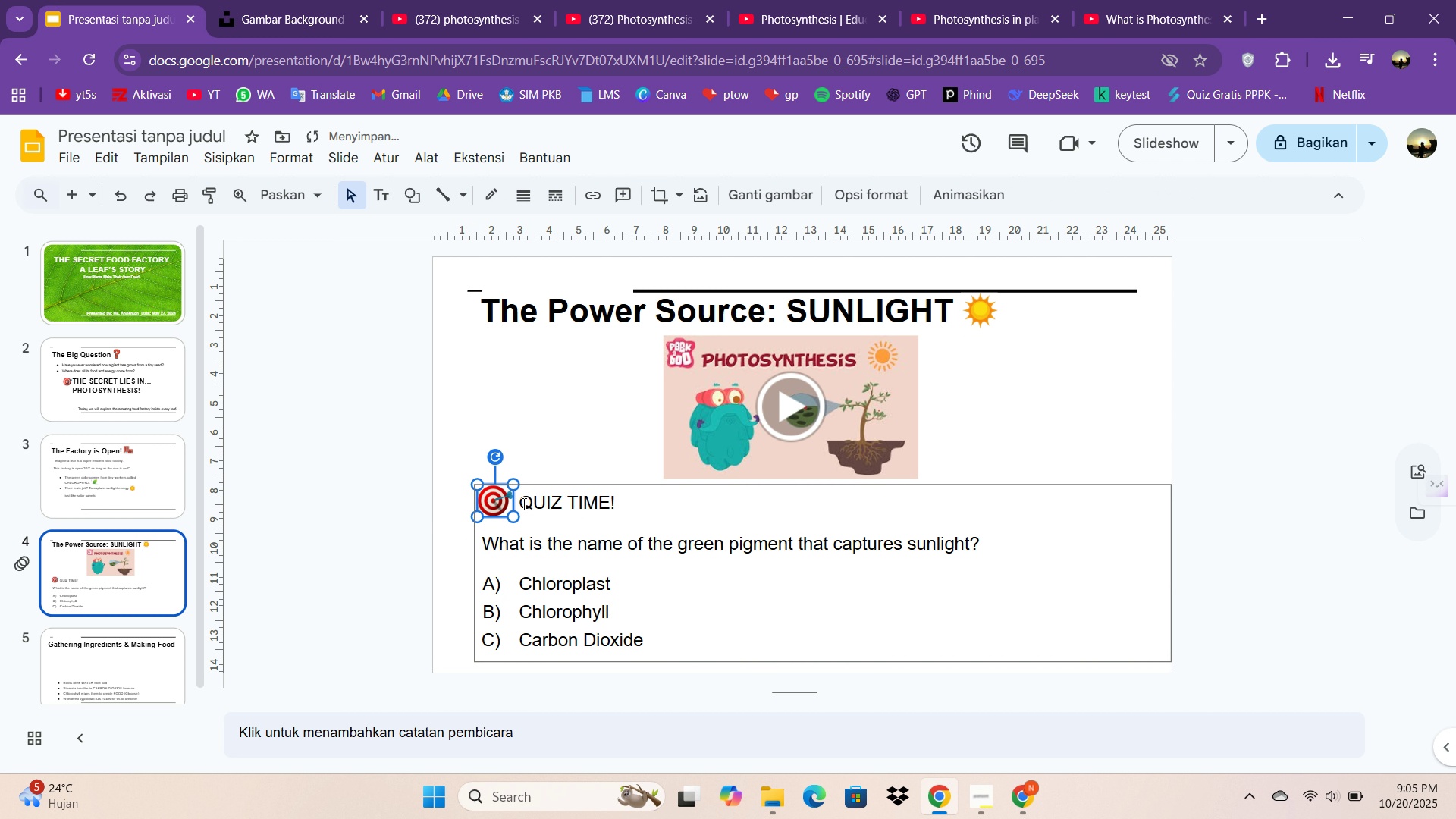 
key(ArrowRight)
 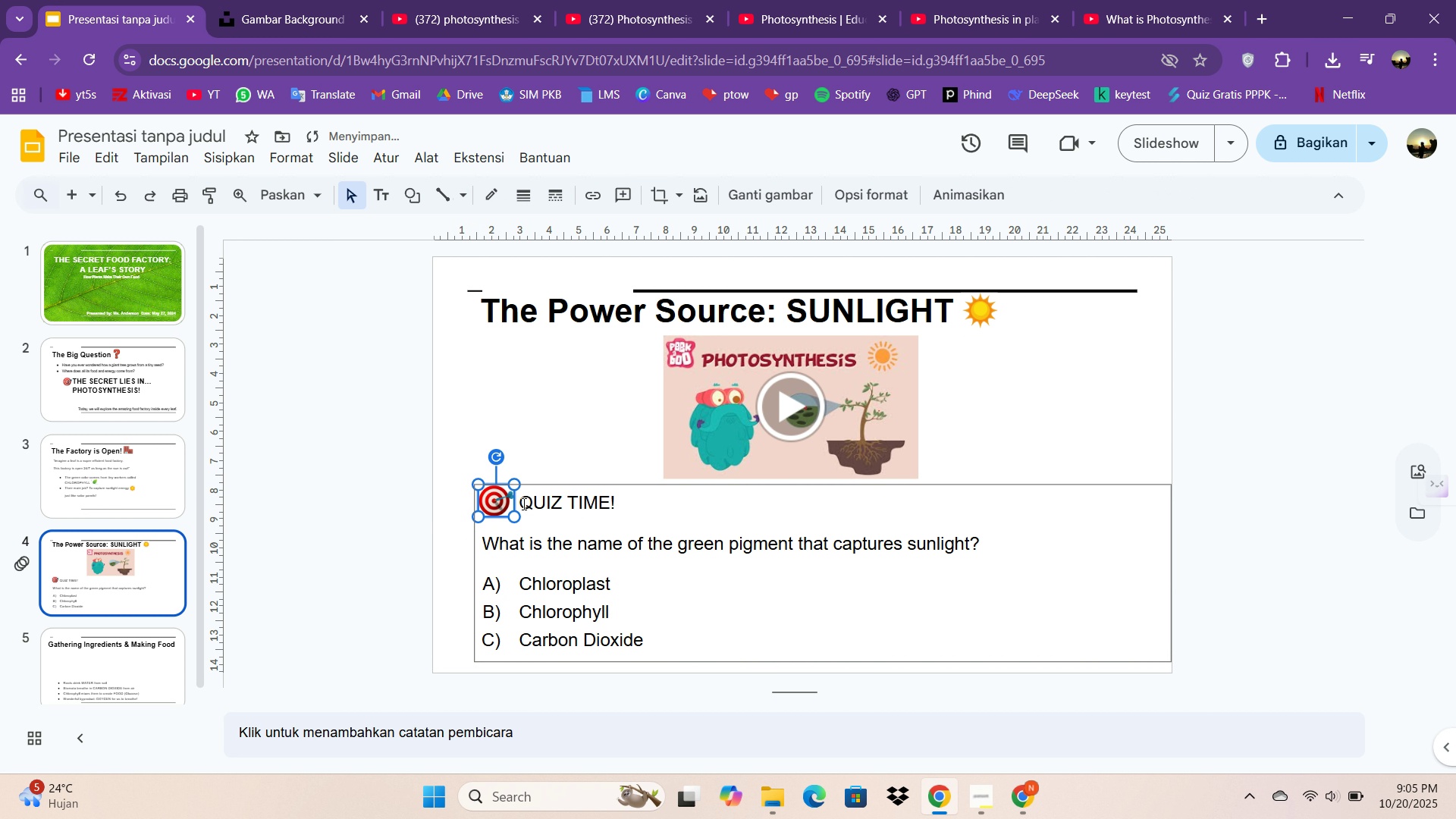 
key(ArrowRight)
 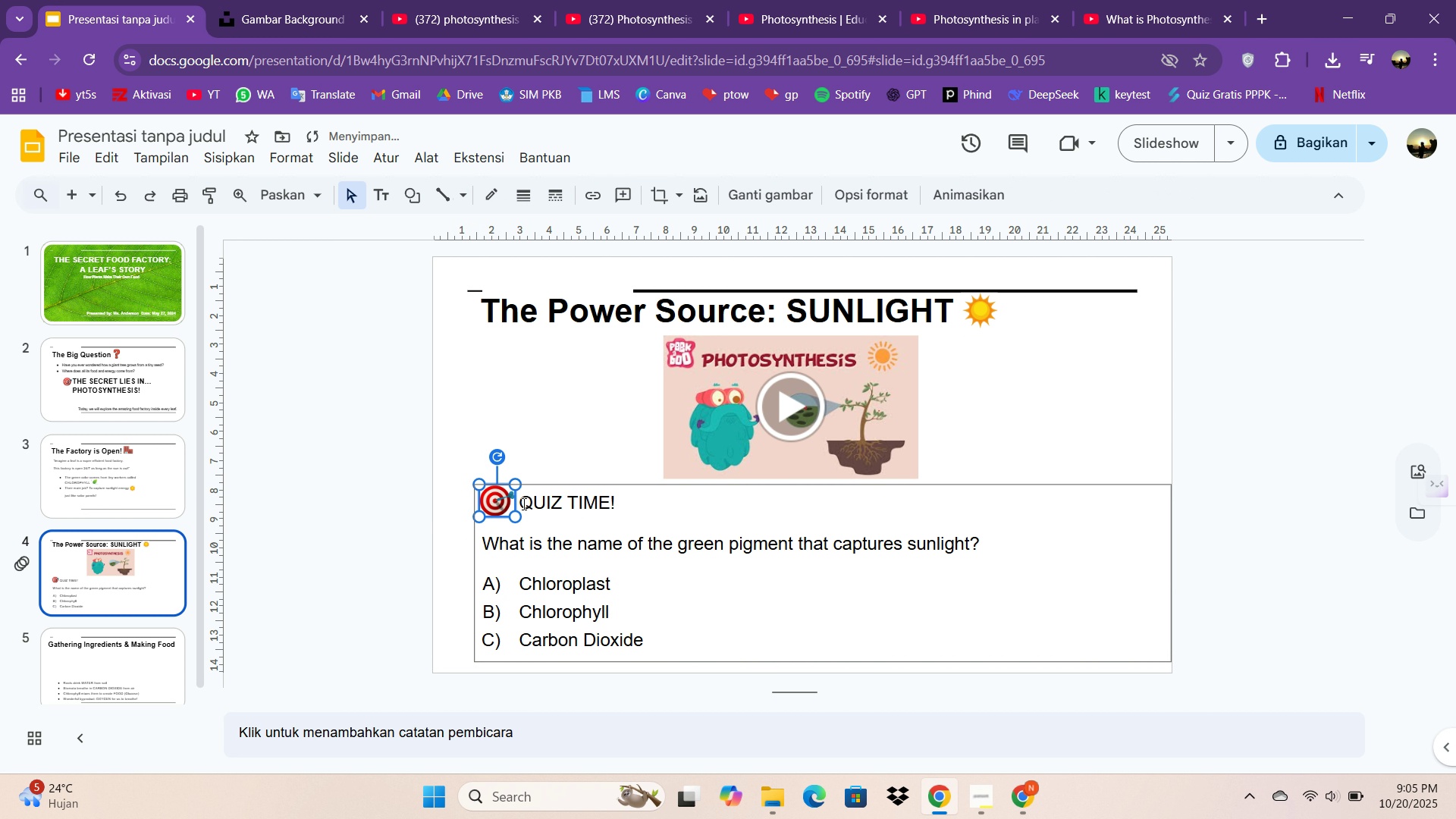 
key(ArrowRight)
 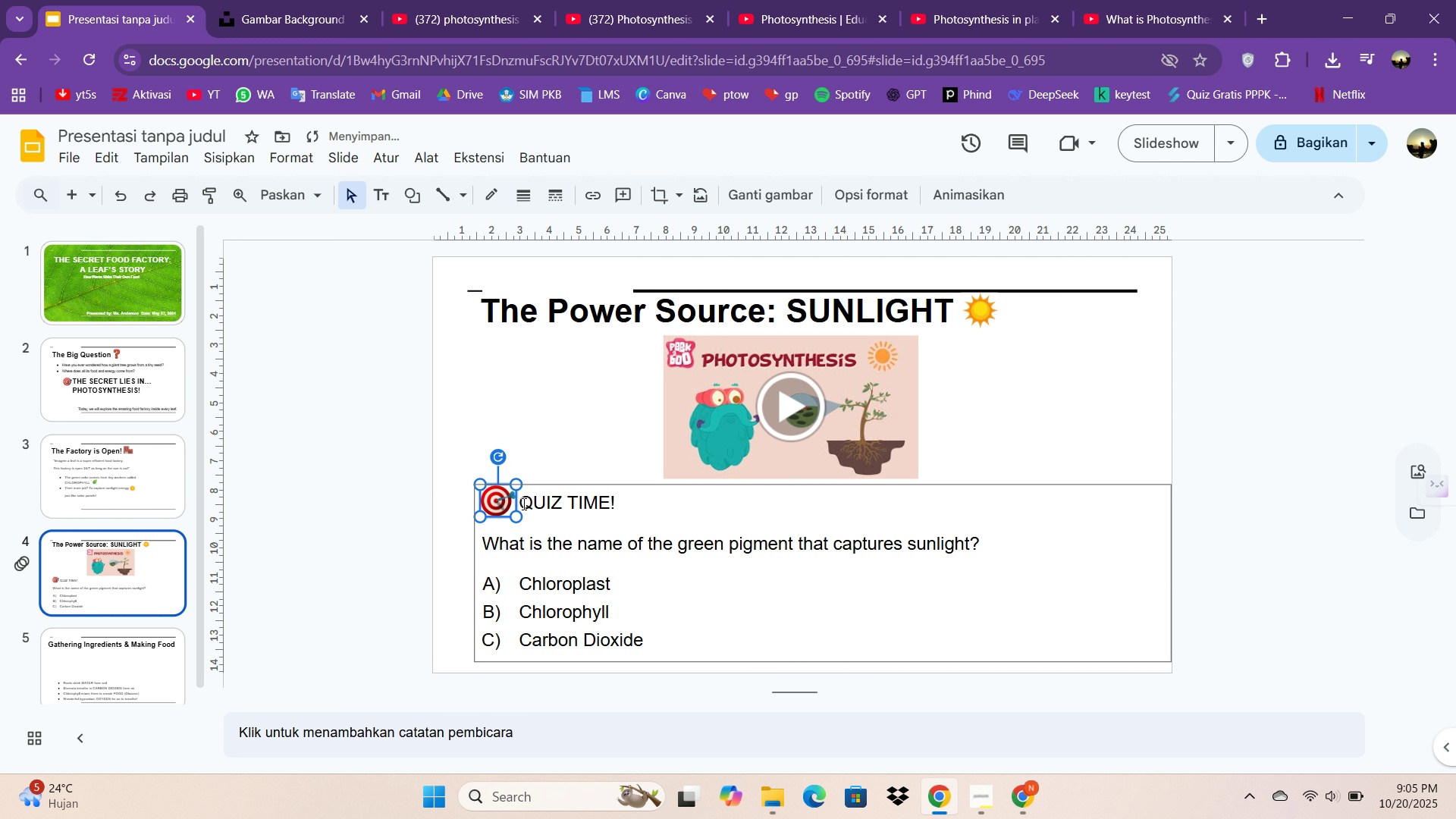 
key(ArrowRight)
 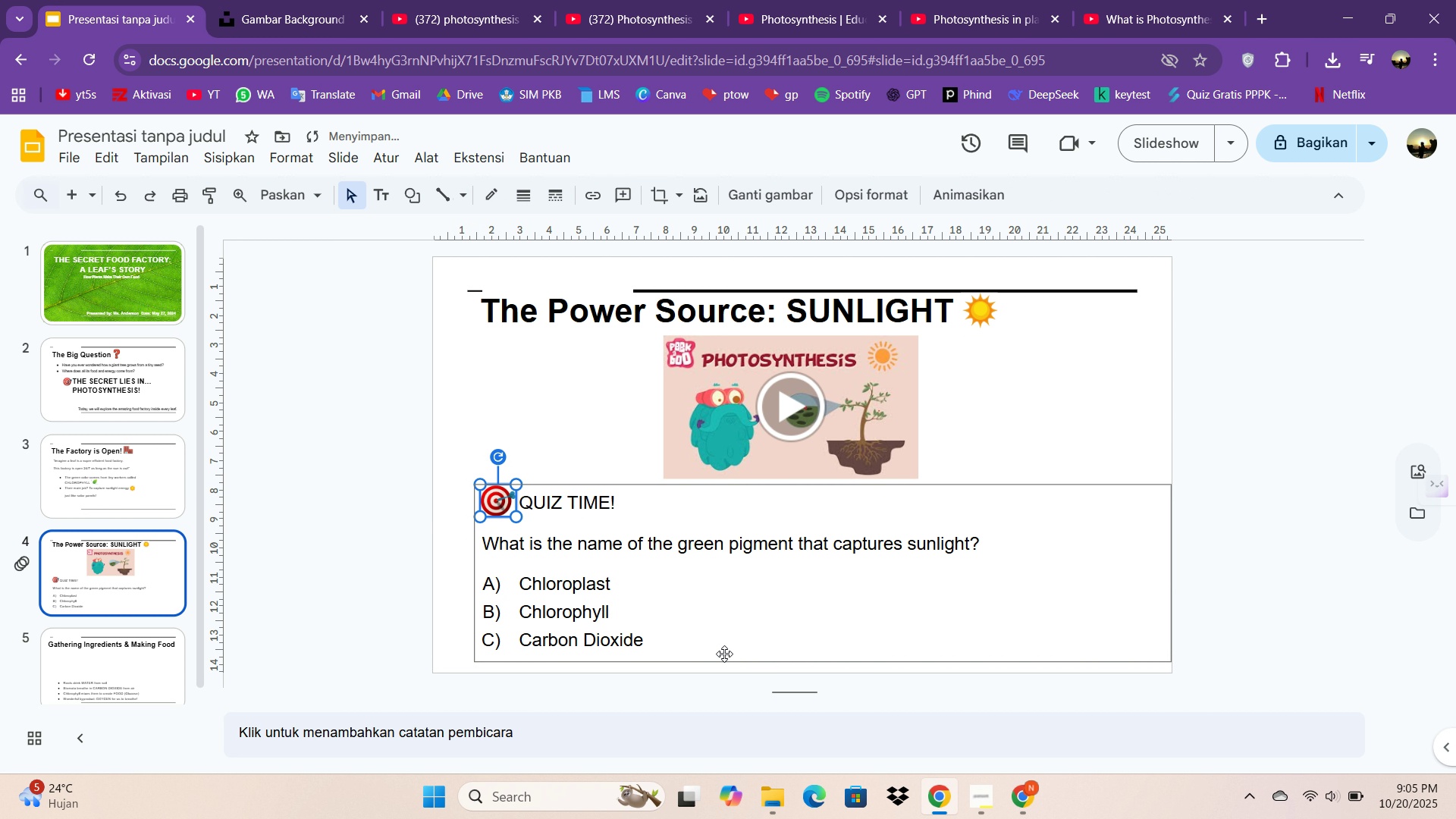 
left_click([725, 654])
 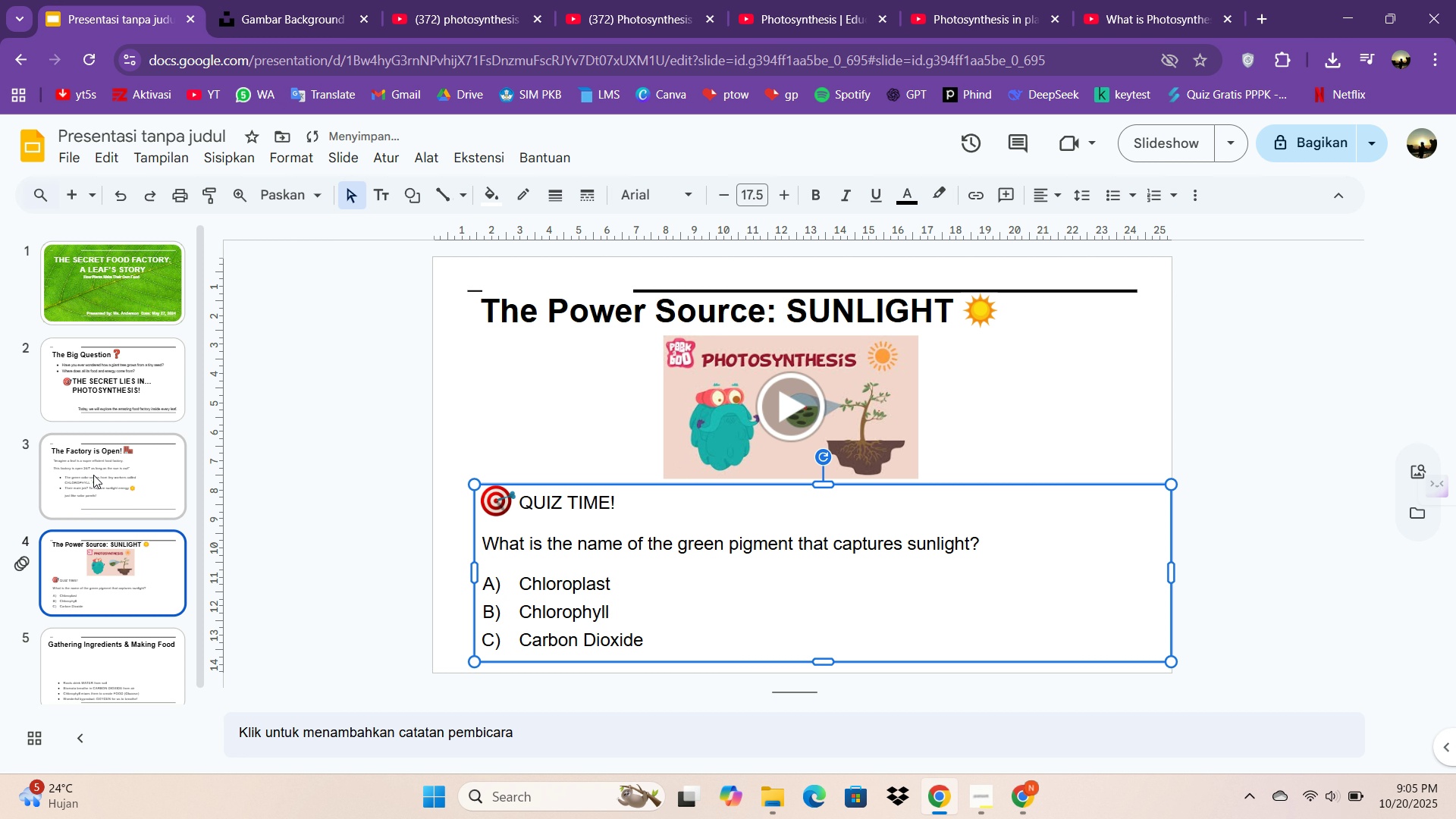 
scroll: coordinate [88, 482], scroll_direction: down, amount: 1.0
 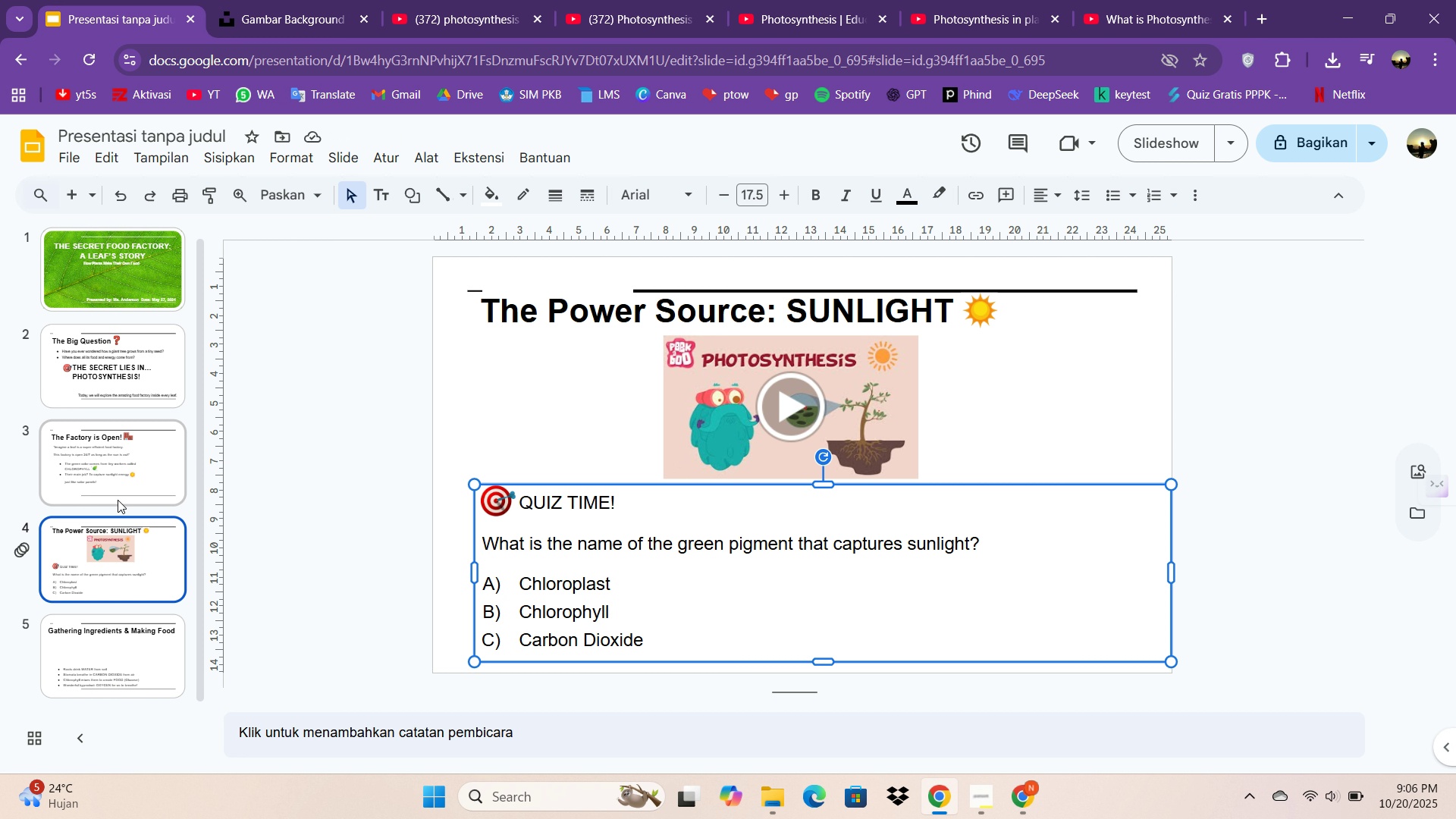 
wait(6.32)
 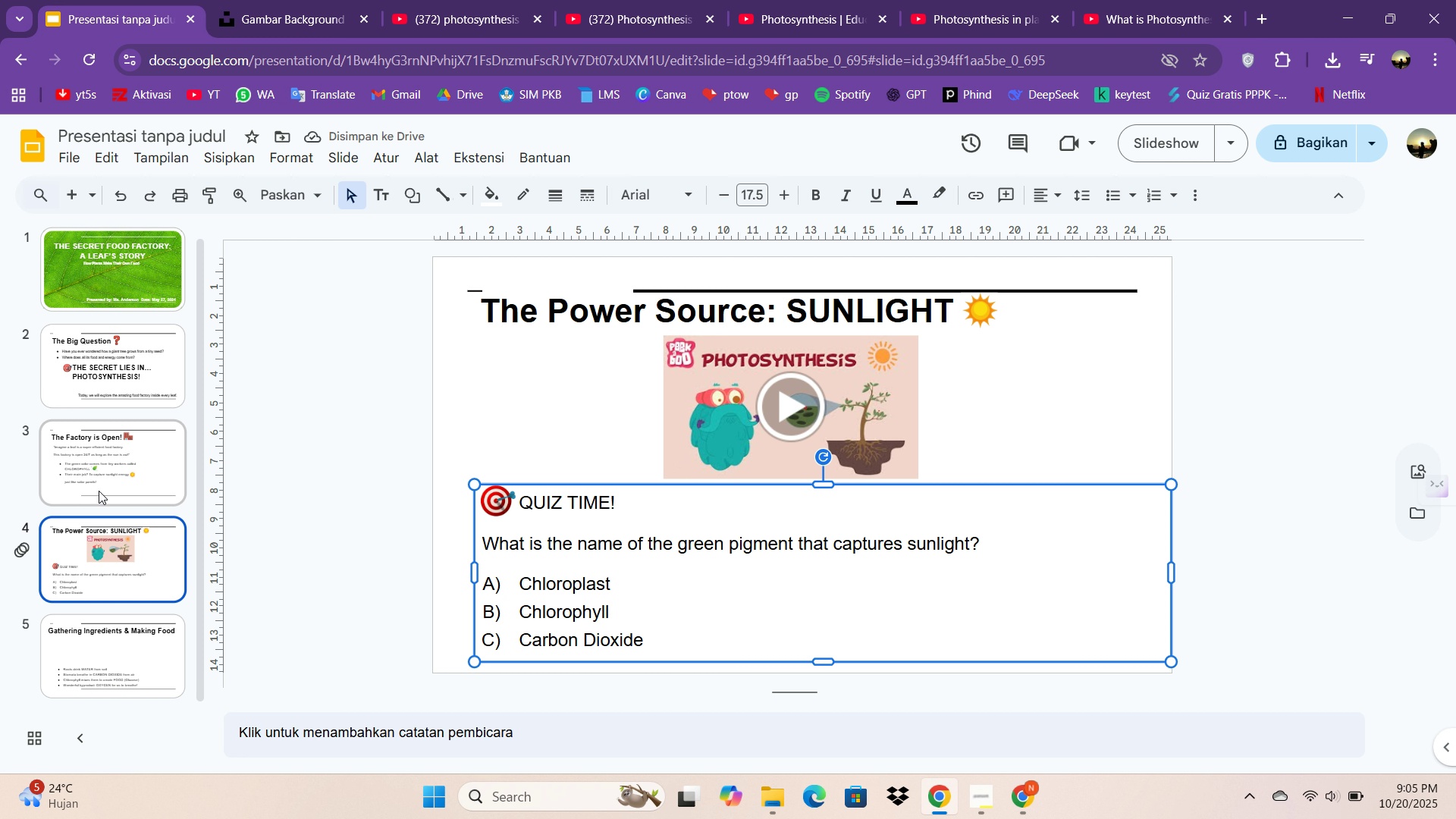 
left_click([86, 657])
 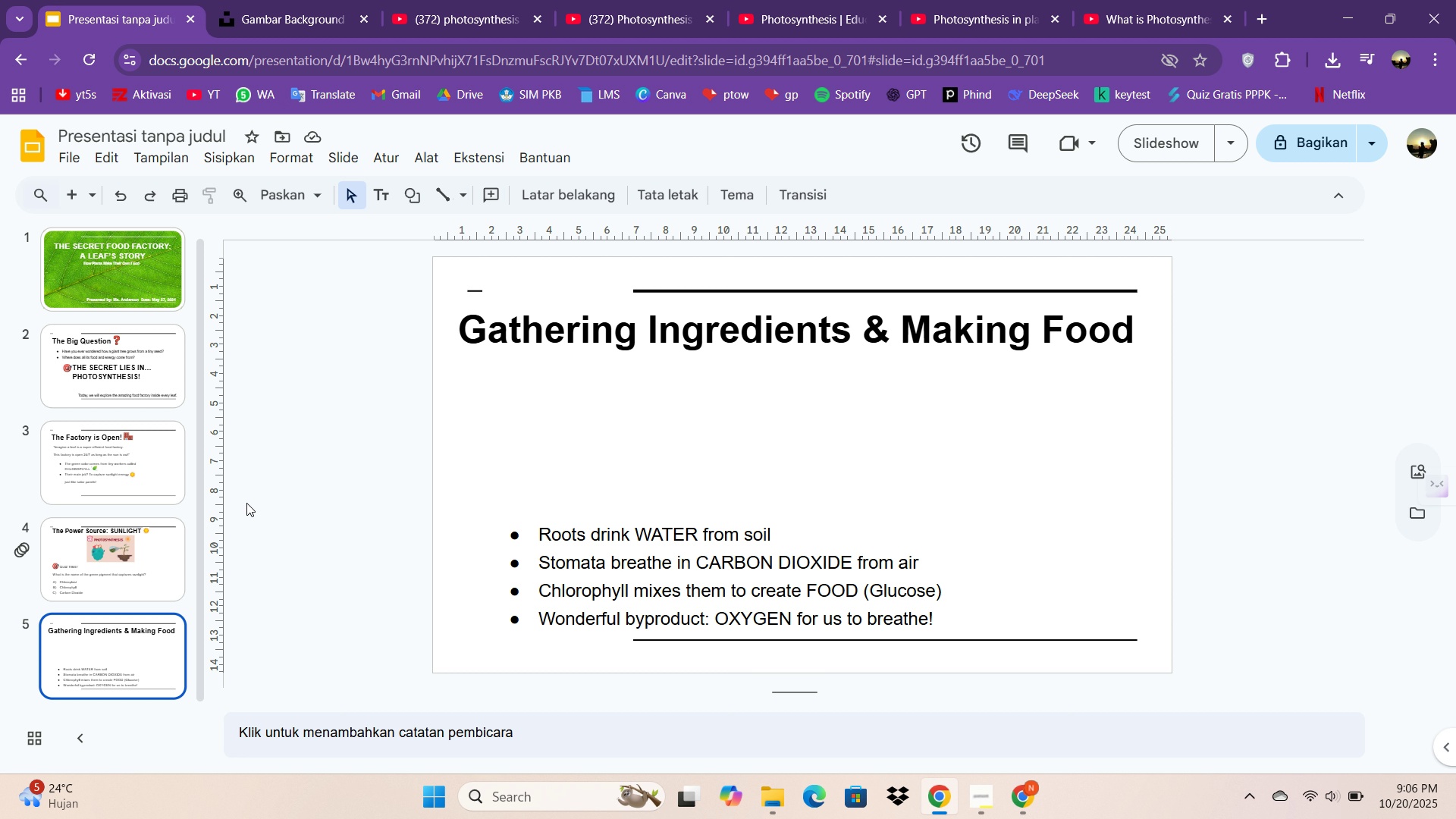 
wait(8.86)
 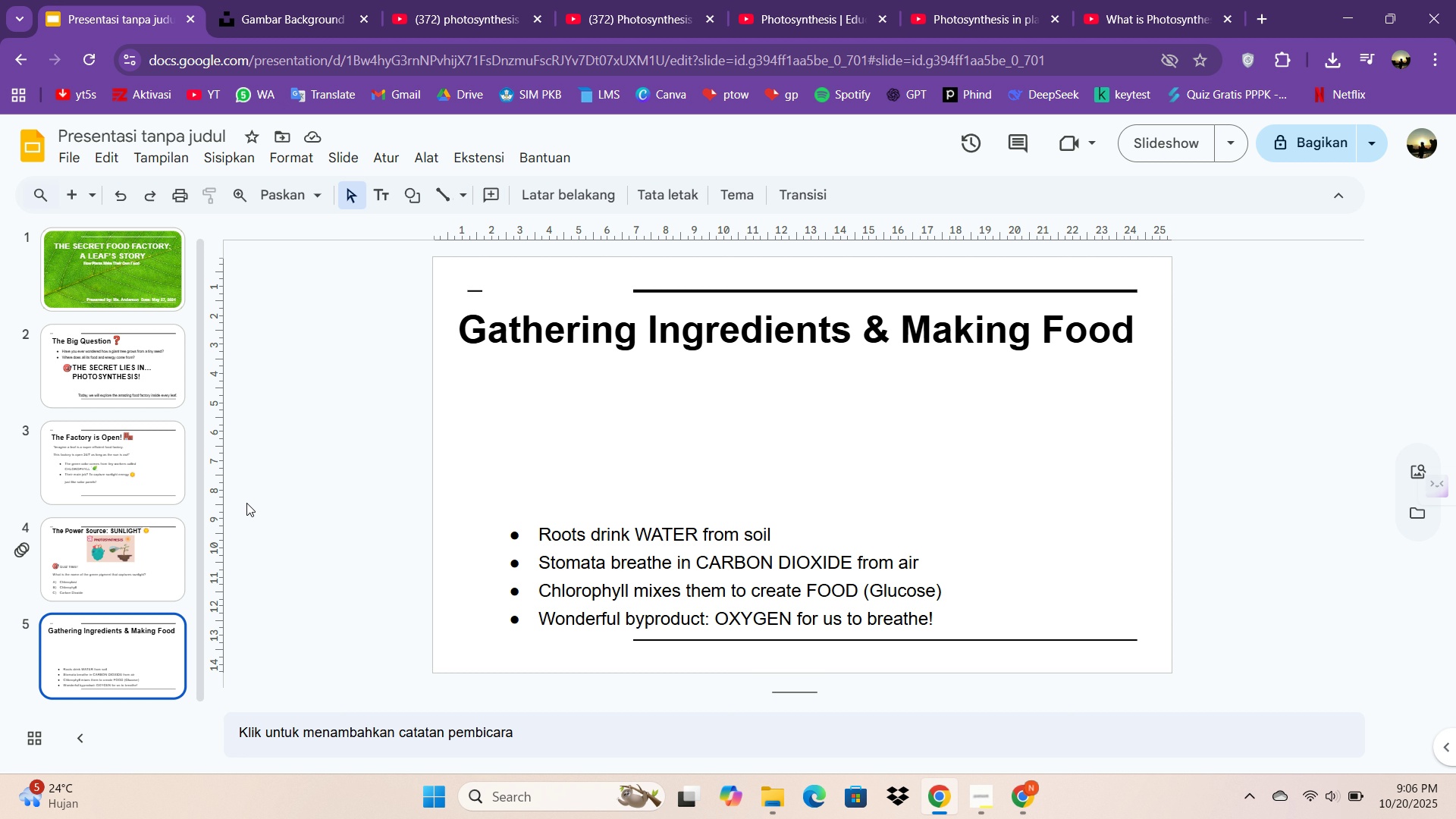 
left_click([638, 318])
 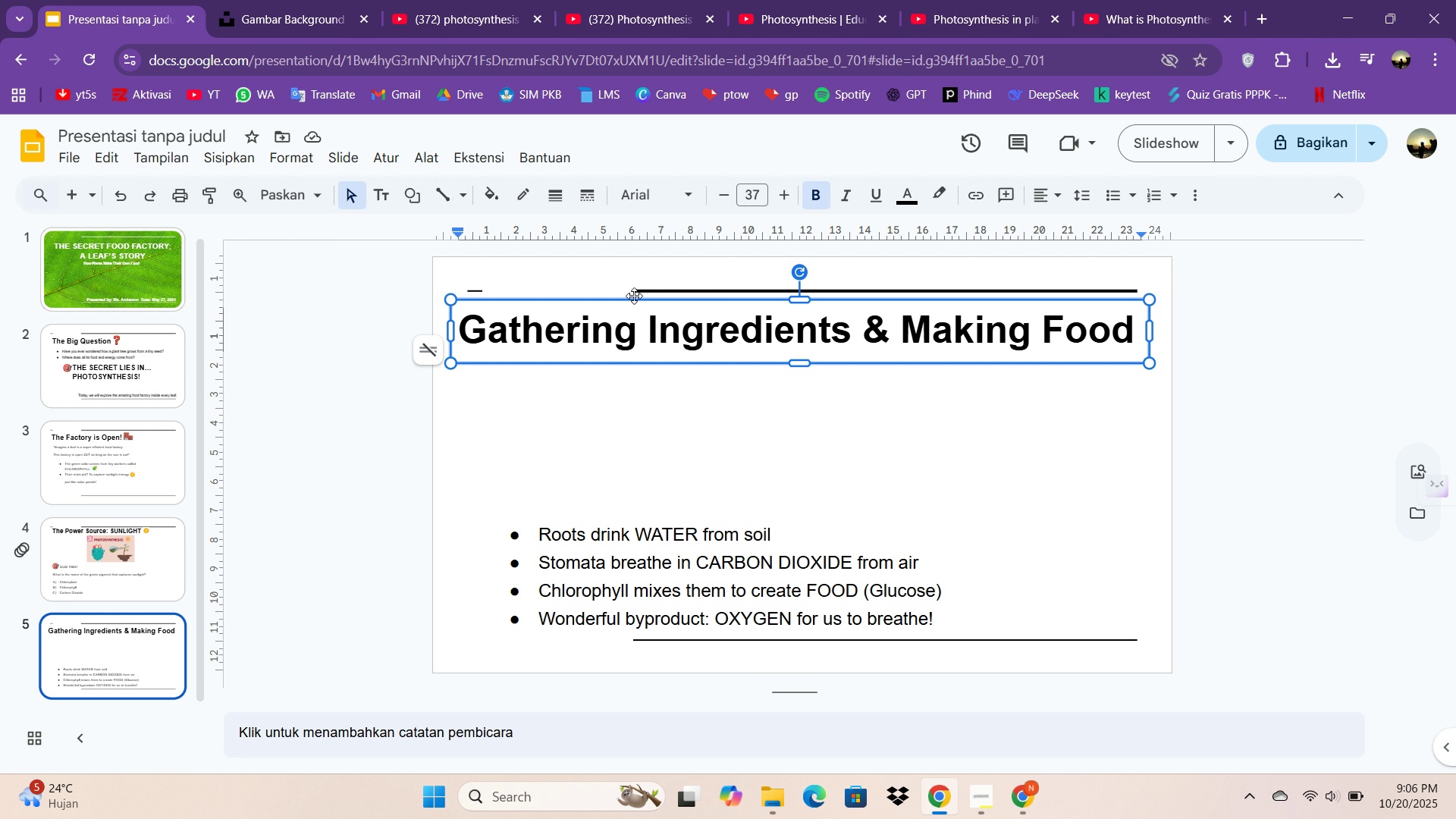 
left_click_drag(start_coordinate=[634, 296], to_coordinate=[637, 287])
 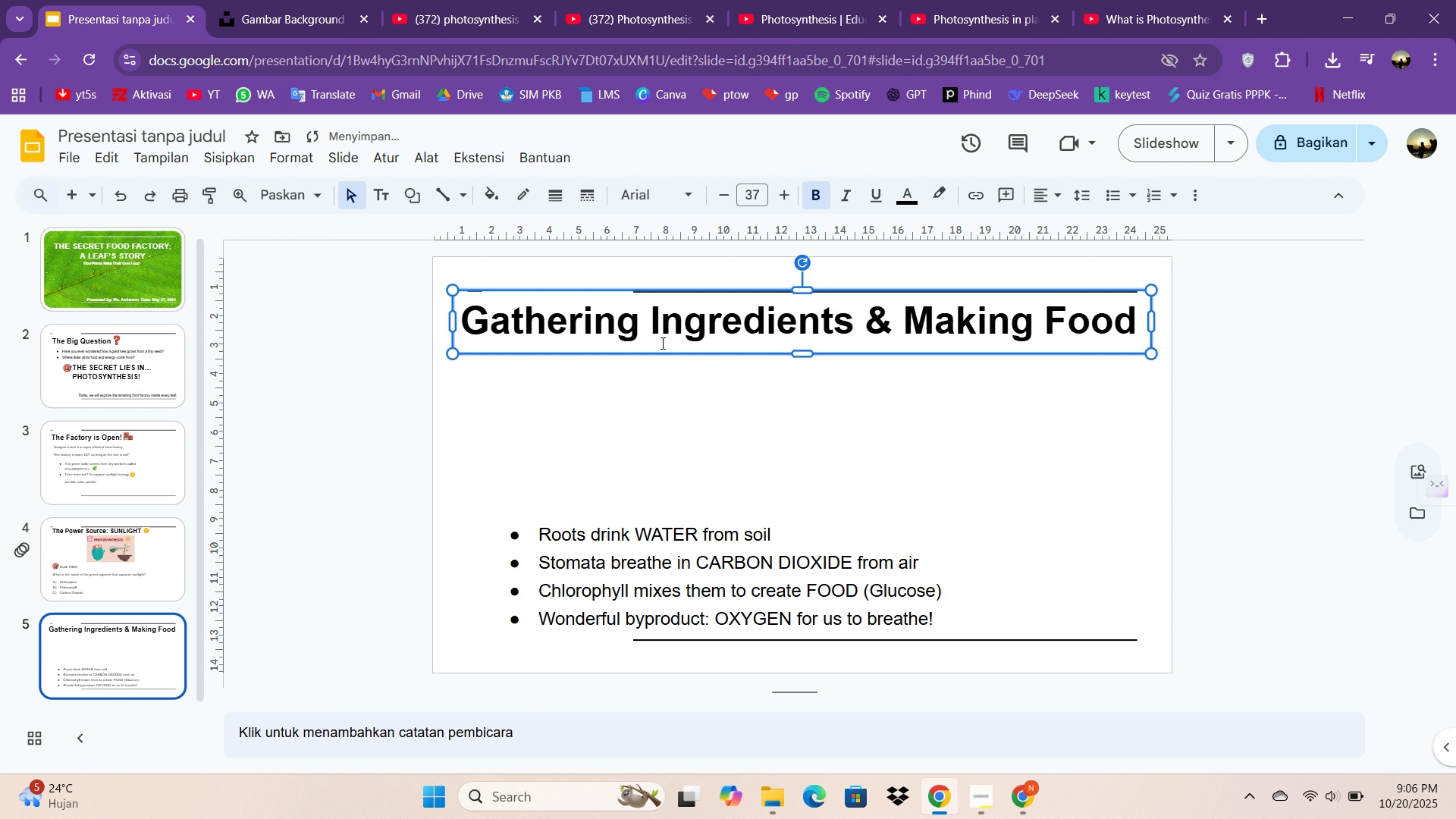 
left_click([661, 344])
 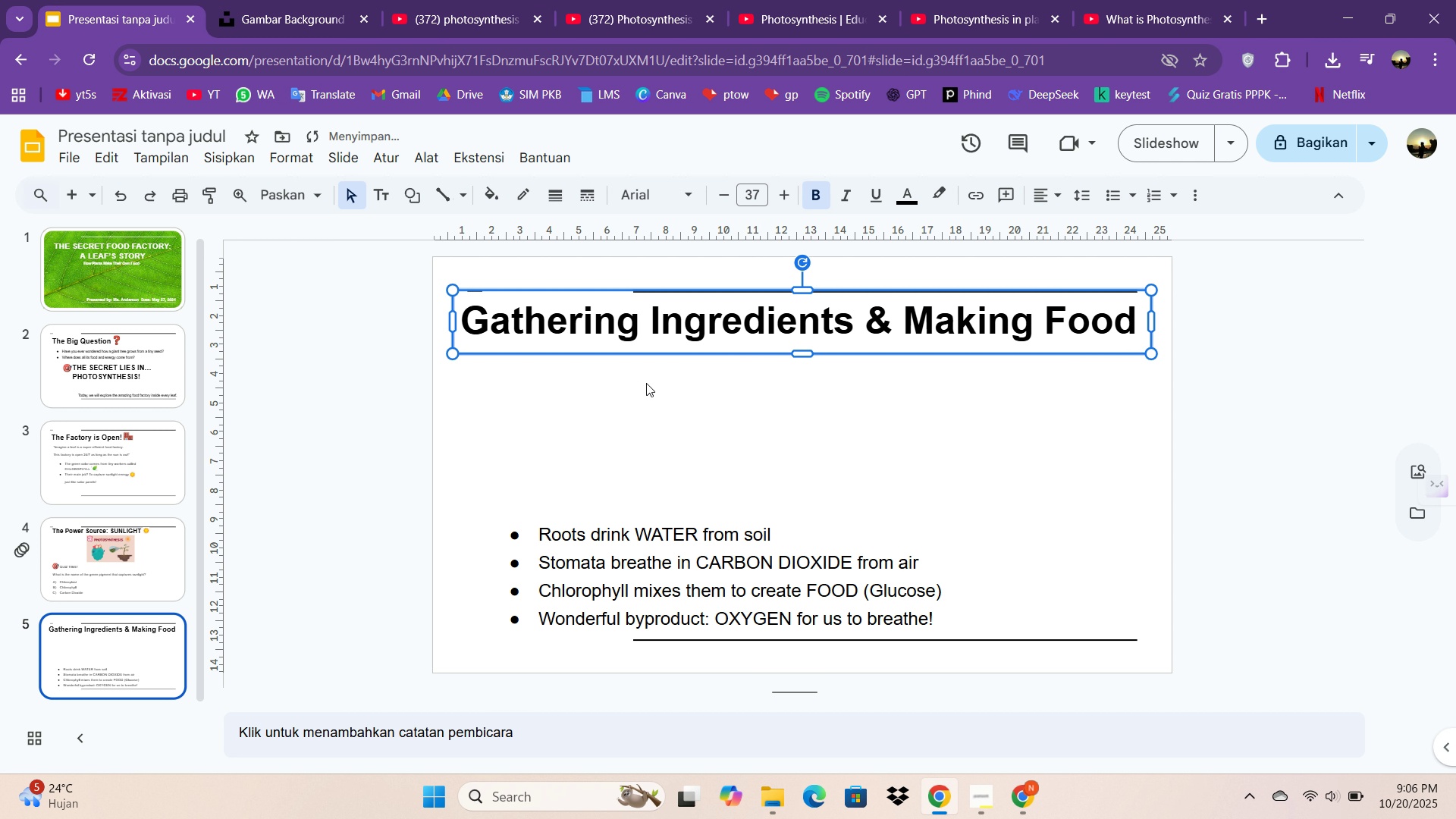 
left_click([646, 383])
 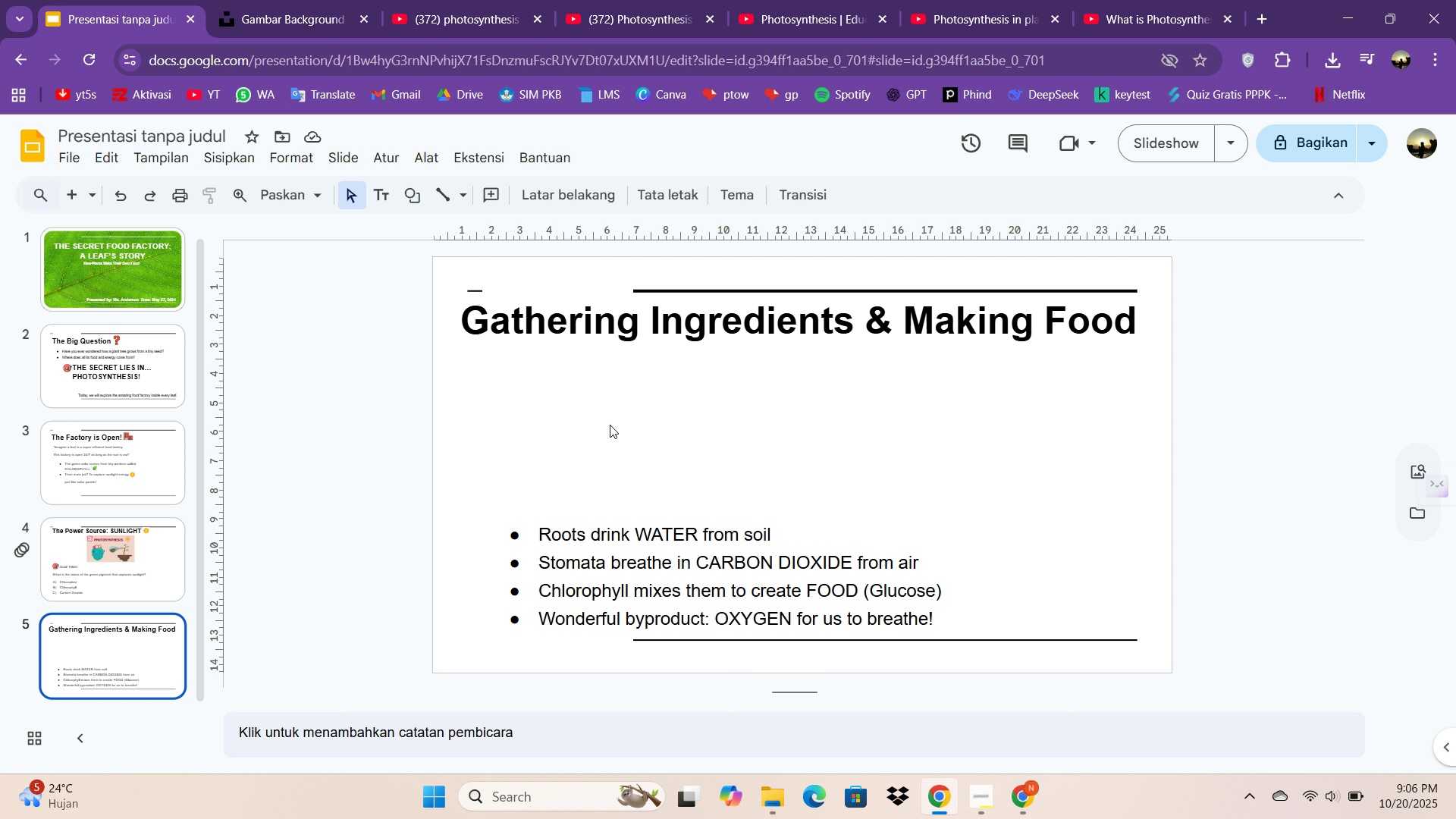 
wait(27.53)
 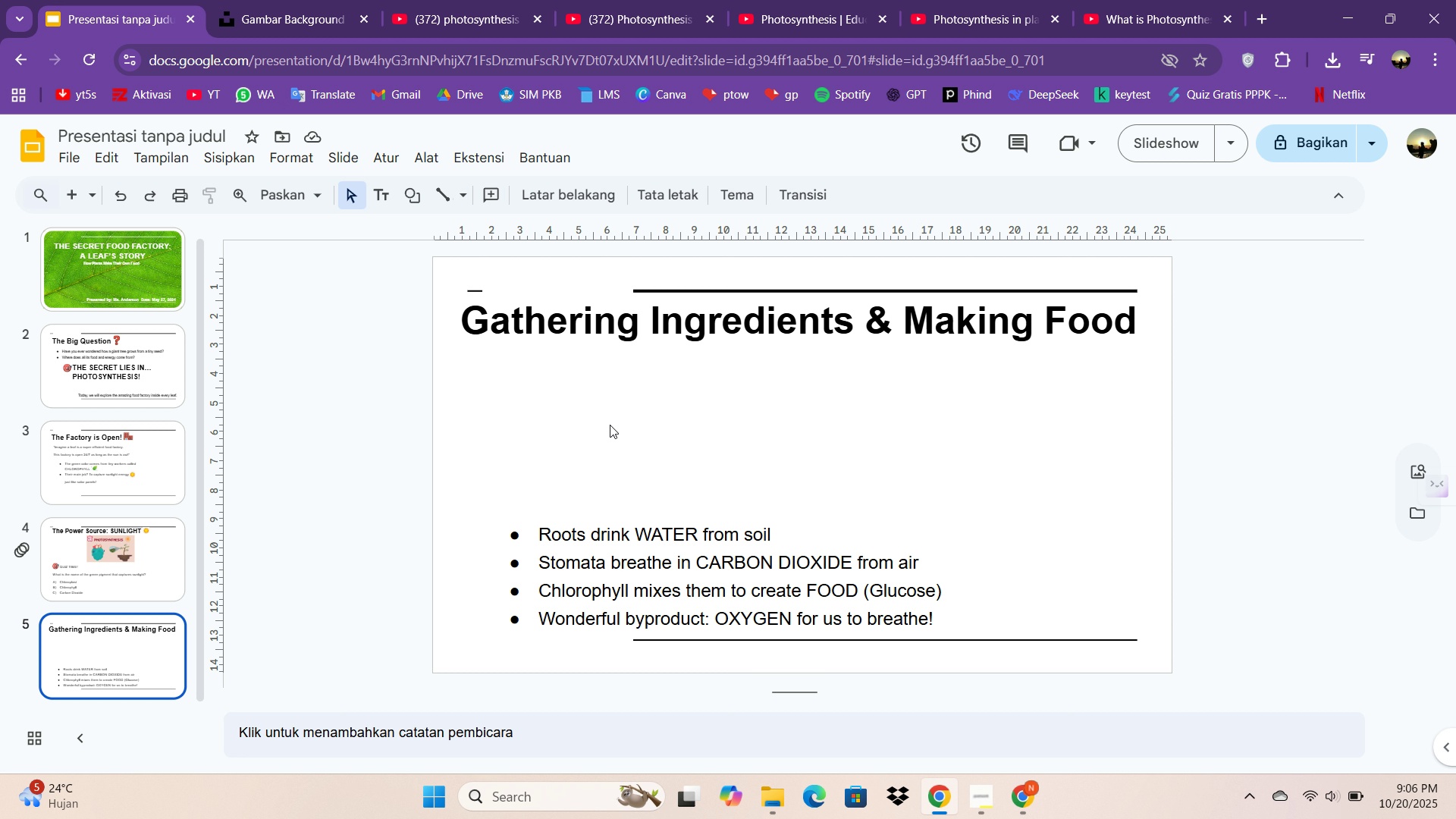 
mouse_move([533, 14])
 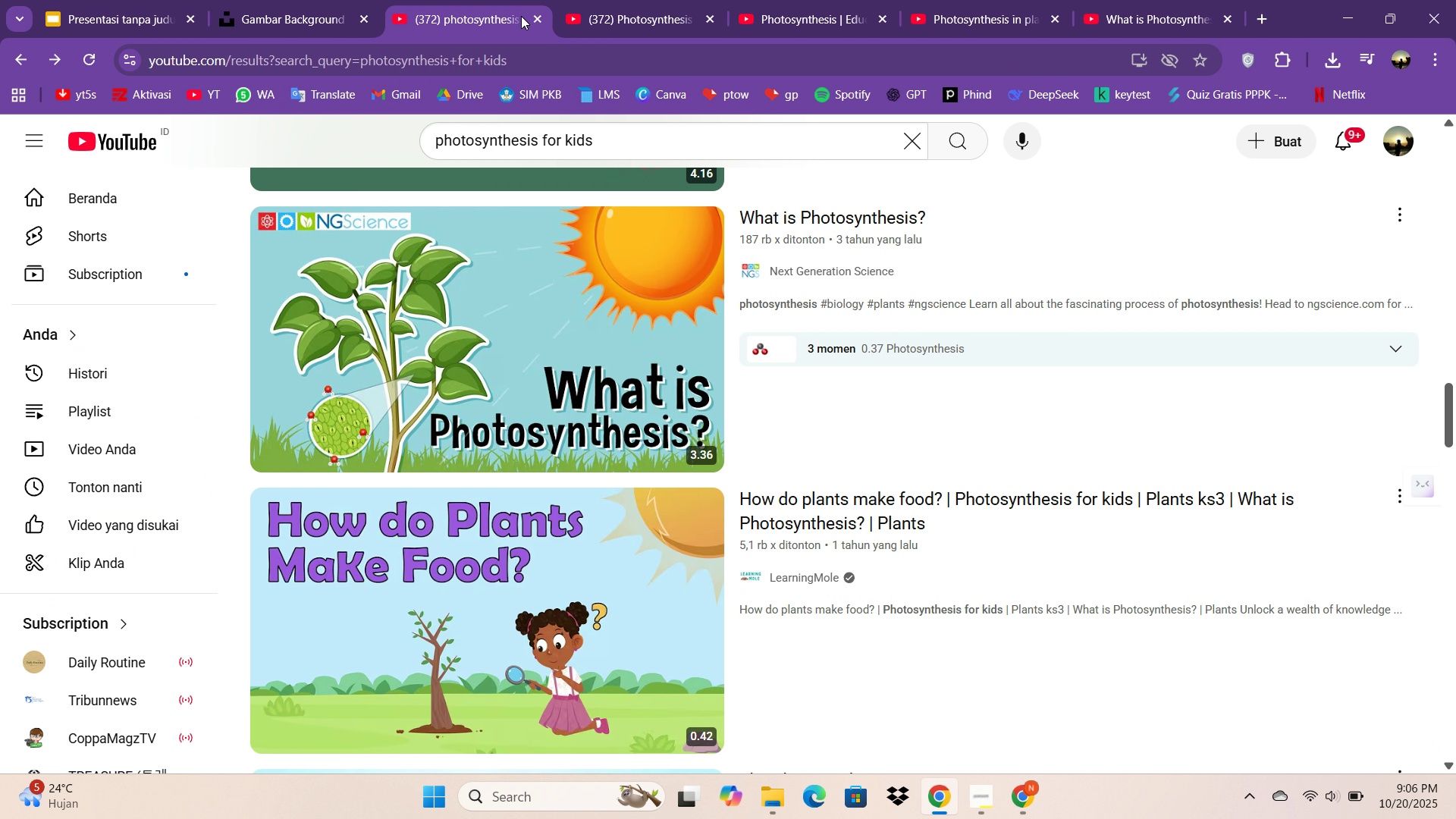 
left_click([521, 16])
 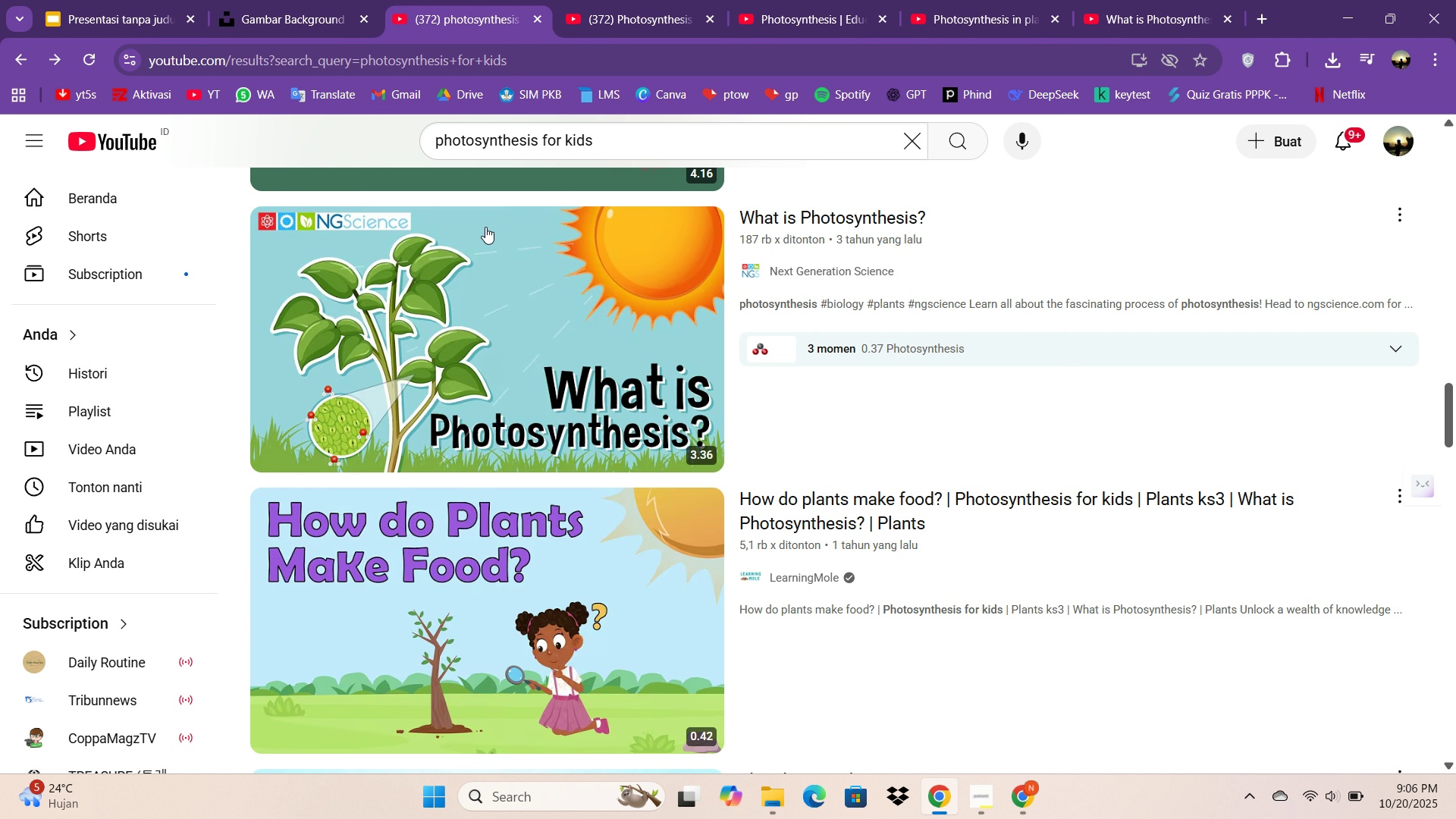 
scroll: coordinate [485, 227], scroll_direction: up, amount: 2.0
 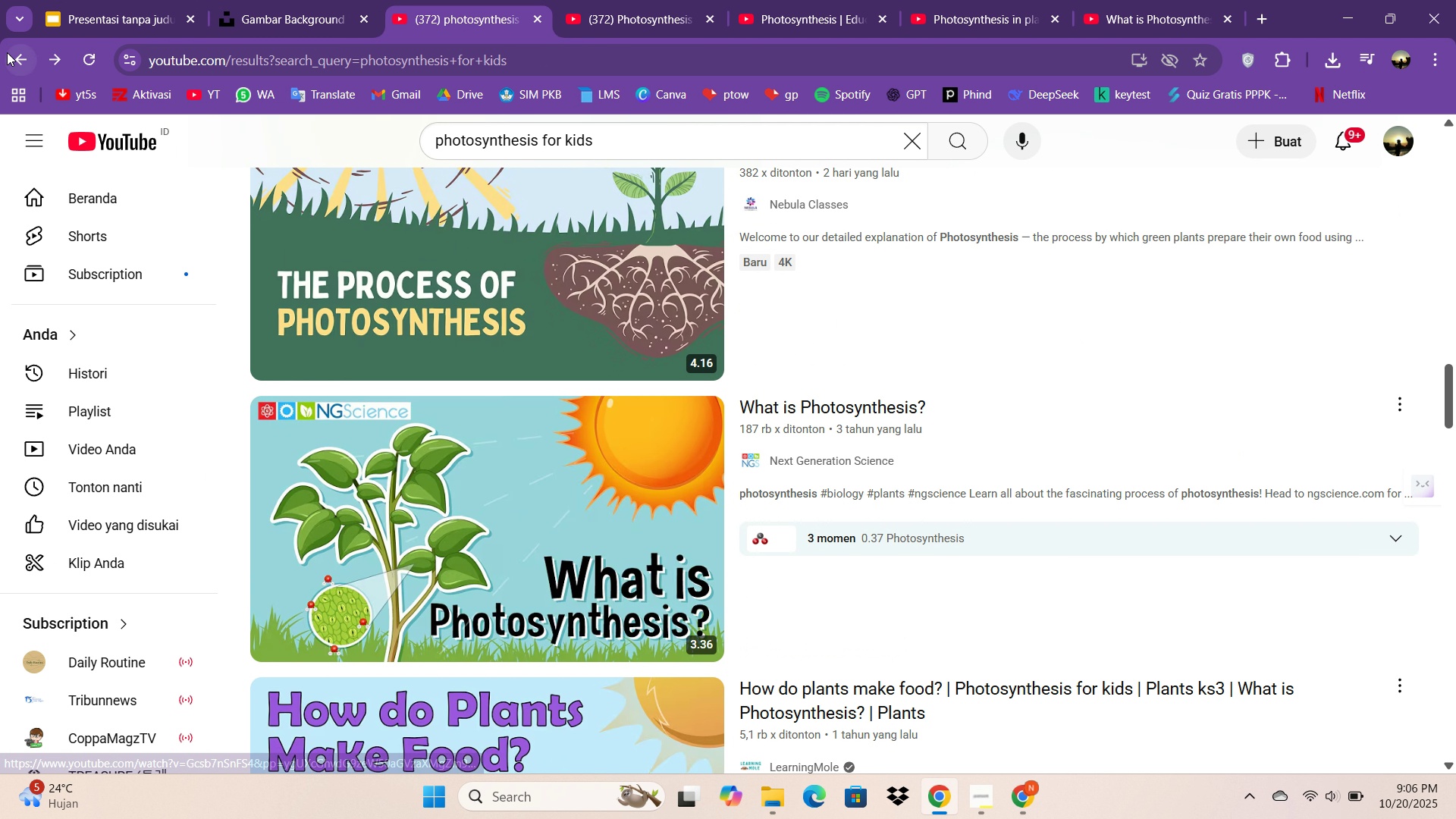 
left_click([7, 52])
 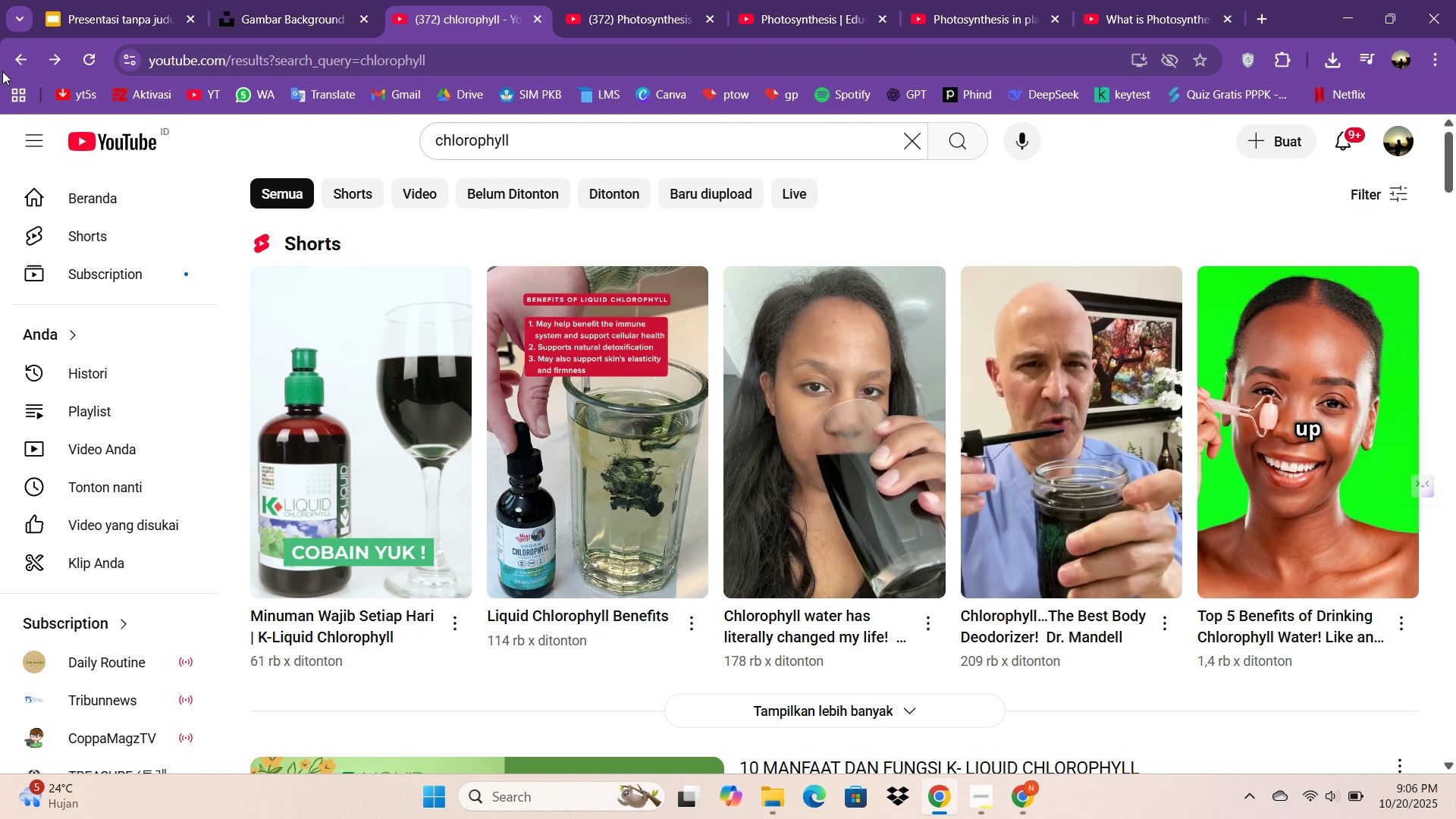 
left_click([20, 52])
 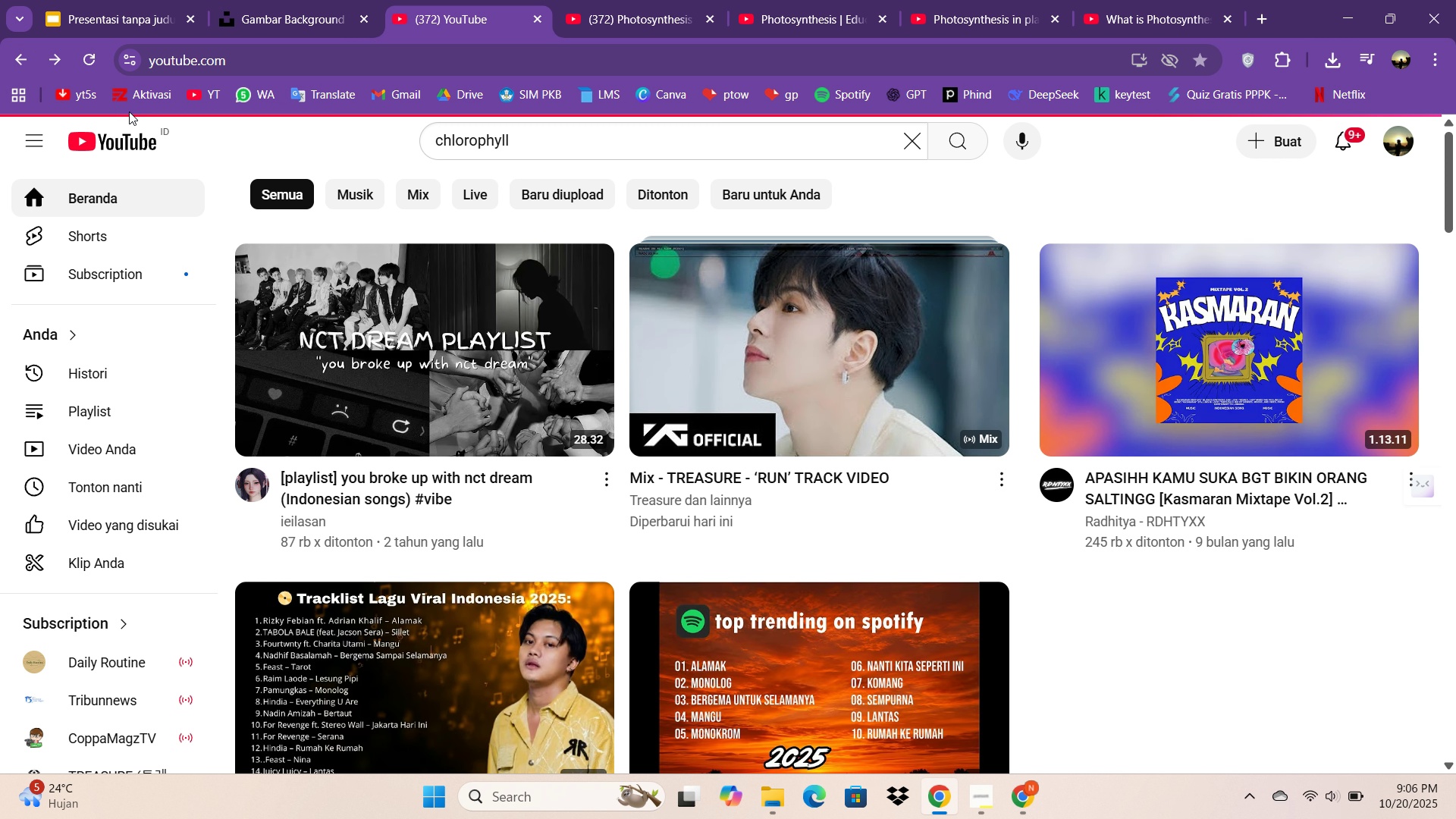 
scroll: coordinate [188, 147], scroll_direction: down, amount: 1.0
 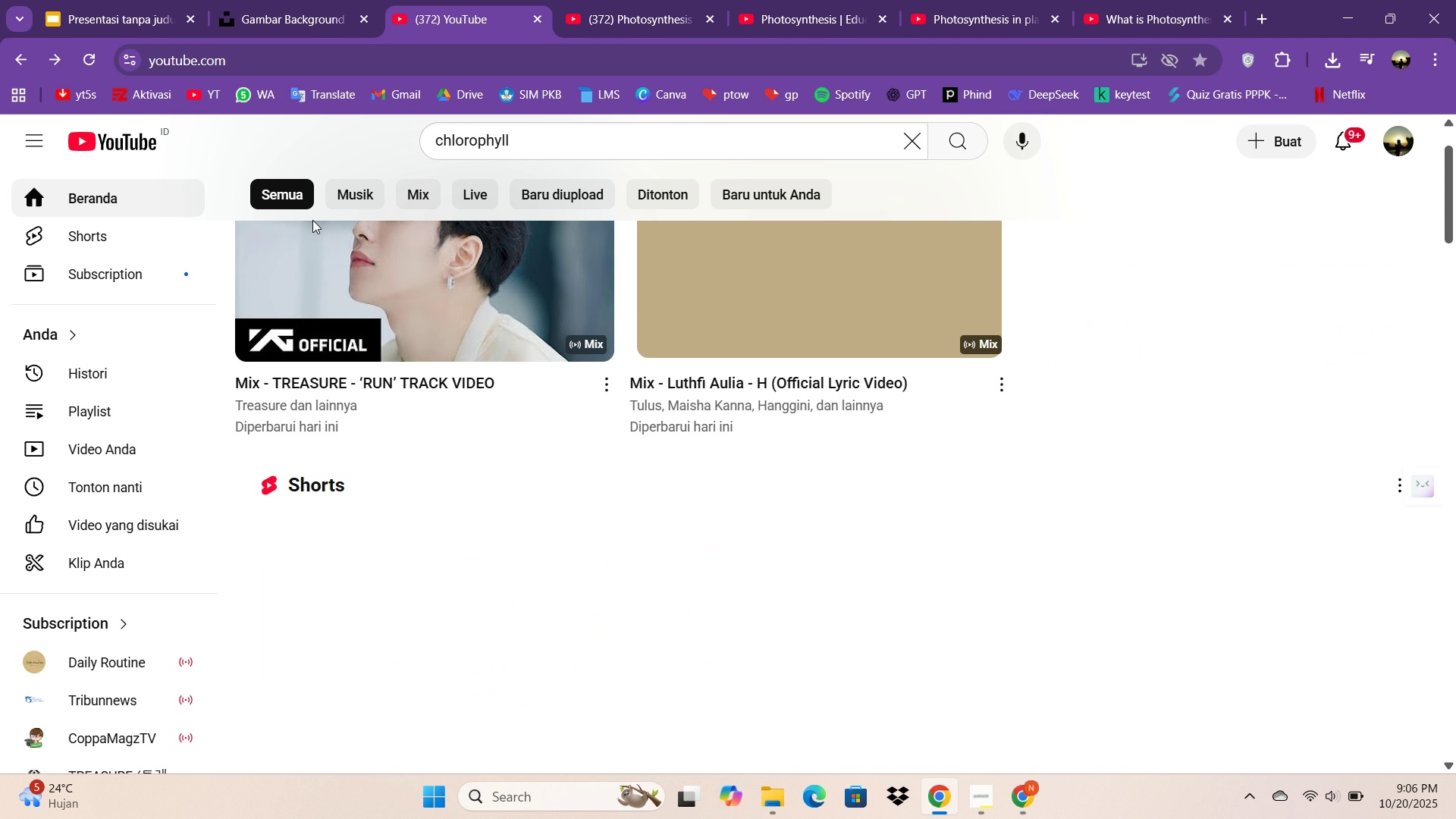 
scroll: coordinate [783, 361], scroll_direction: up, amount: 5.0
 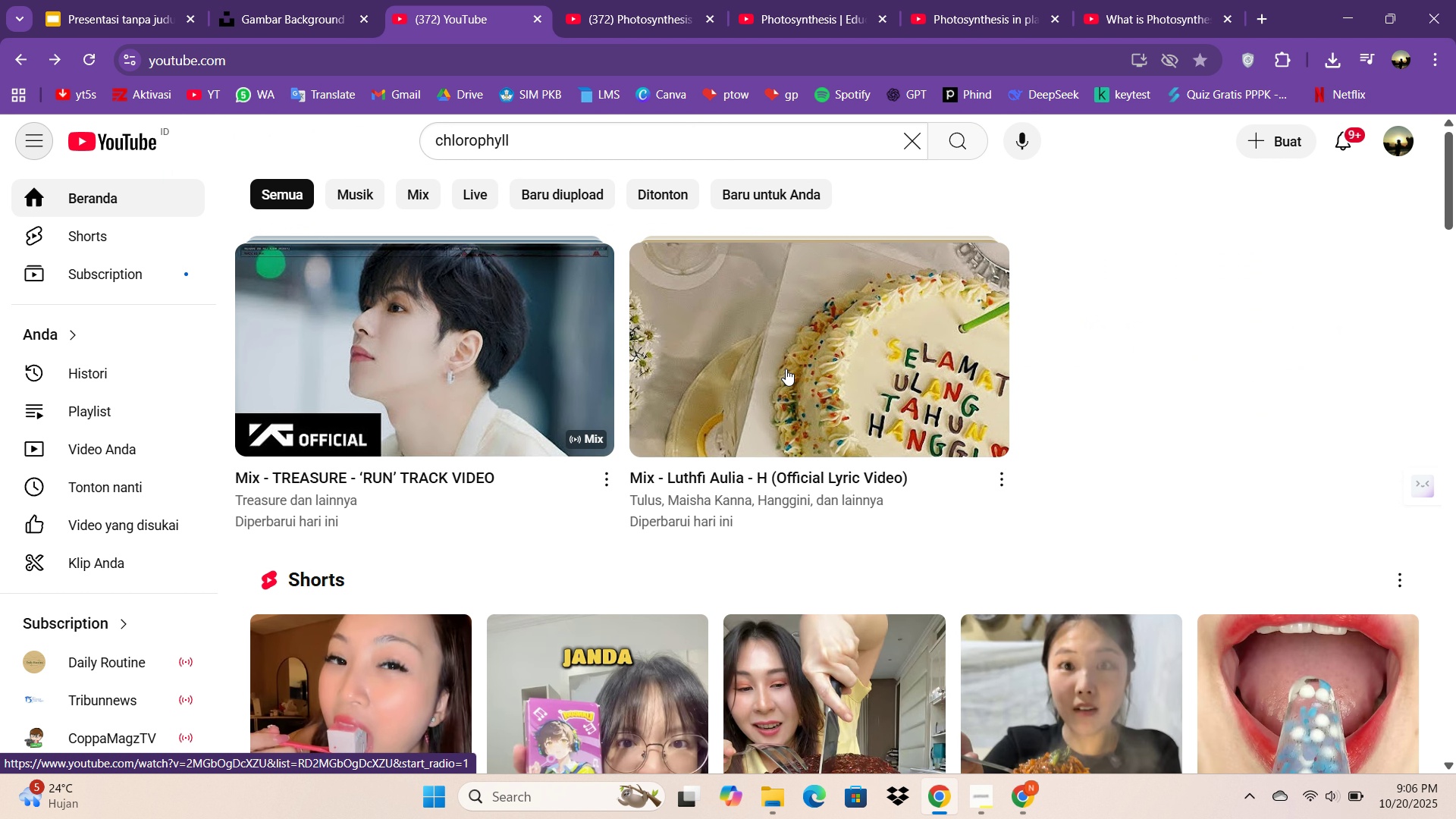 
left_click([786, 369])
 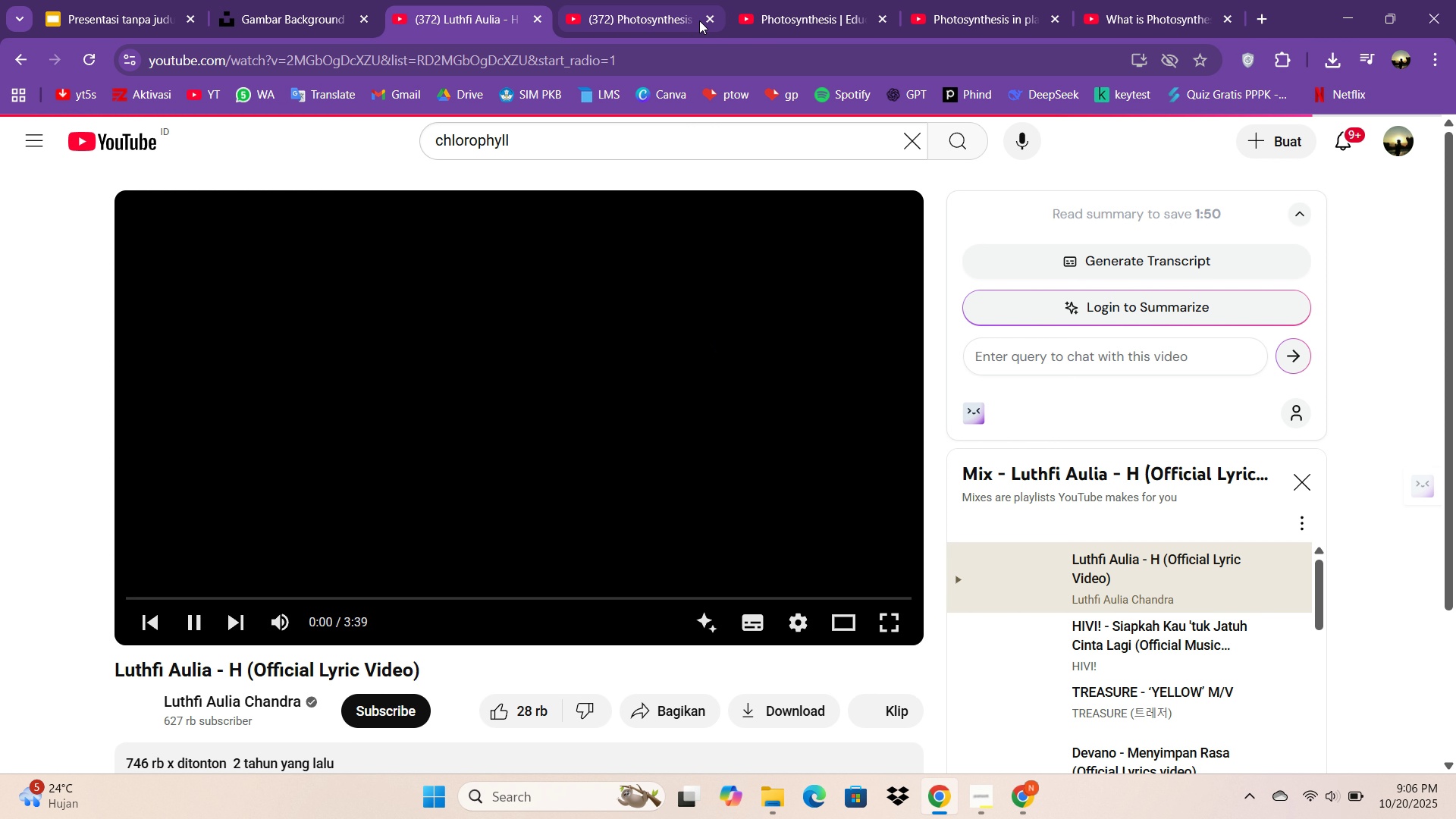 
left_click([704, 20])
 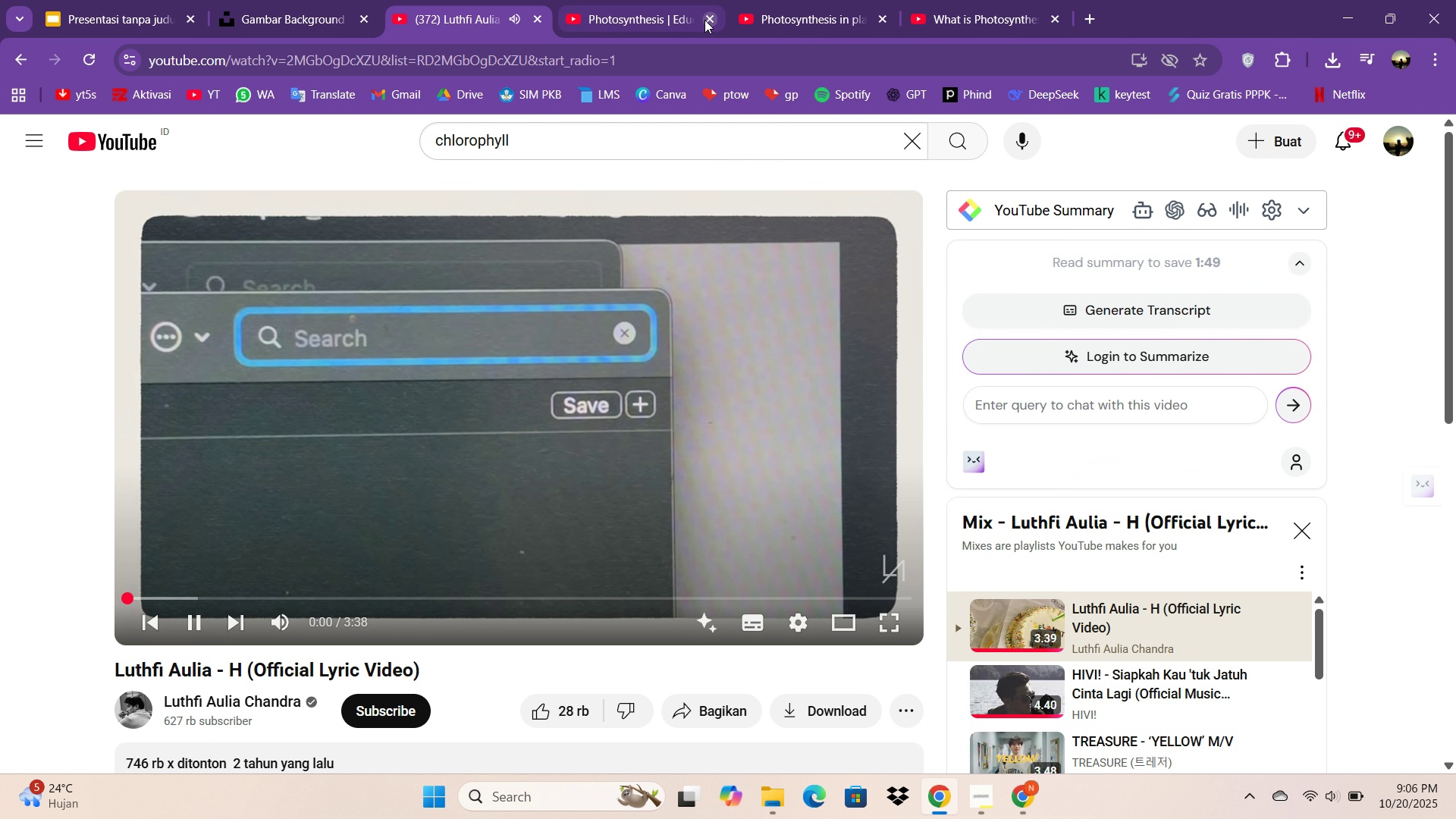 
left_click([704, 20])
 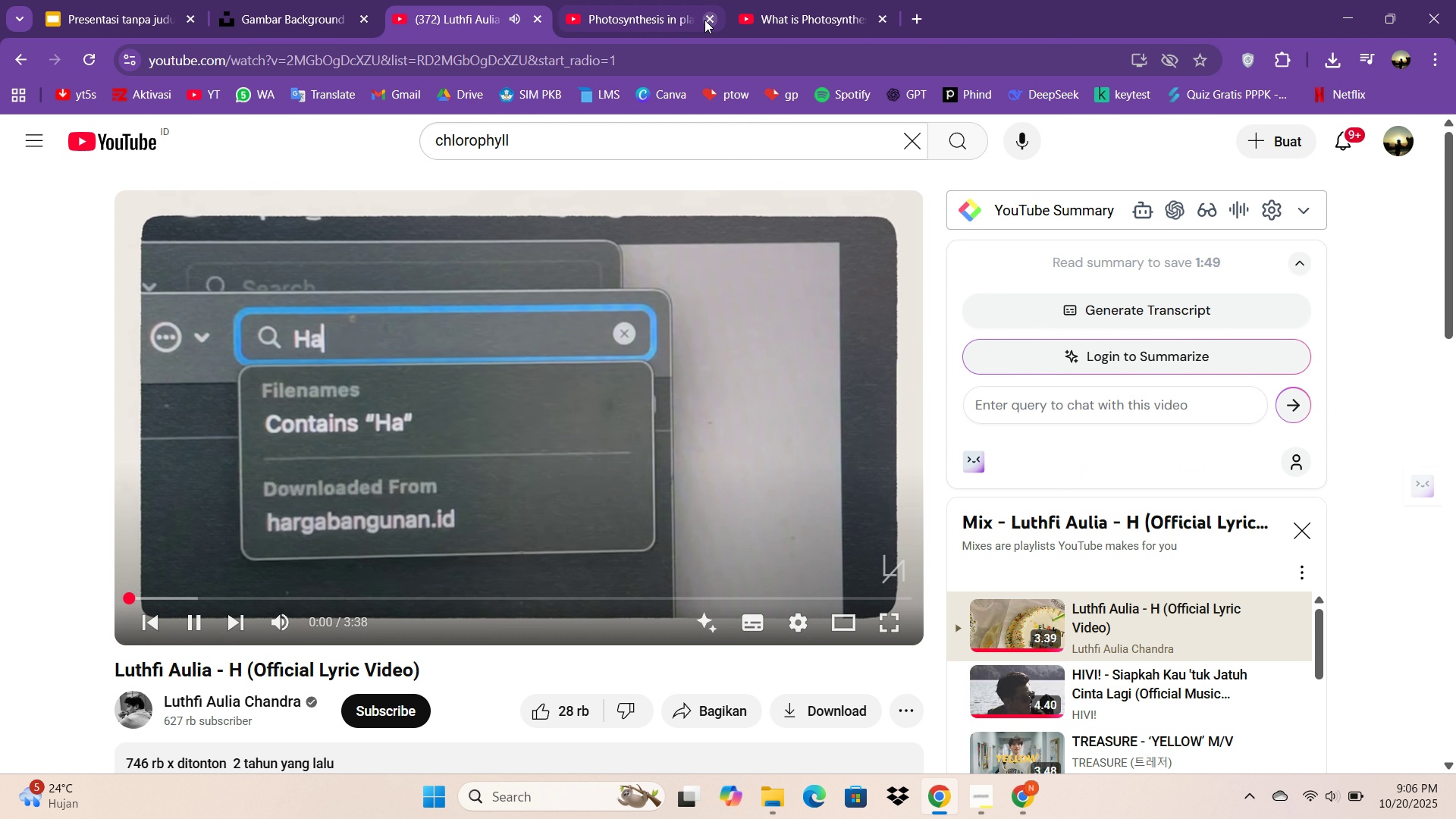 
left_click([704, 20])
 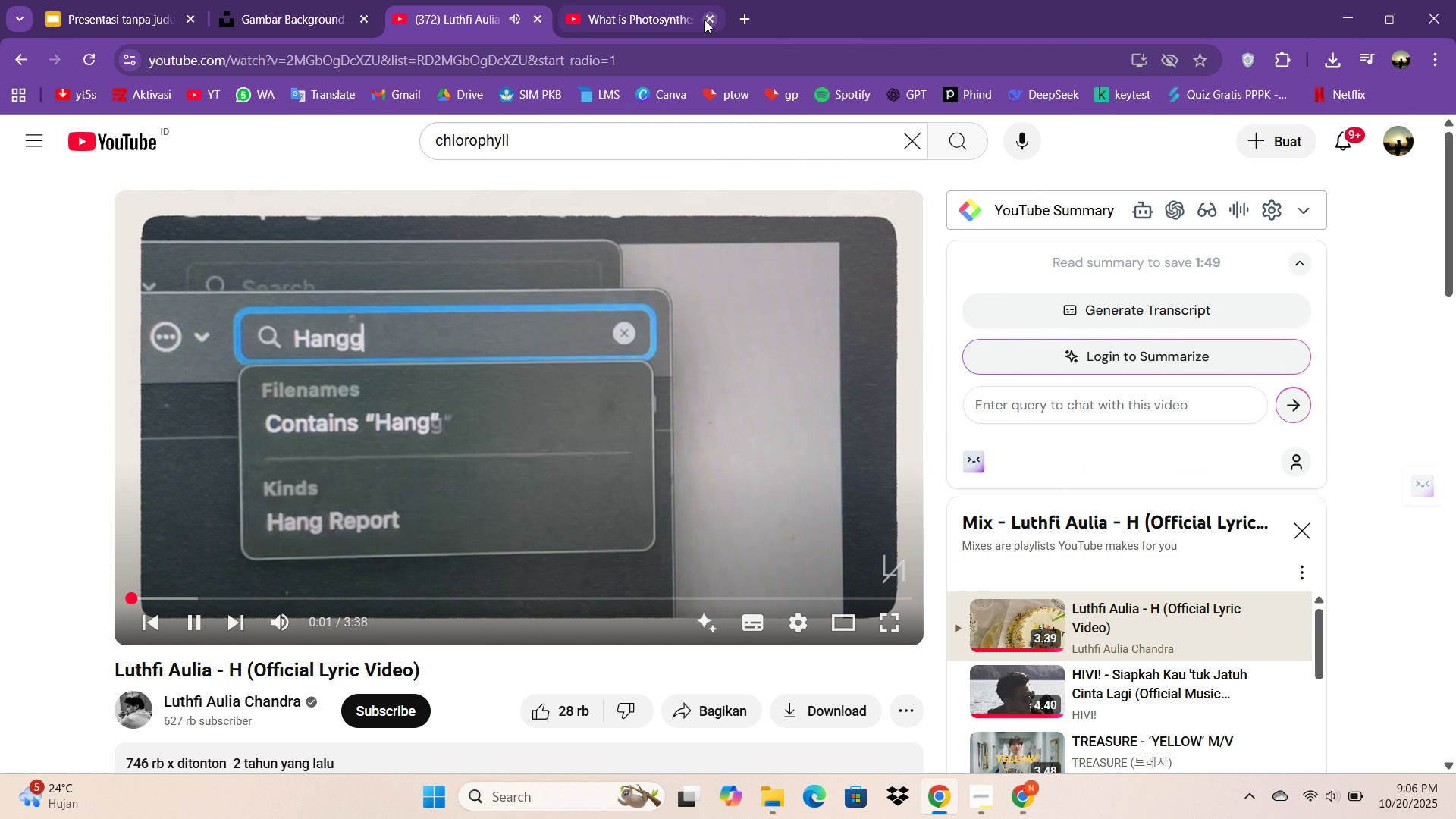 
left_click([704, 20])
 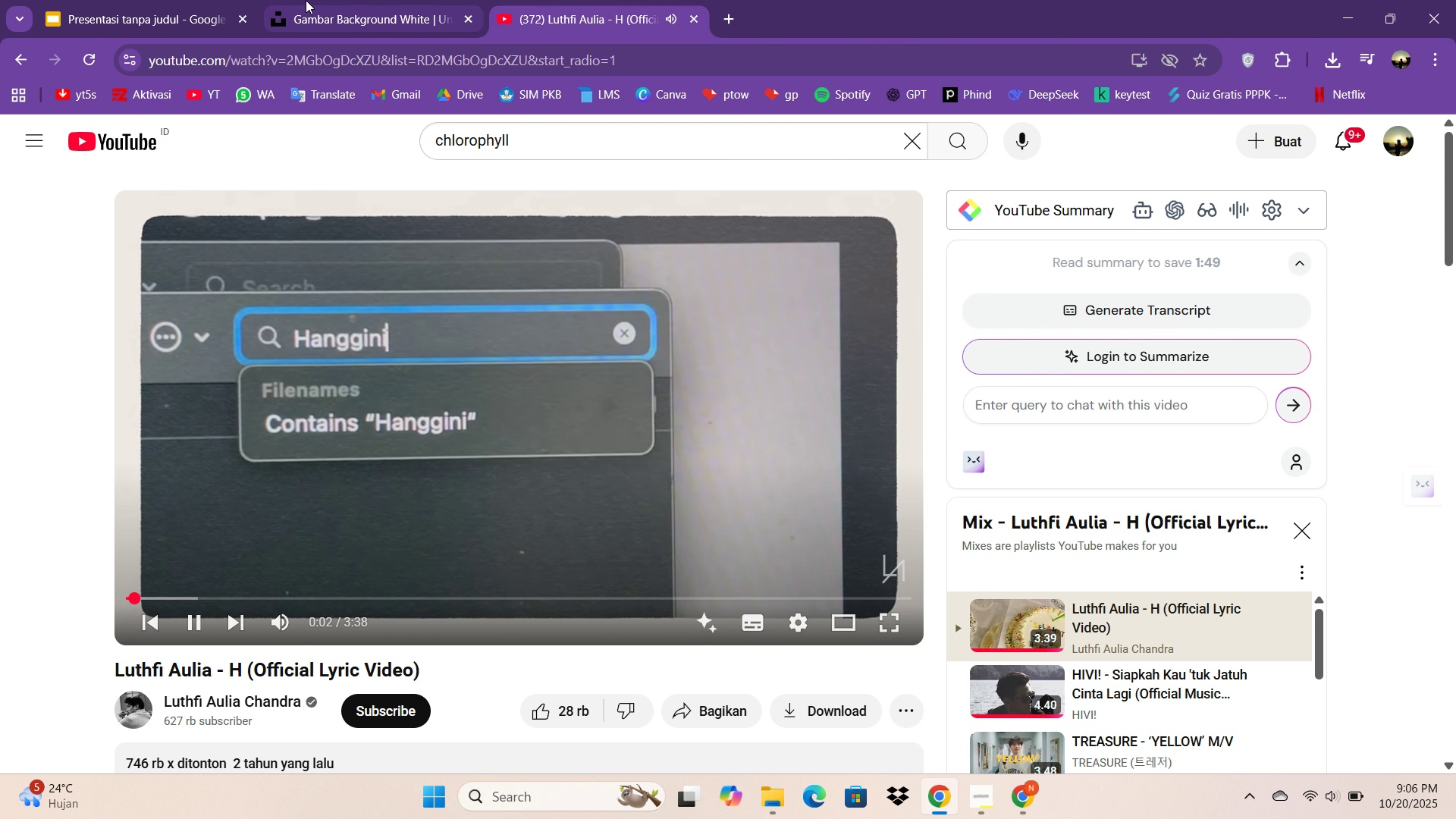 
left_click([306, 0])
 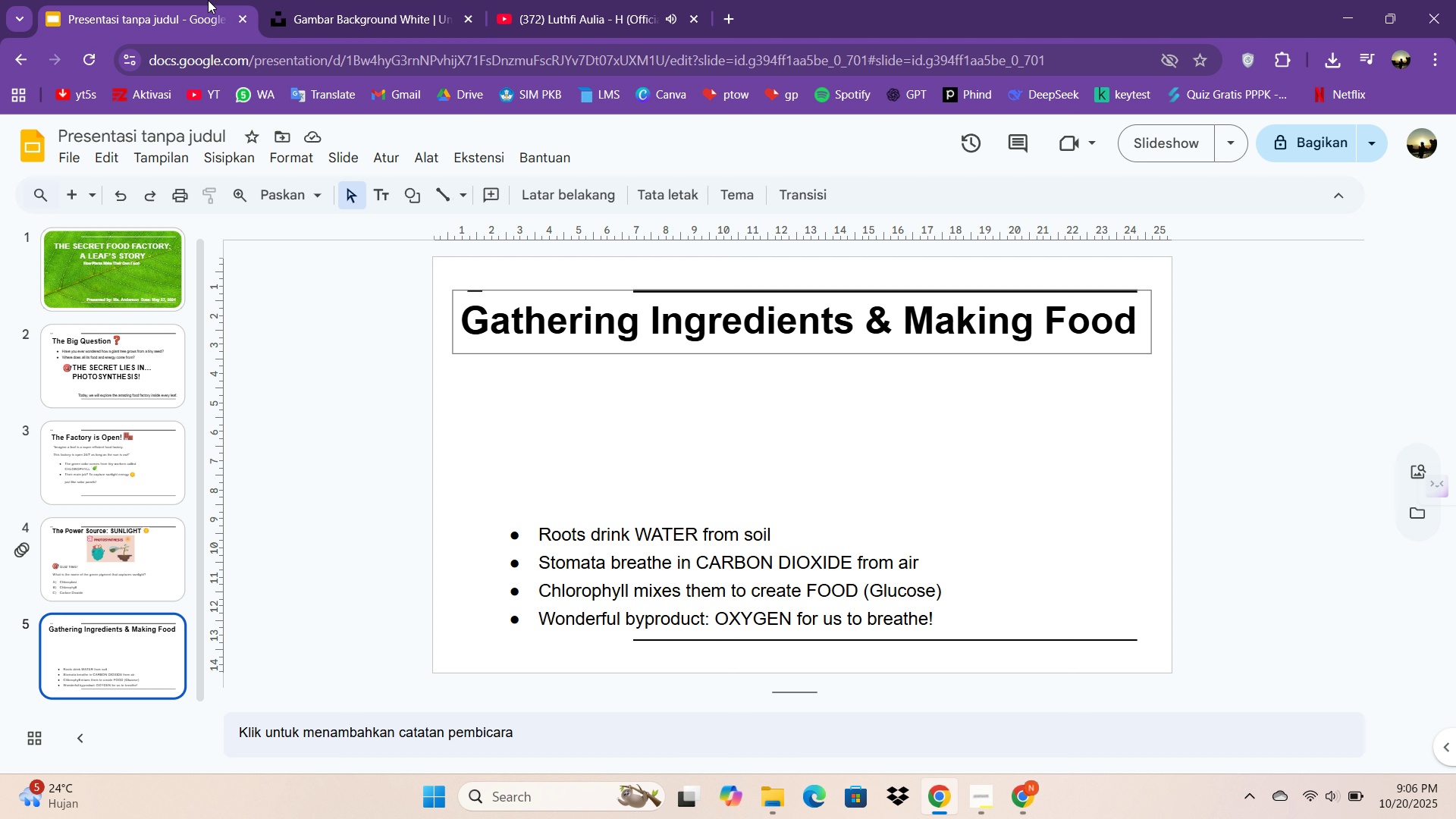 
left_click([208, 0])
 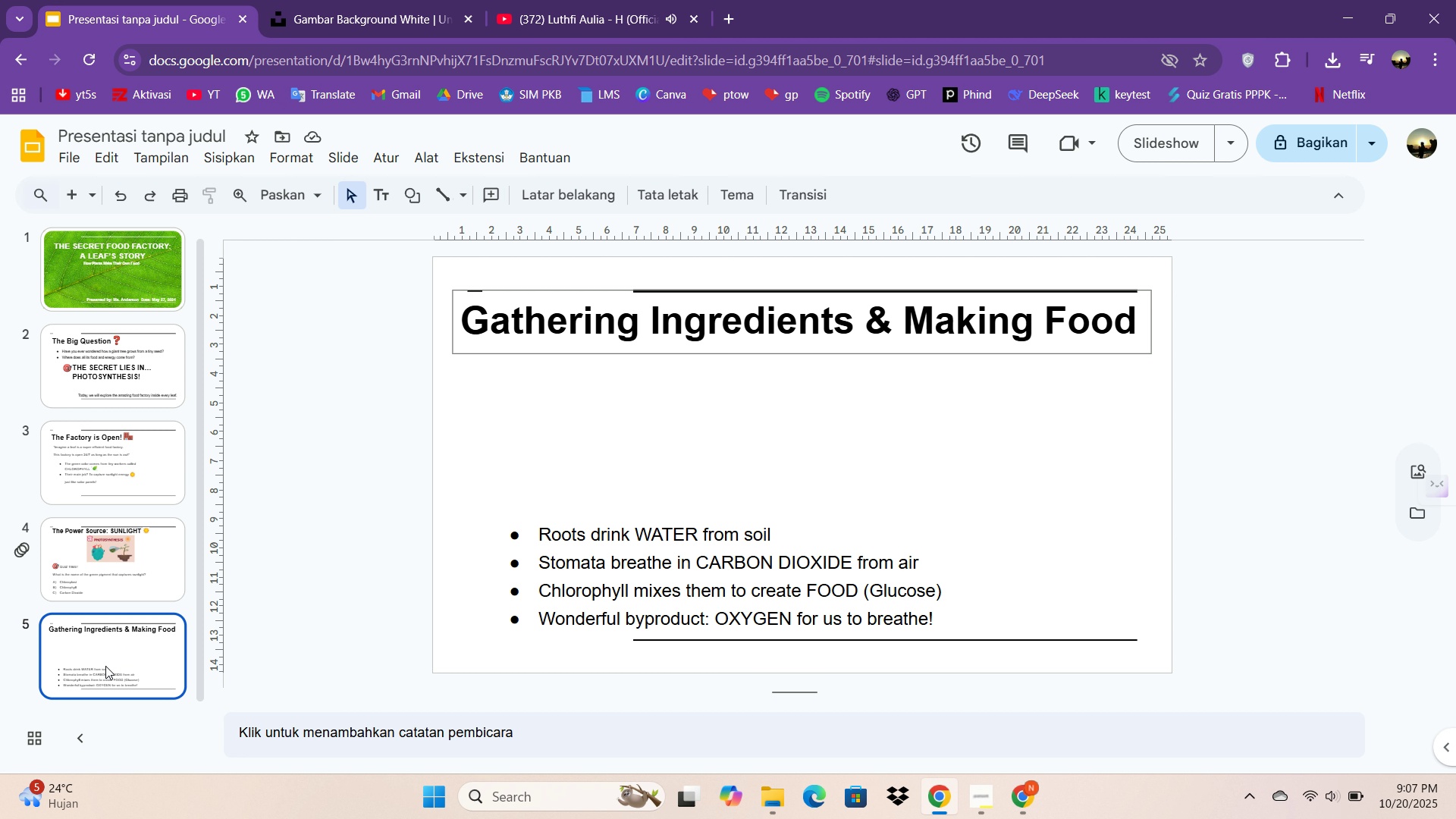 
wait(23.59)
 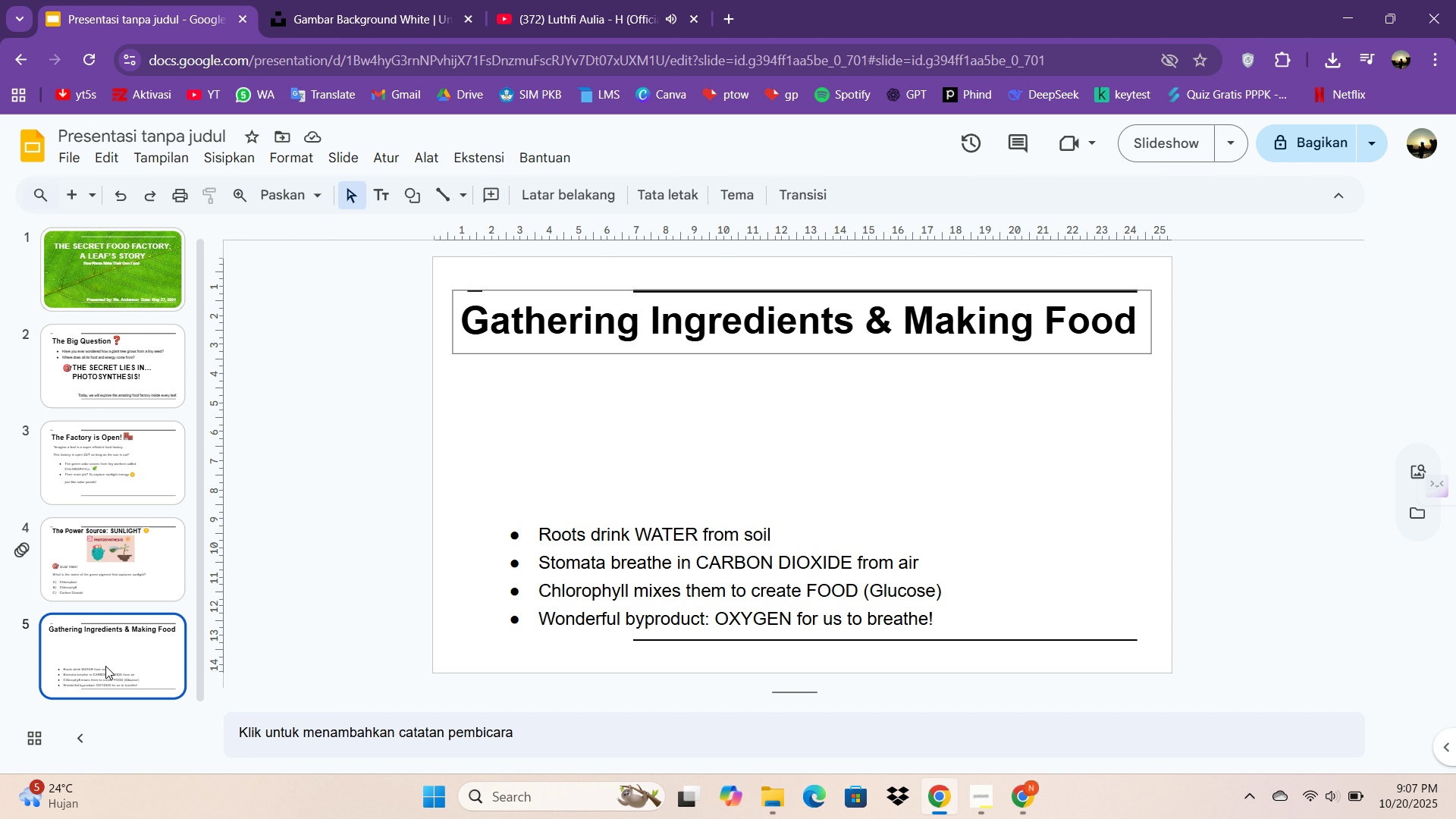 
double_click([543, 332])
 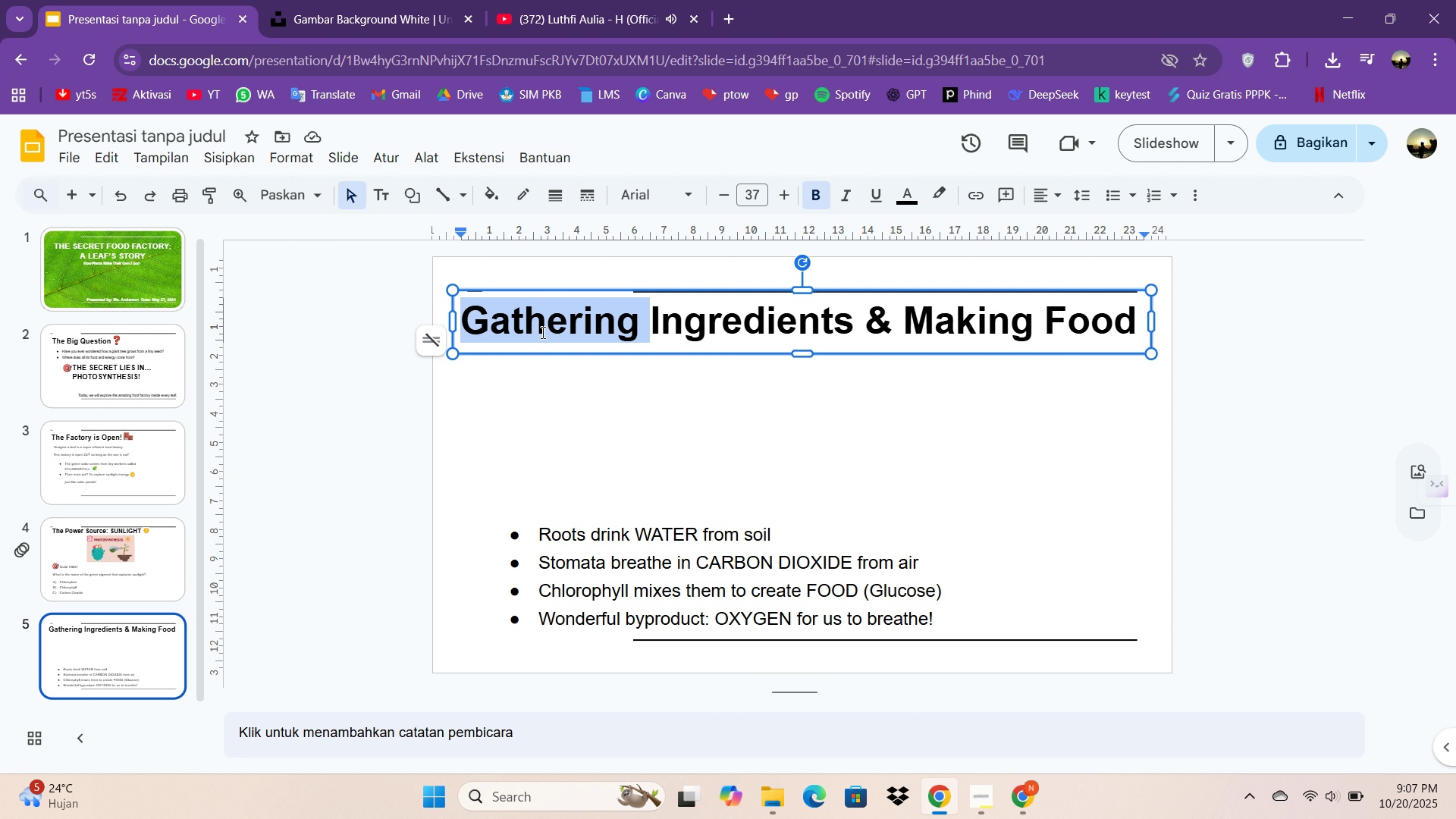 
key(Control+A)
 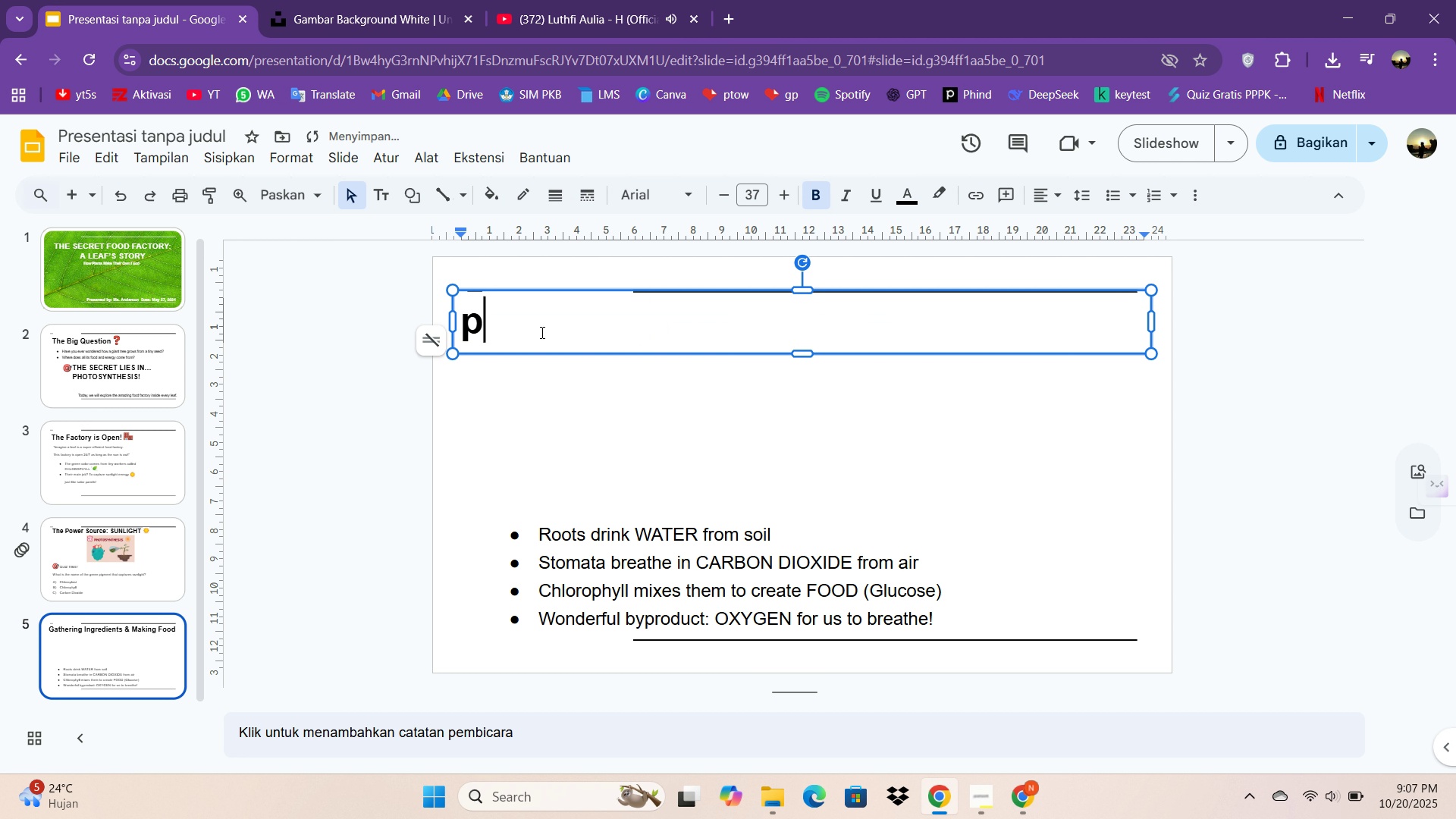 
type(PHO)
key(Backspace)
key(Backspace)
key(Backspace)
type(phtp)
key(Backspace)
key(Backspace)
type(otost)
key(Backspace)
type(ynthesis recipe)
 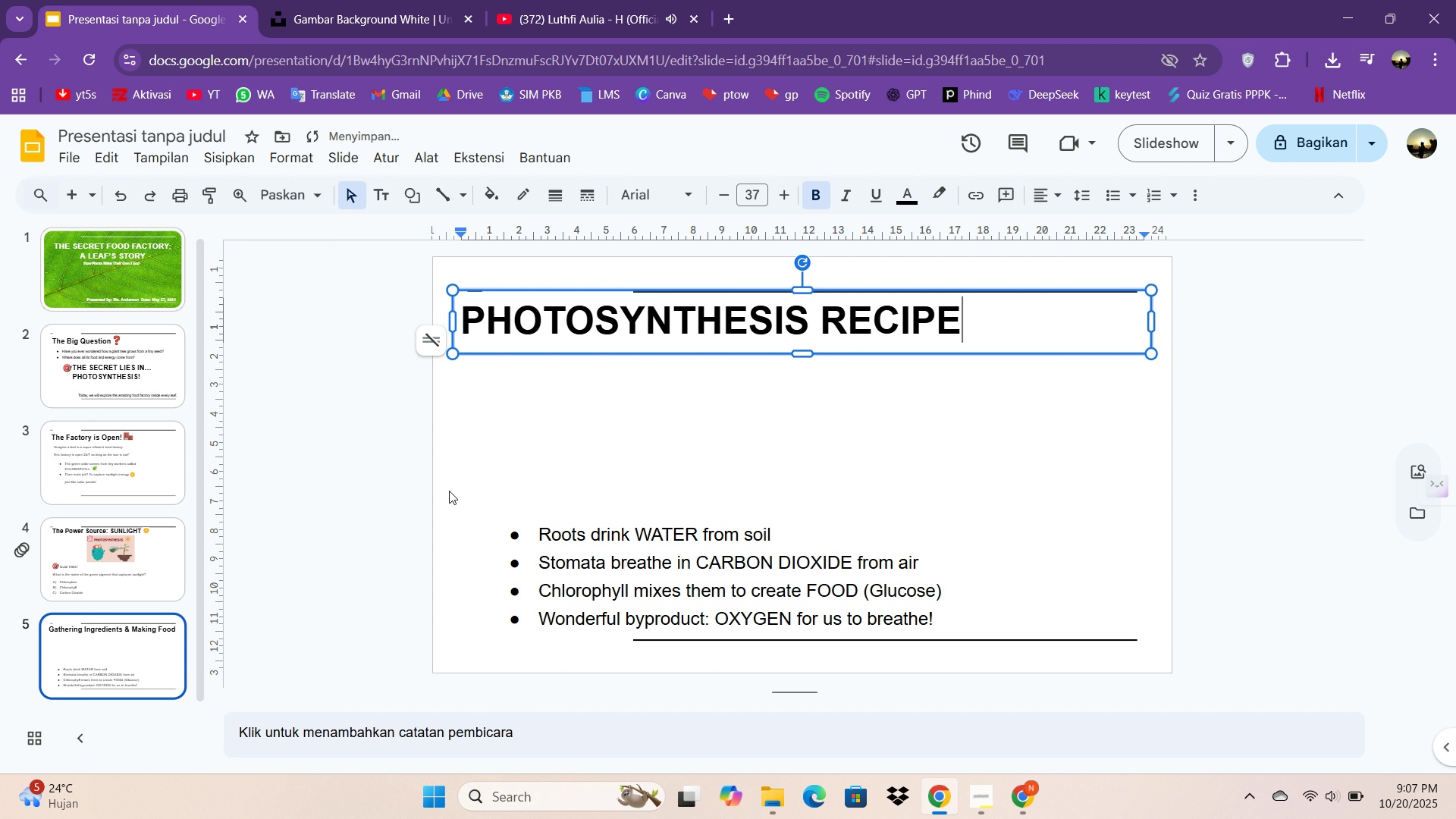 
left_click([613, 551])
 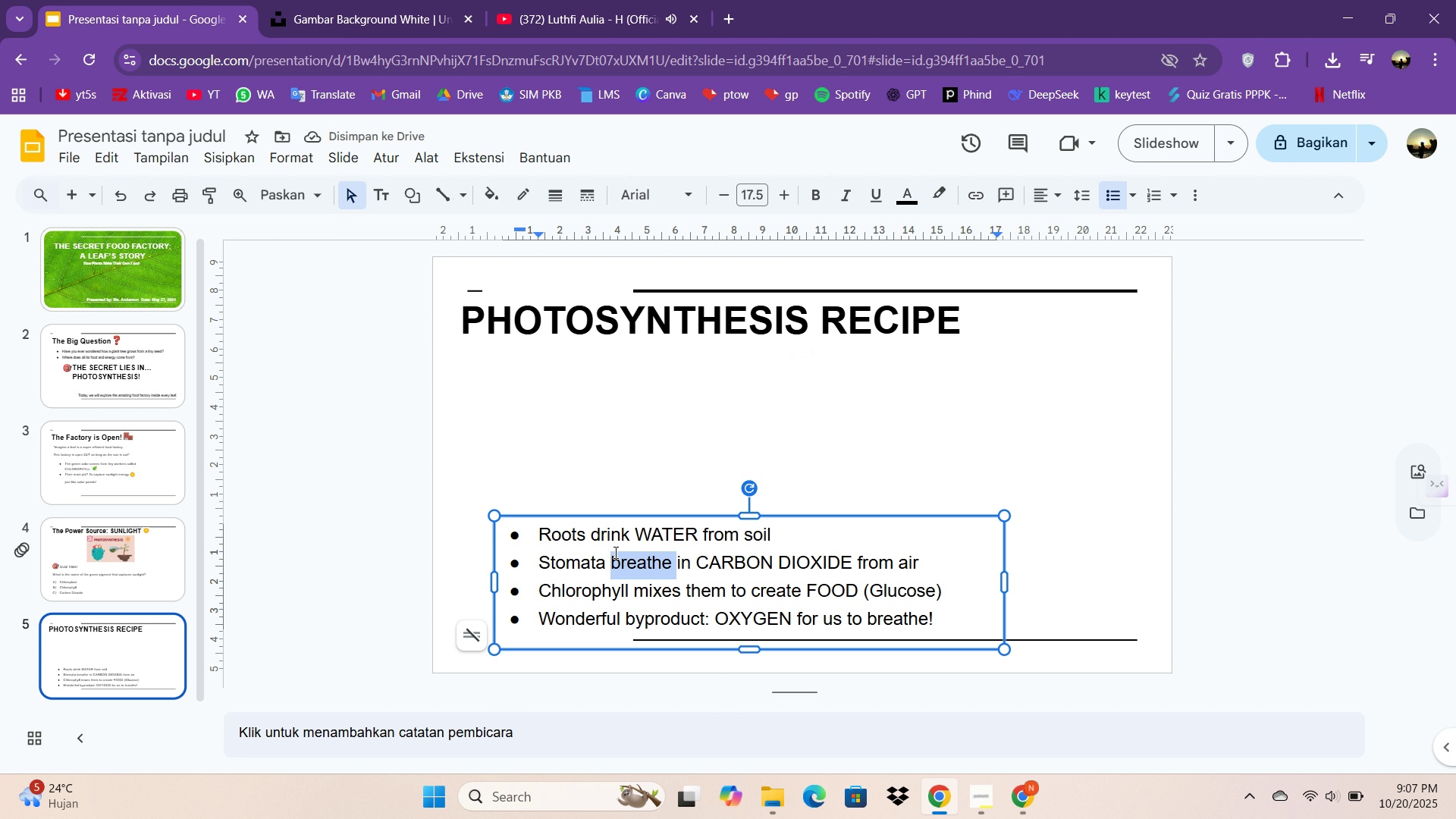 
key(Control+A)
 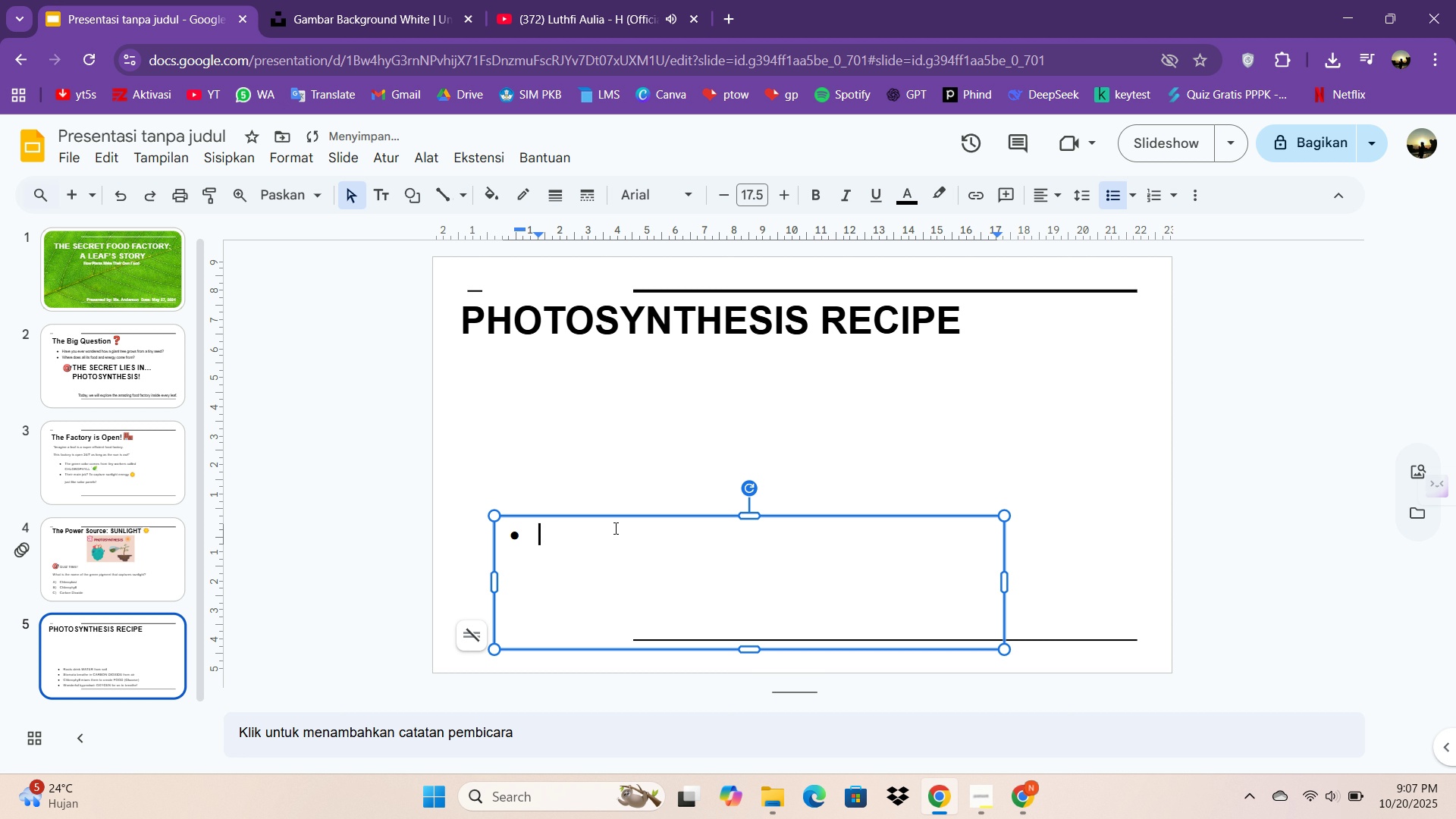 
key(Backspace)
 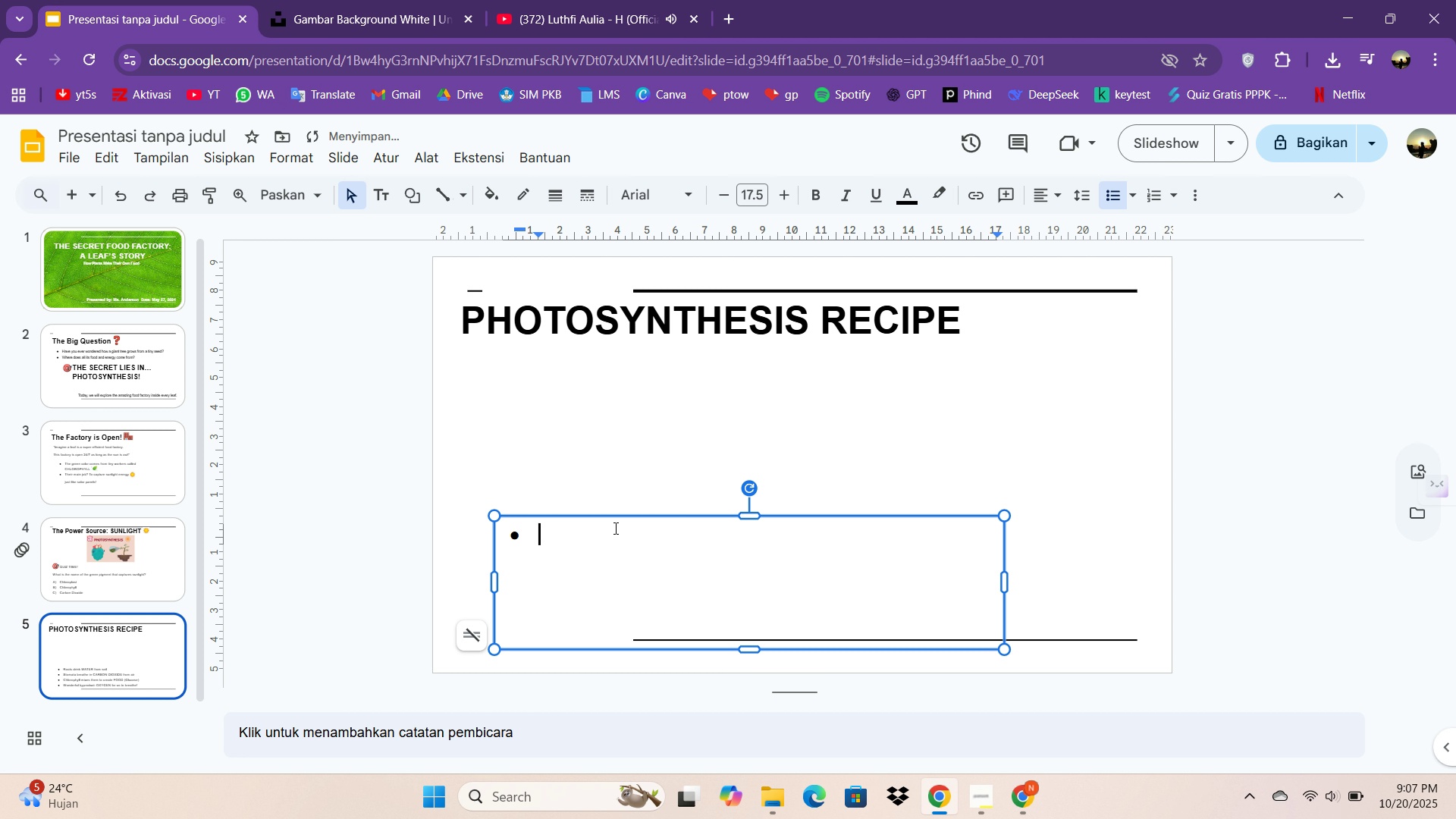 
key(Backspace)
 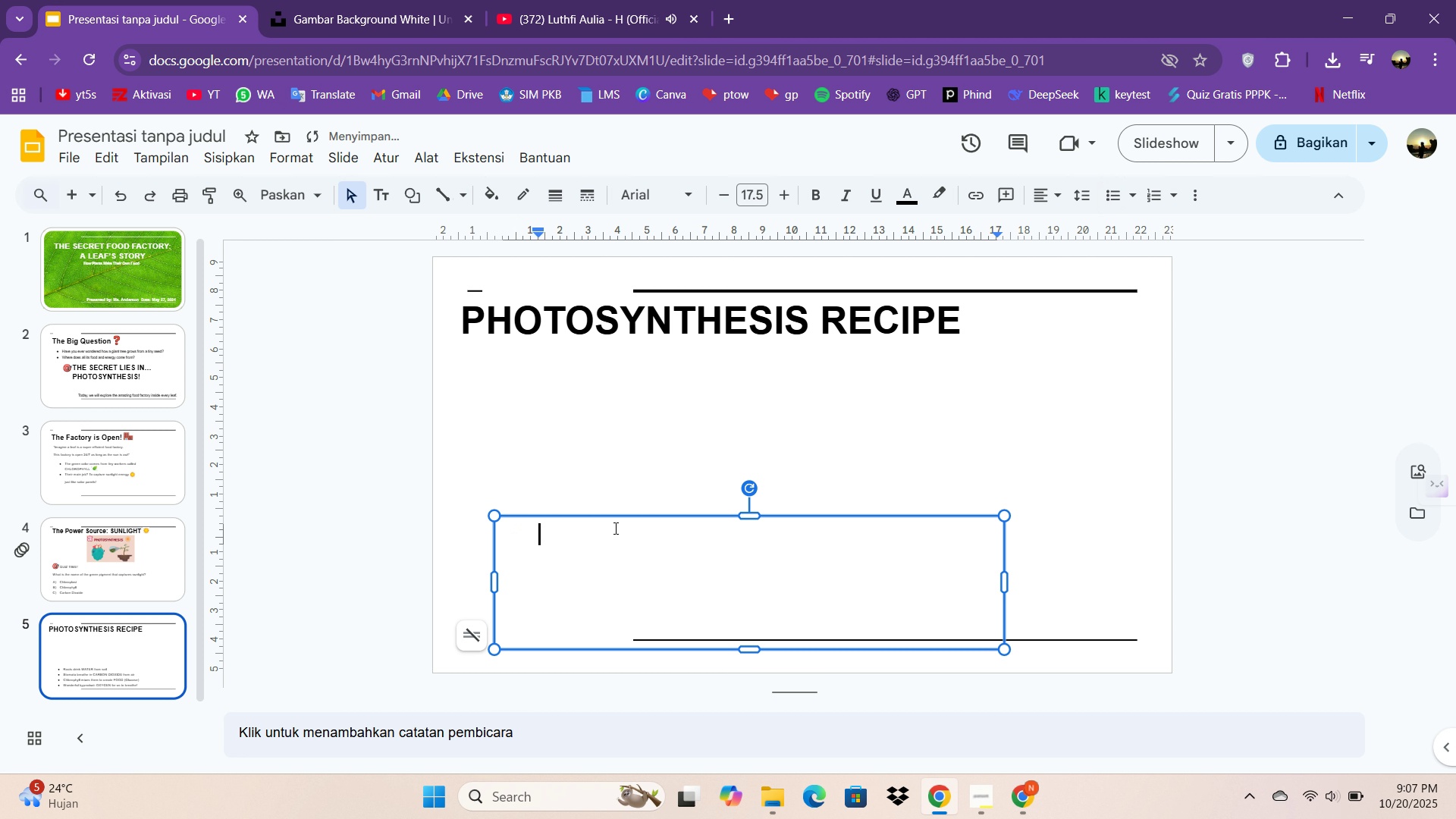 
key(Backspace)
 